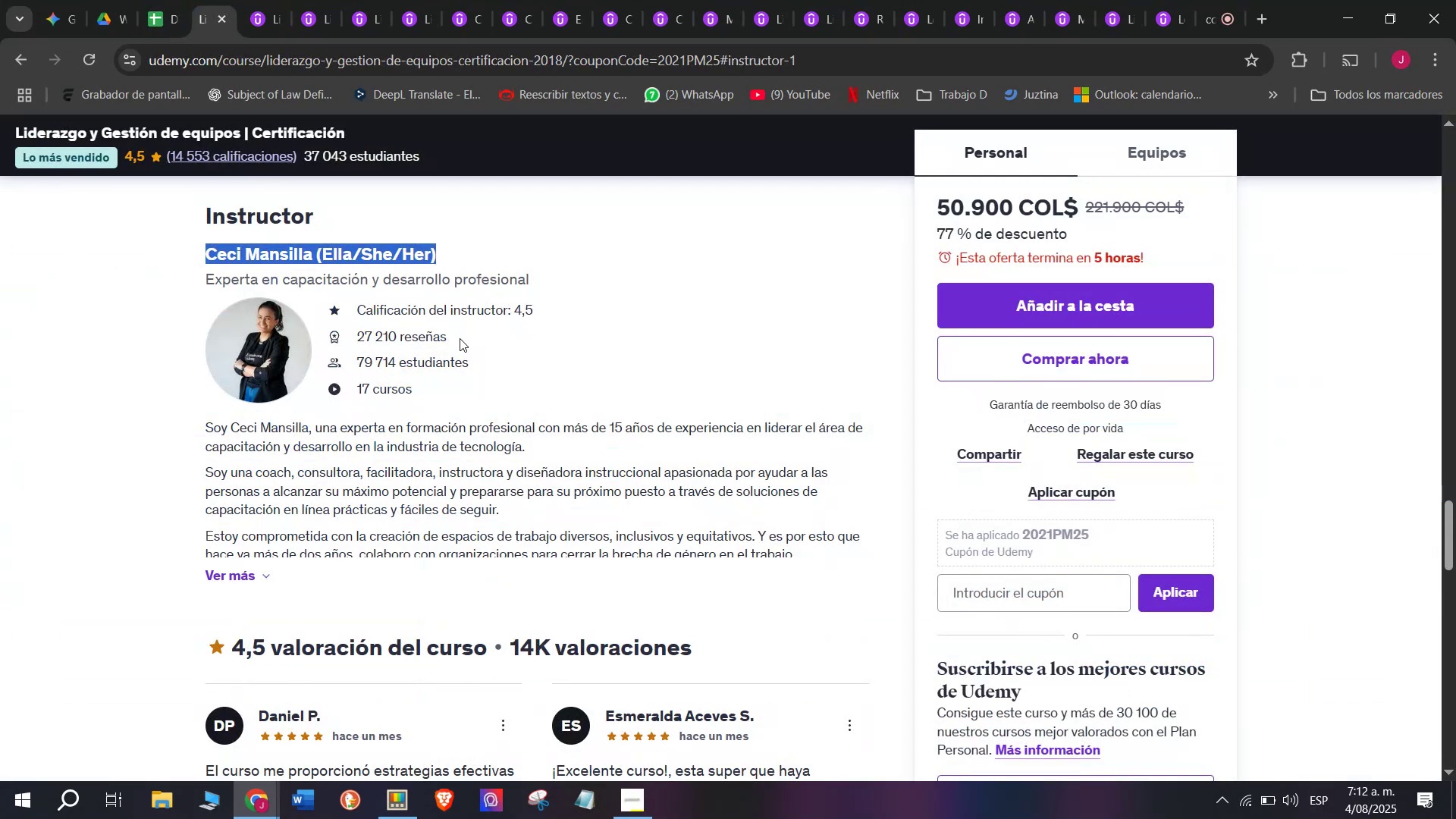 
scroll: coordinate [345, 519], scroll_direction: up, amount: 9.0
 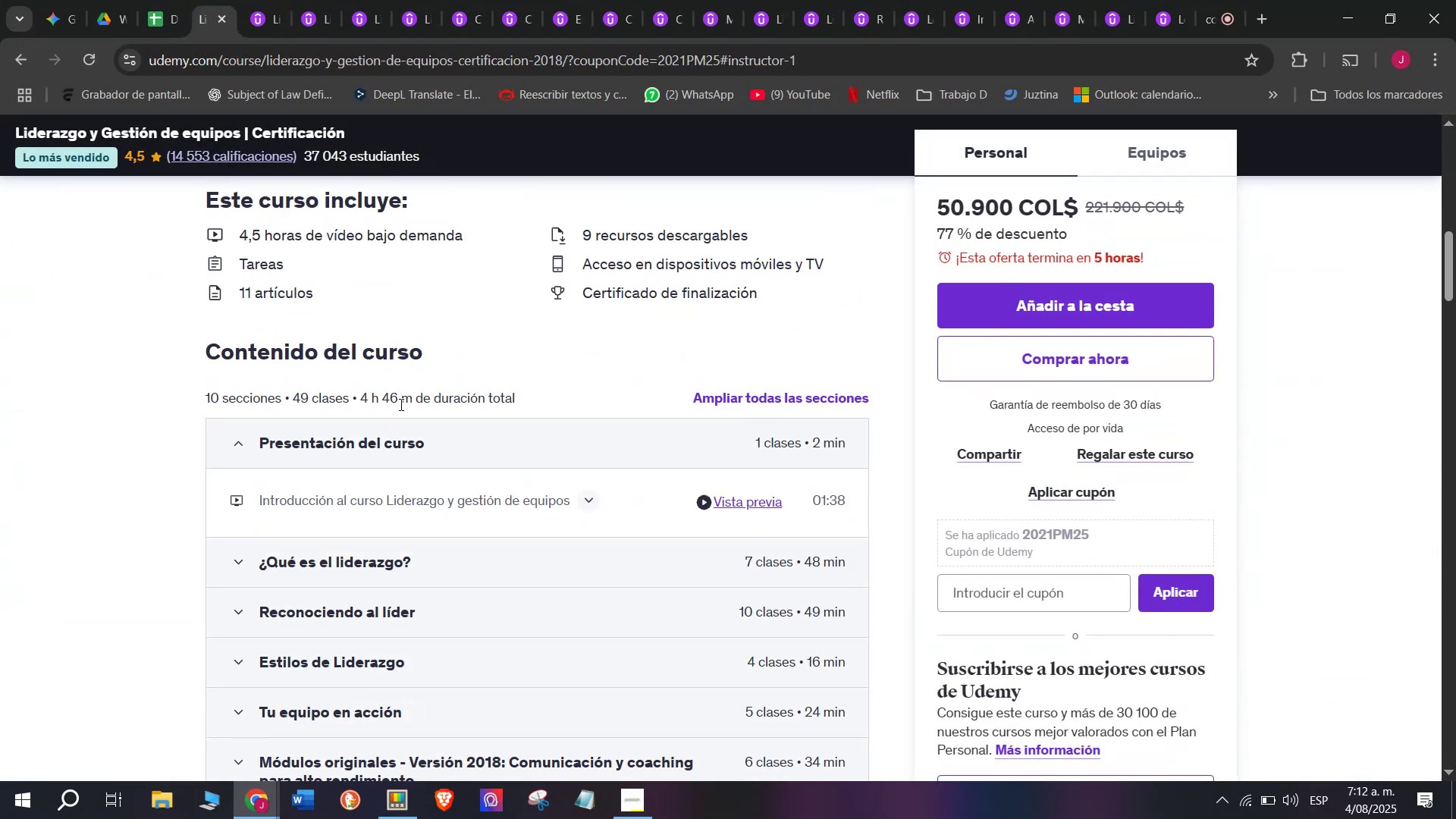 
left_click_drag(start_coordinate=[413, 400], to_coordinate=[362, 400])
 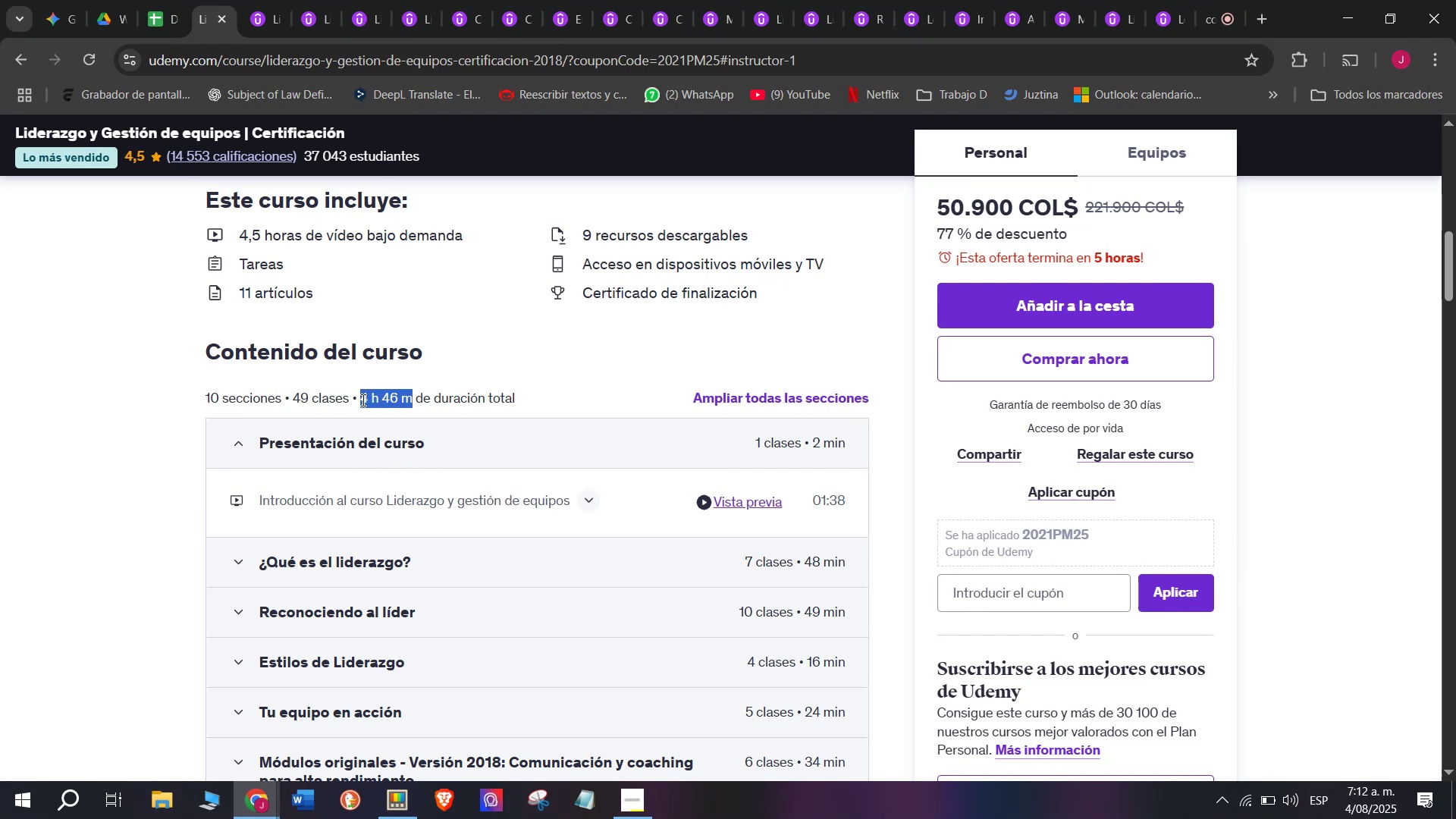 
key(Break)
 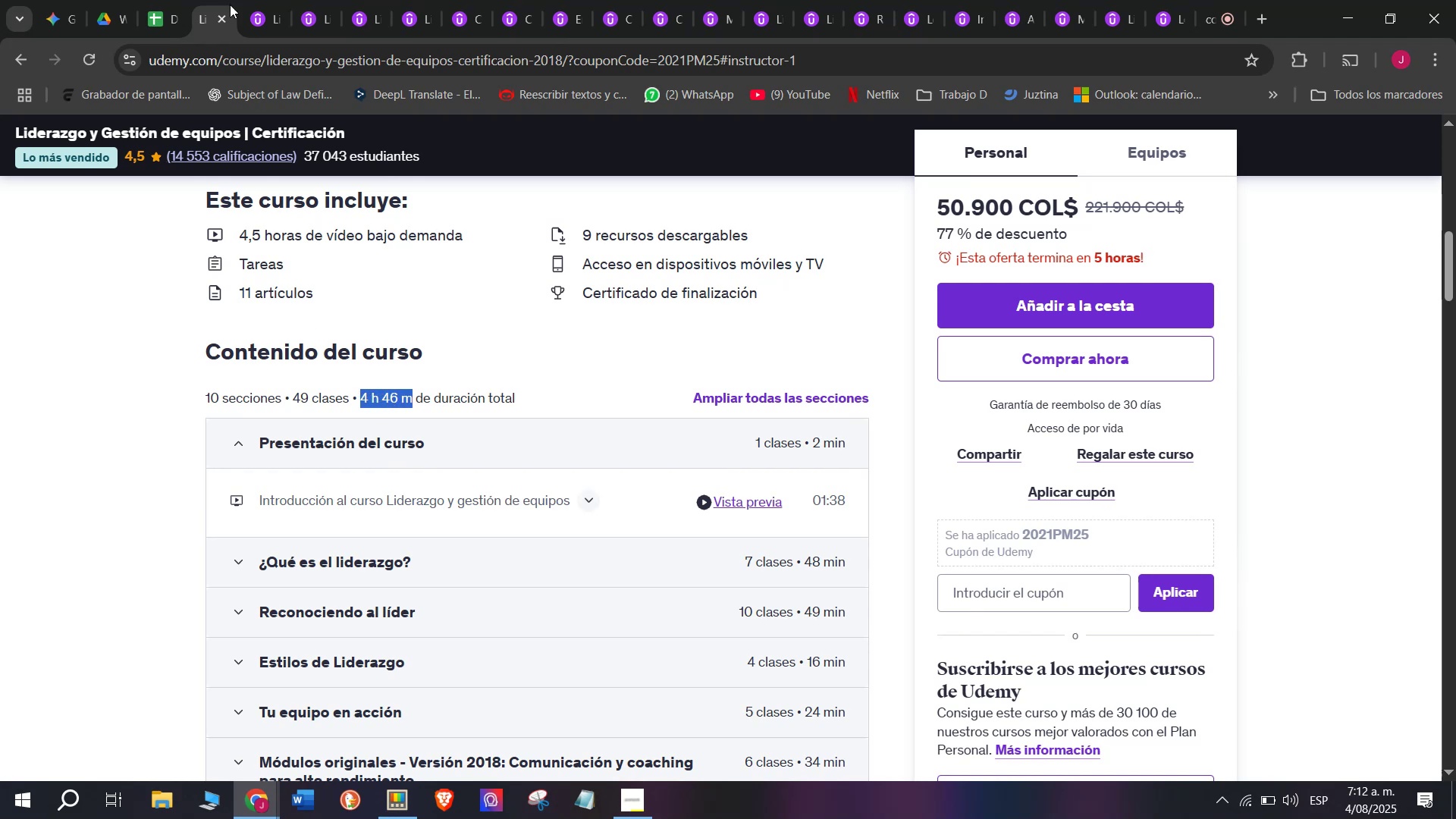 
key(Control+ControlLeft)
 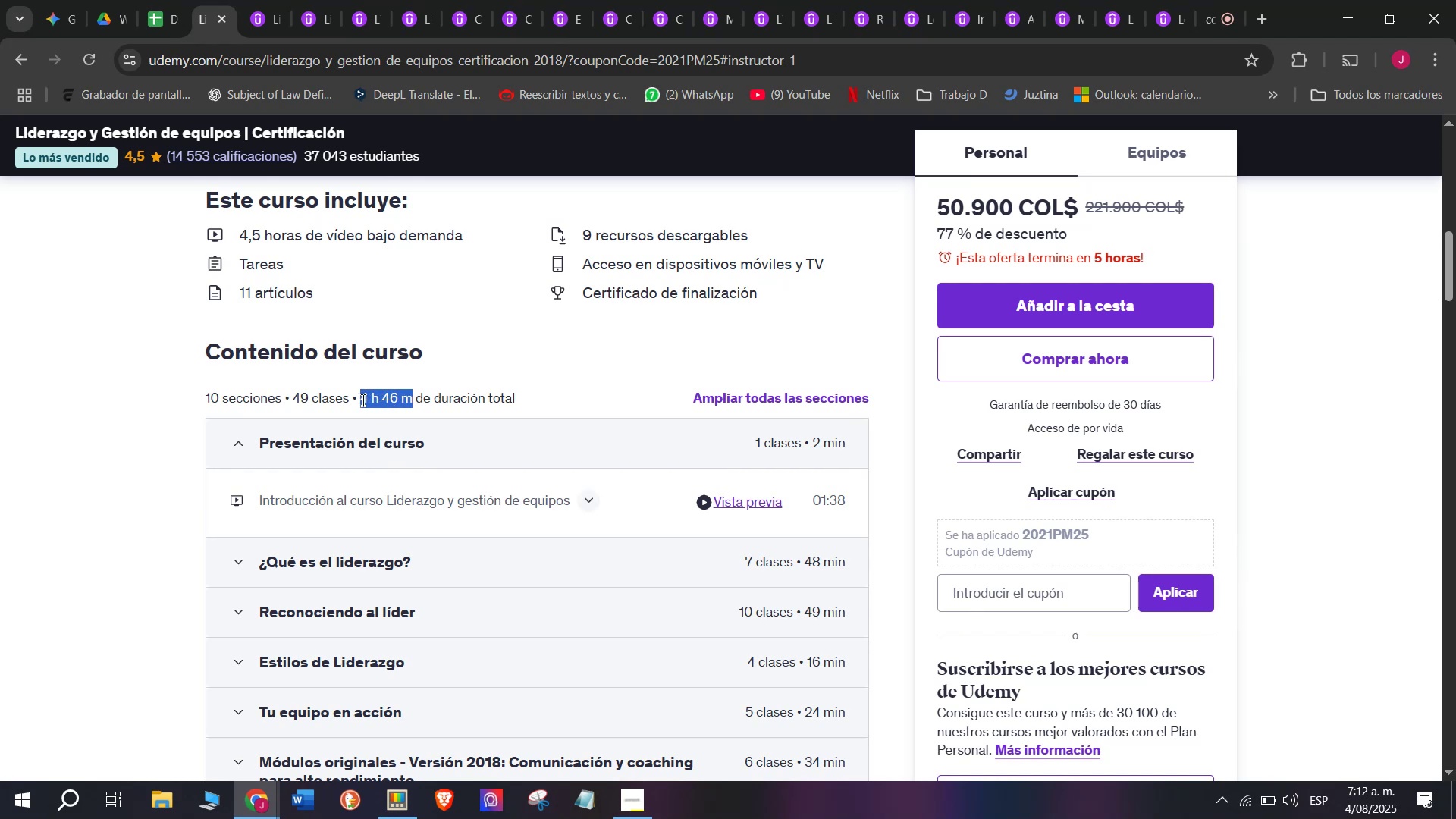 
key(Control+C)
 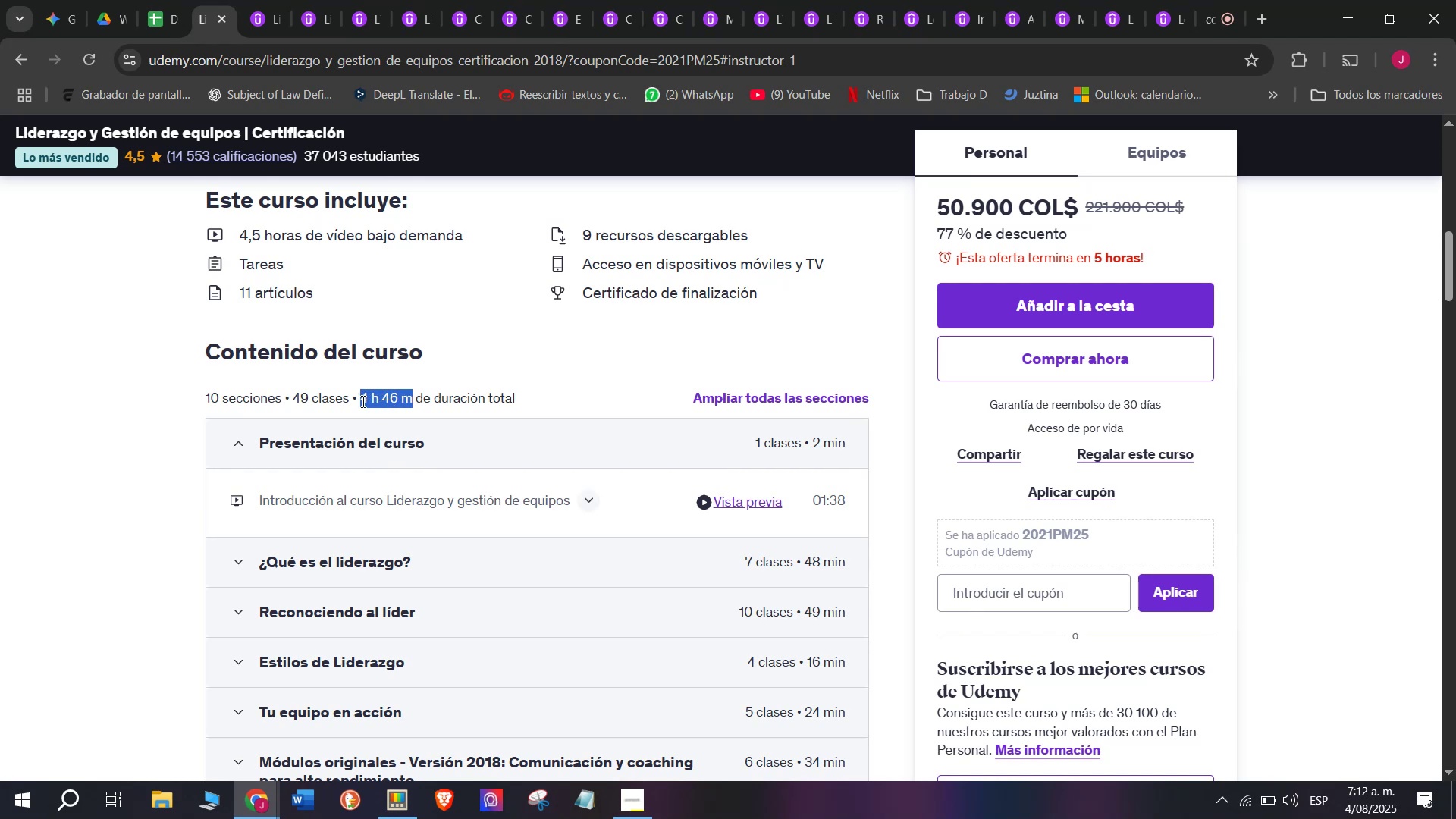 
key(Break)
 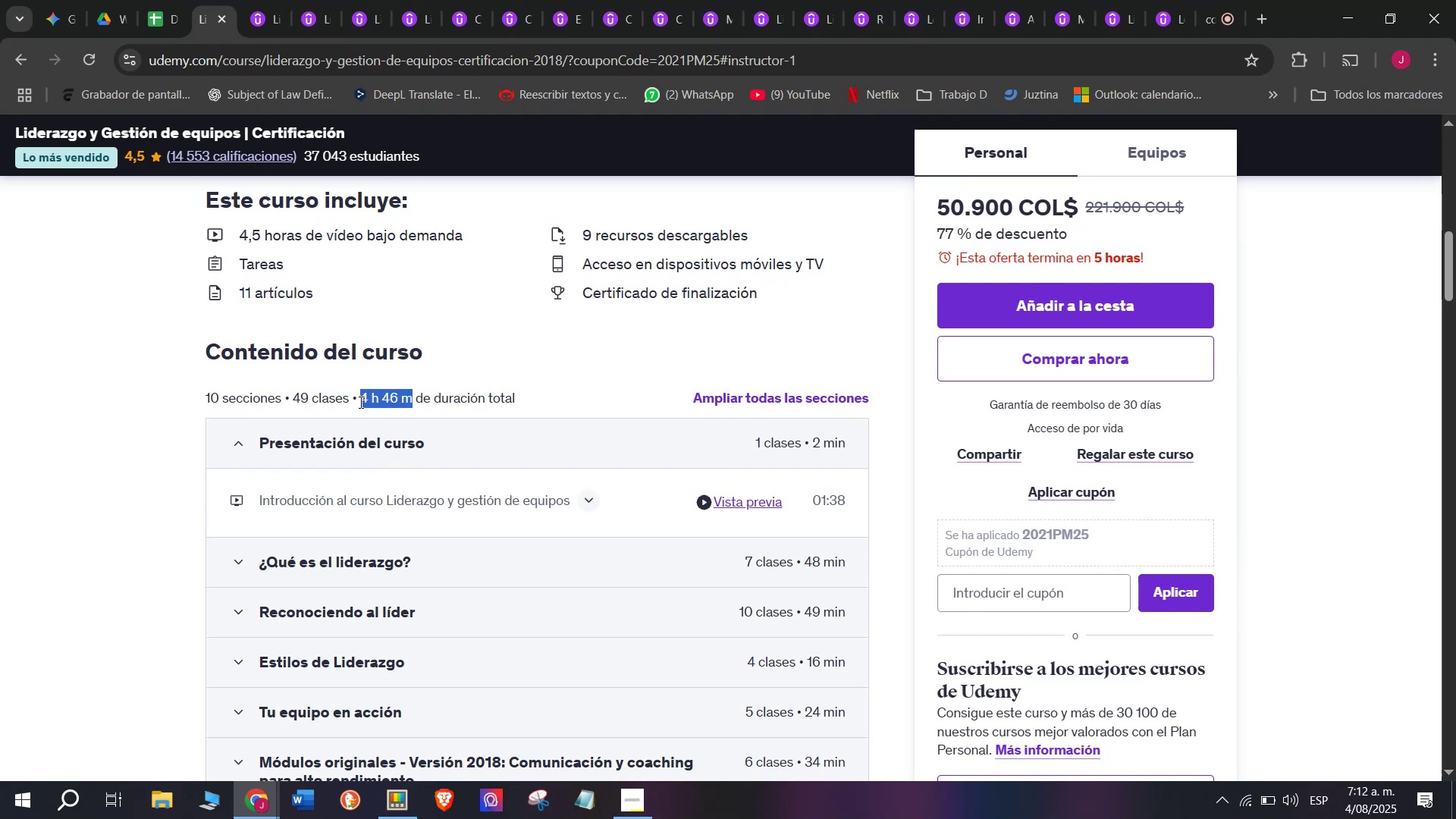 
key(Control+ControlLeft)
 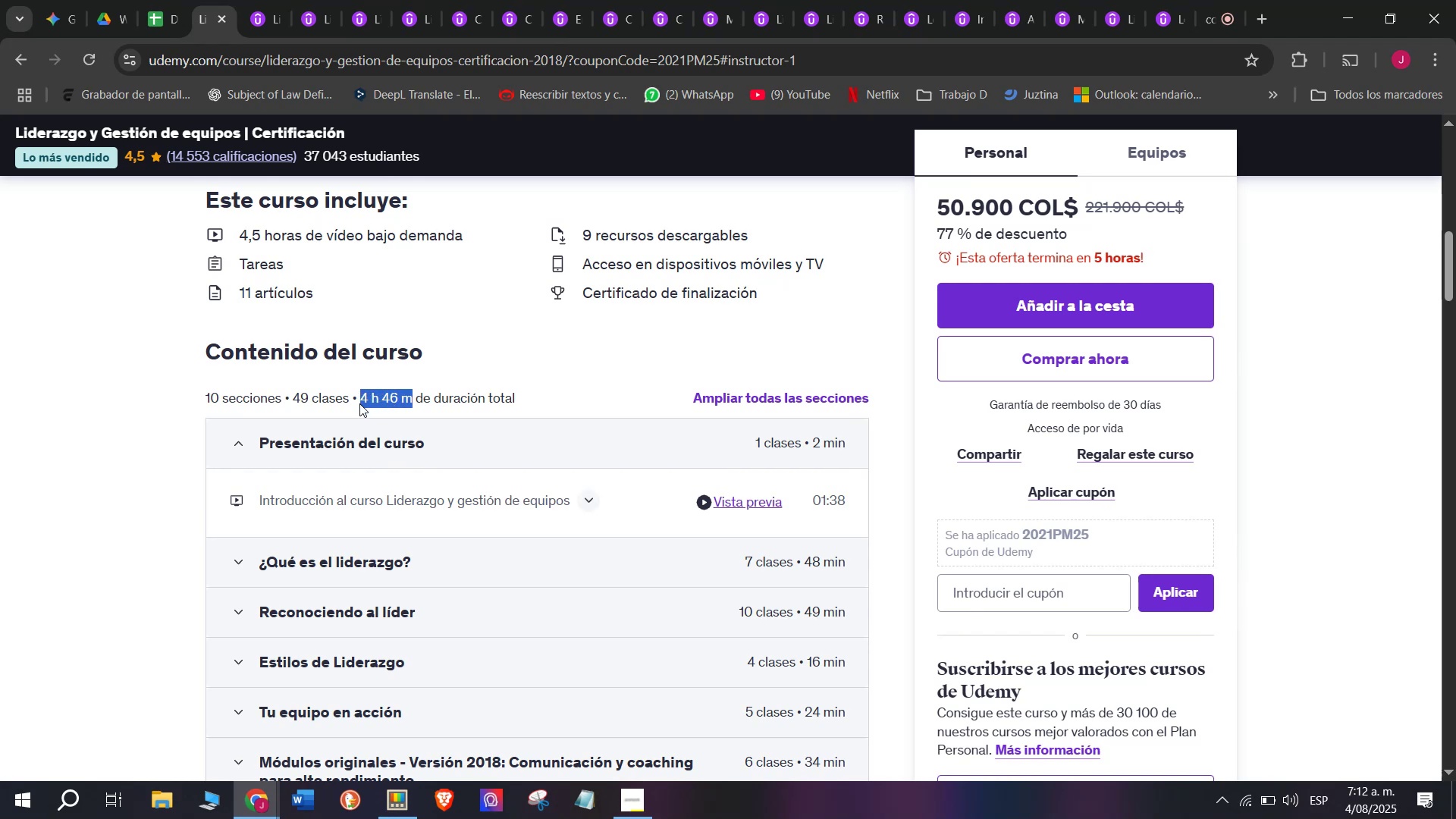 
key(Control+C)
 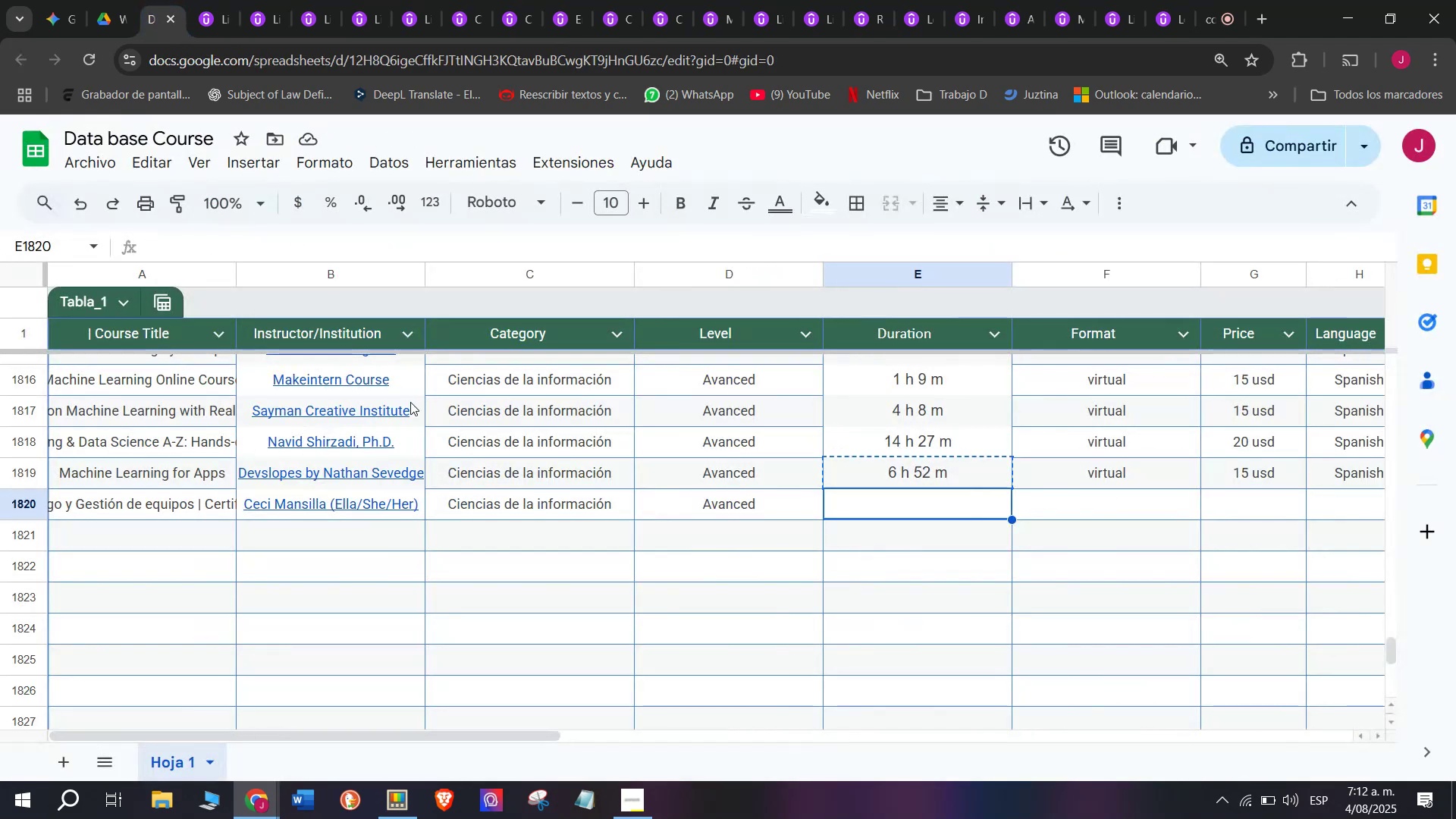 
key(Z)
 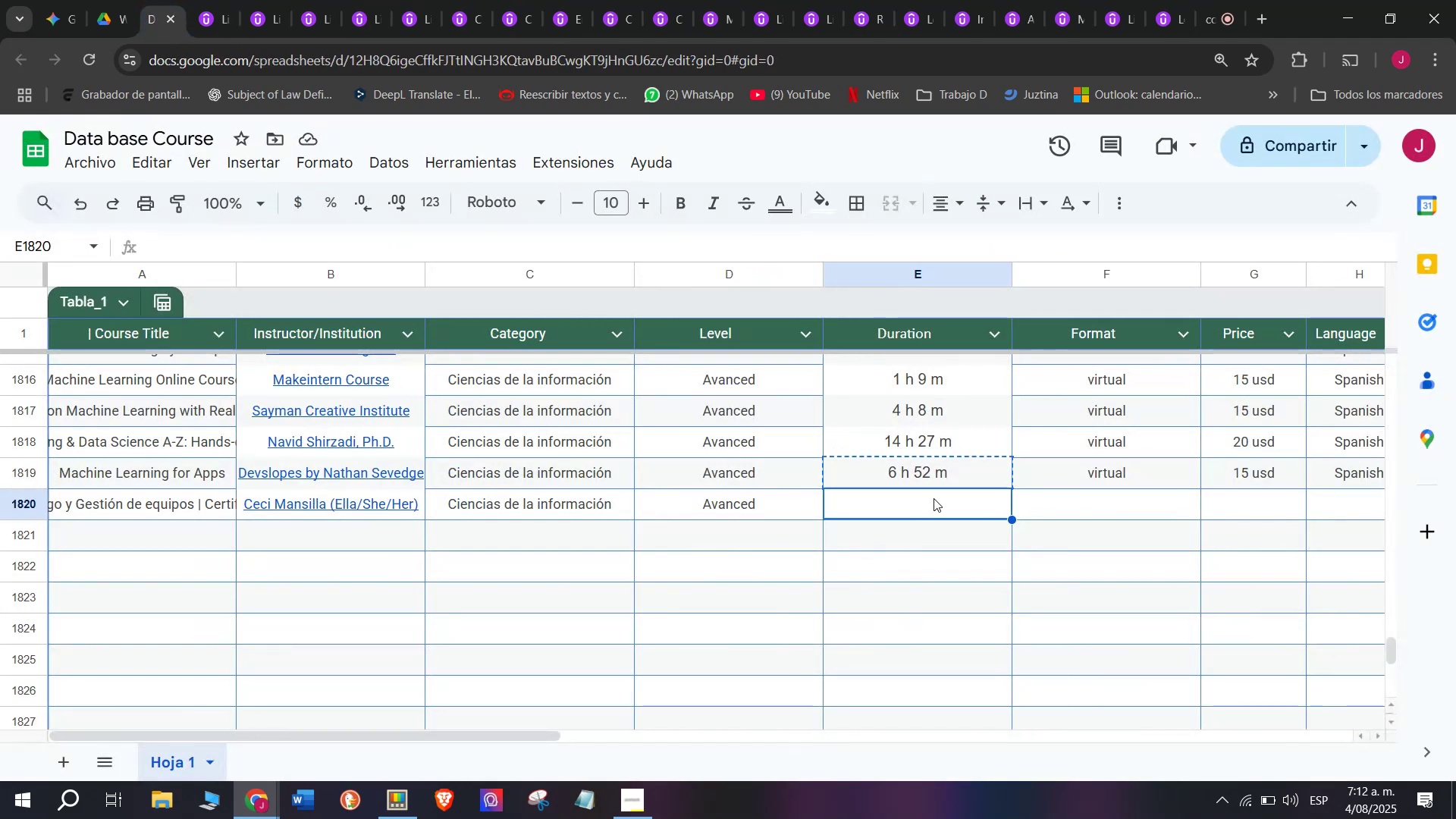 
key(Control+ControlLeft)
 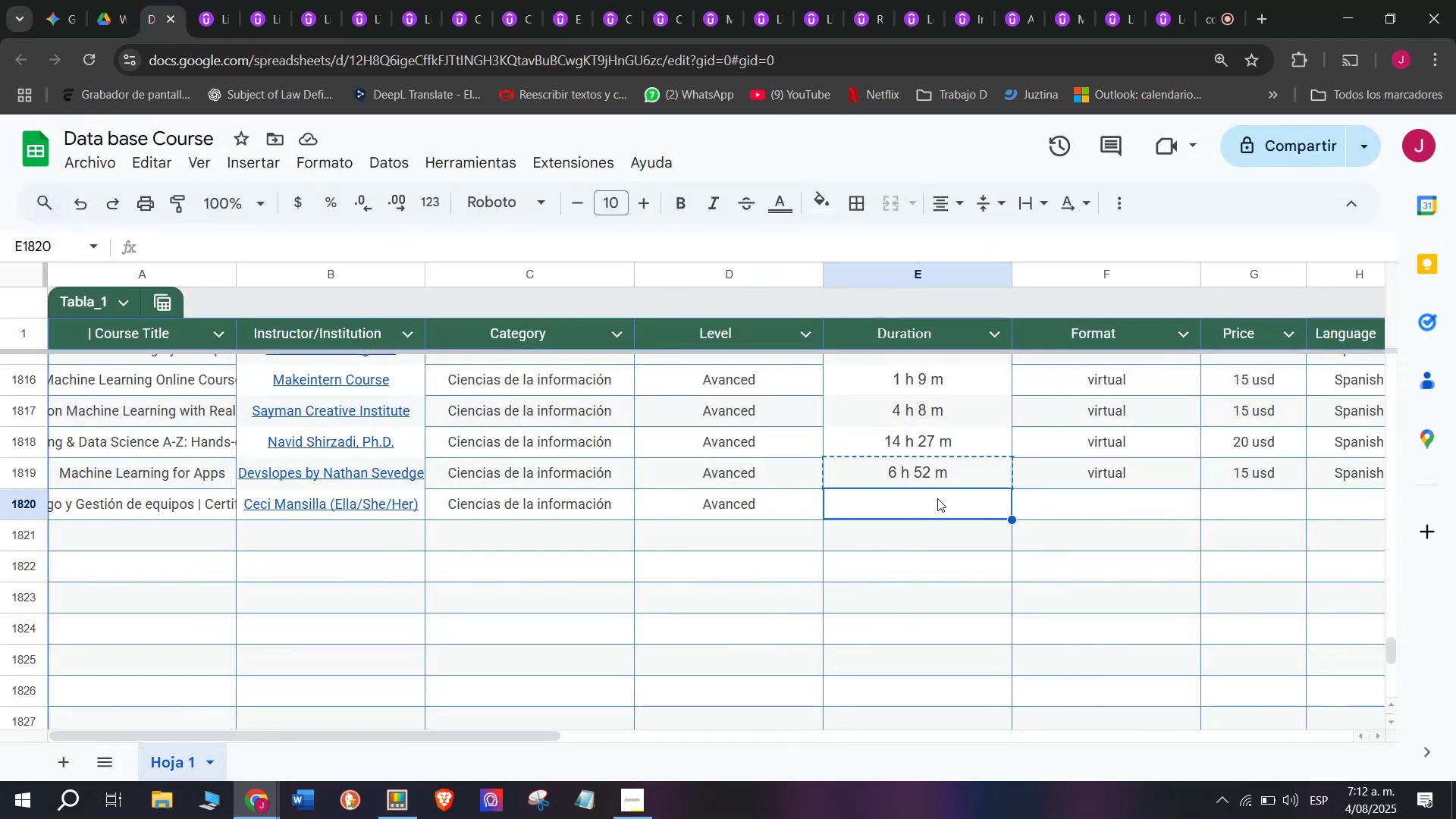 
key(Control+V)
 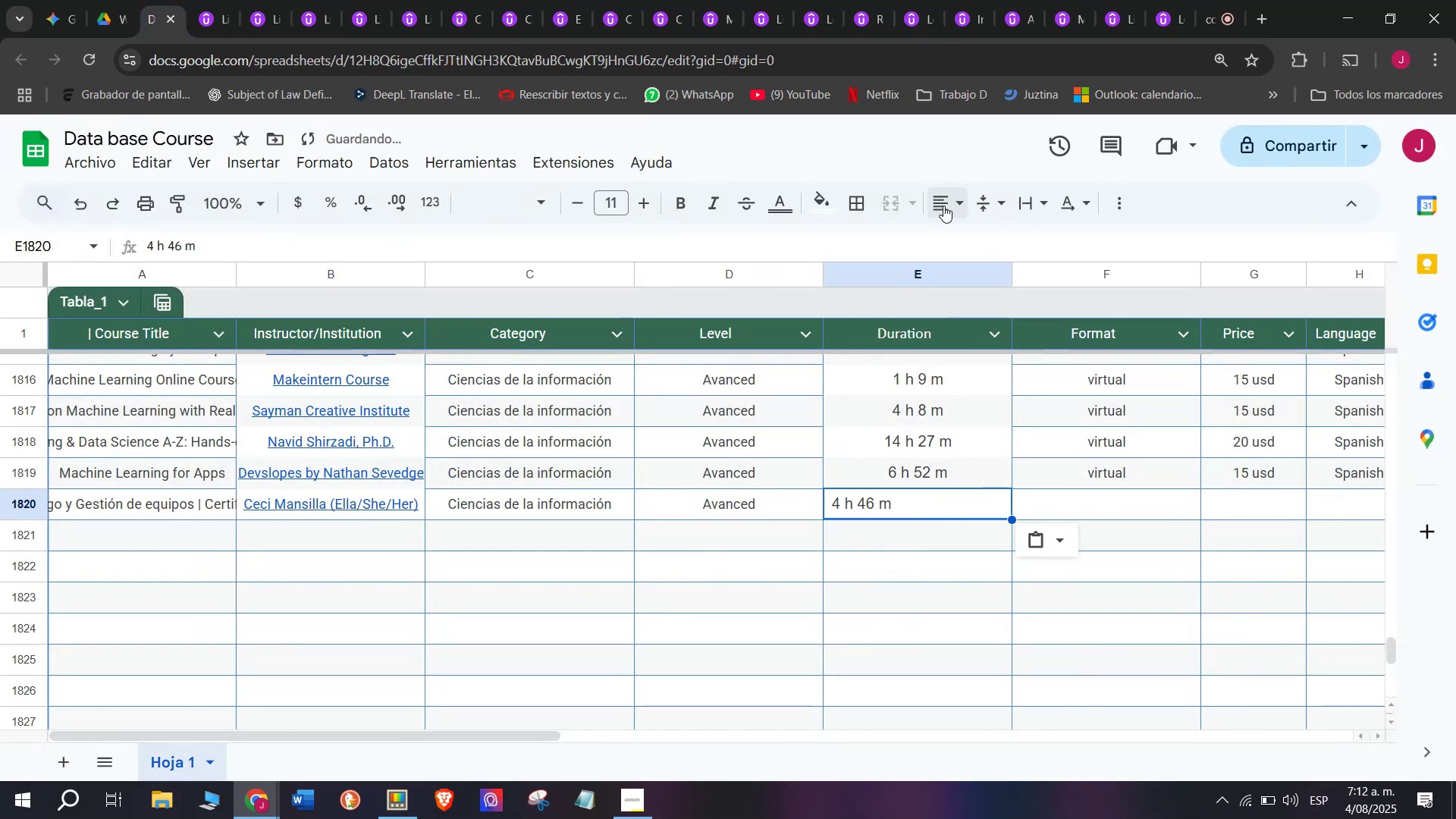 
left_click([989, 249])
 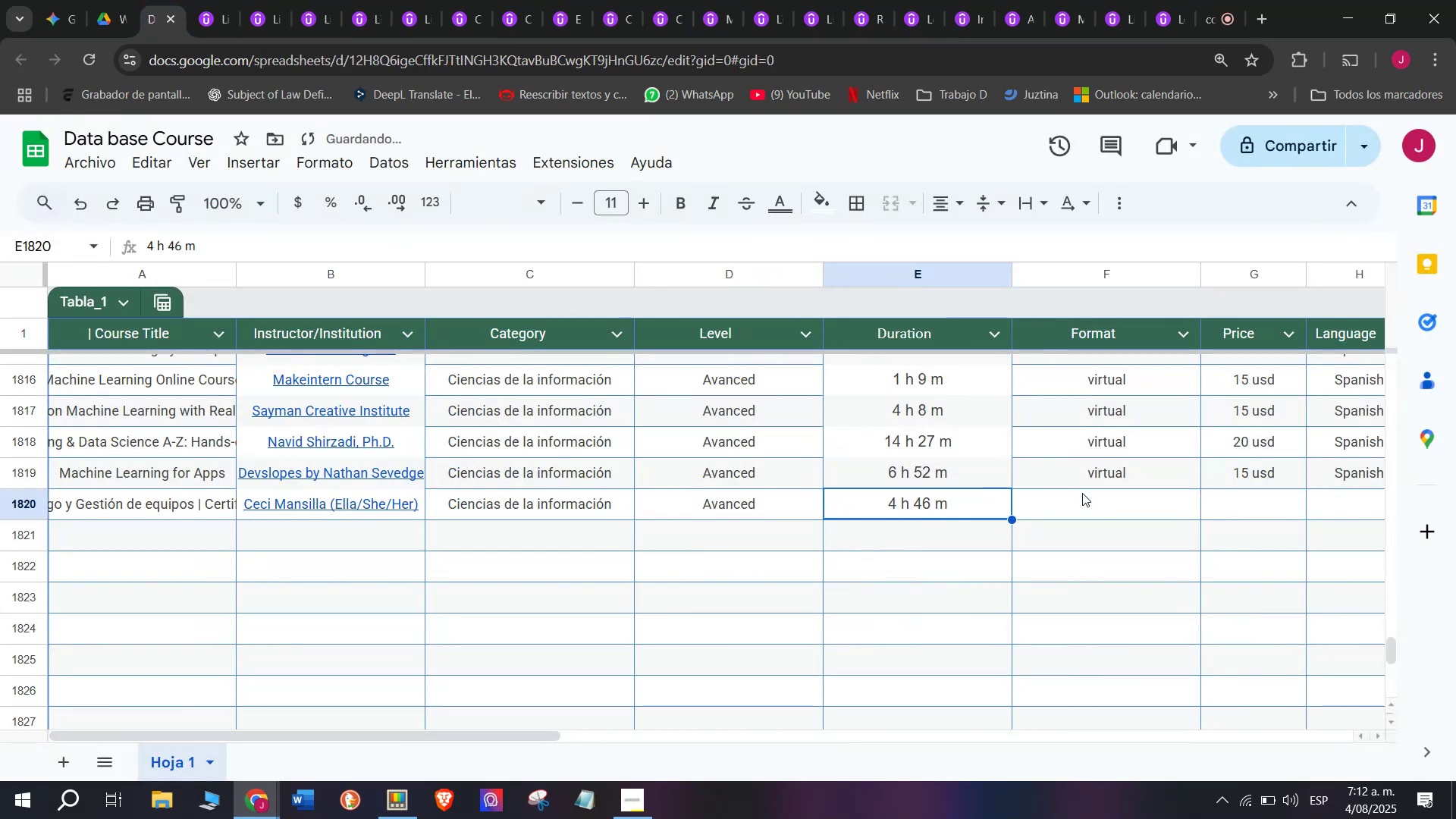 
left_click([1104, 475])
 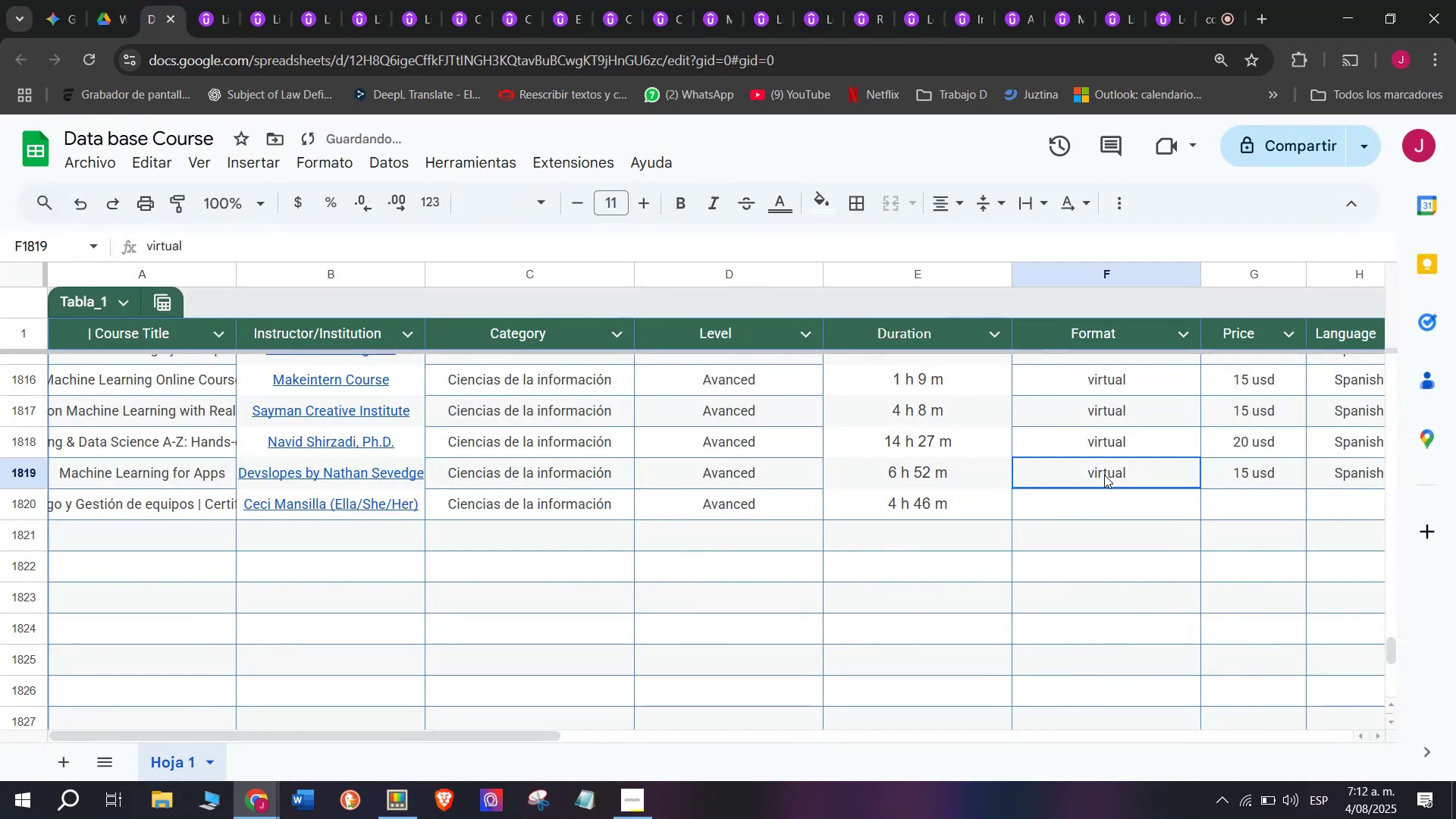 
key(Control+ControlLeft)
 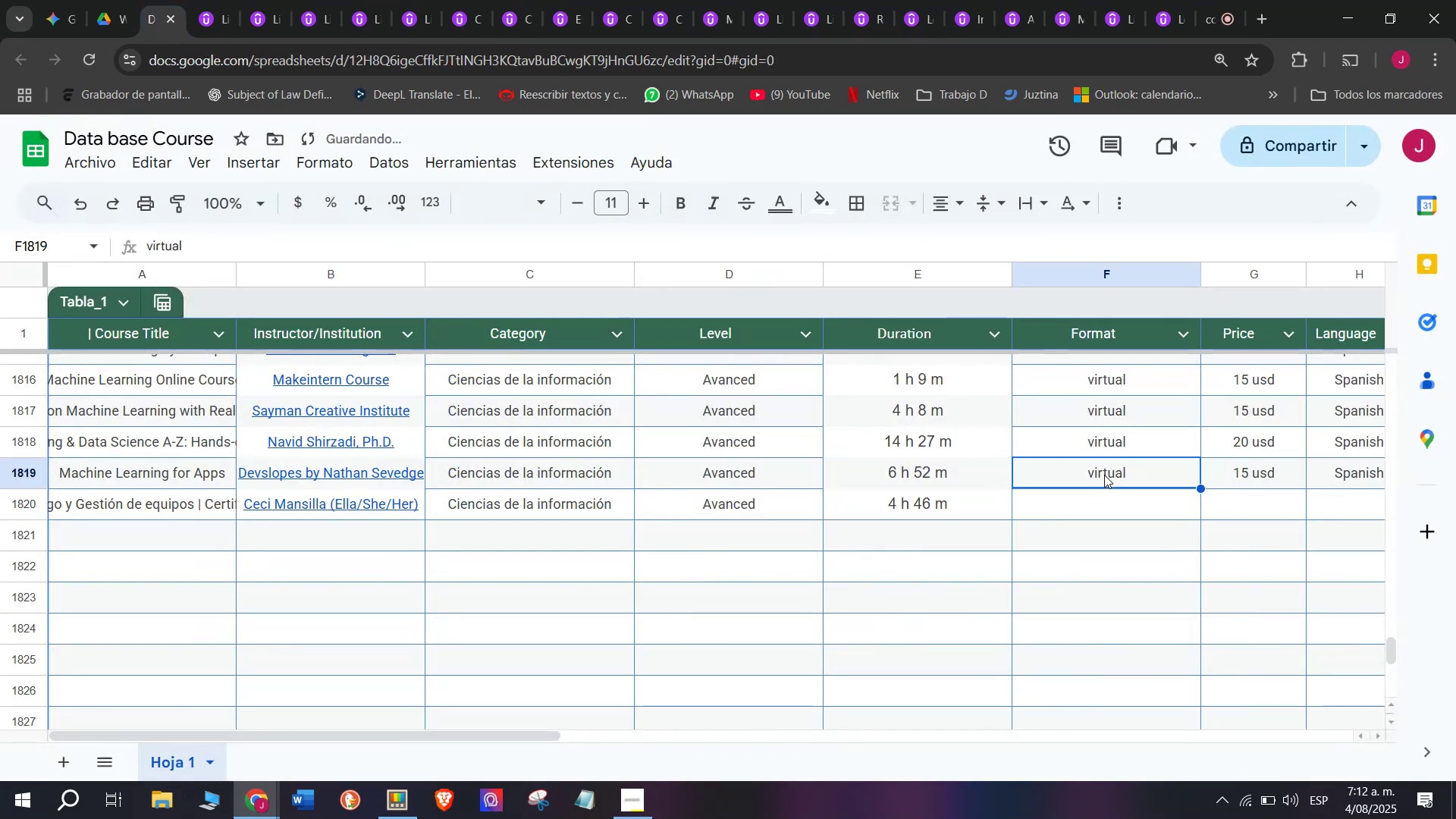 
key(Break)
 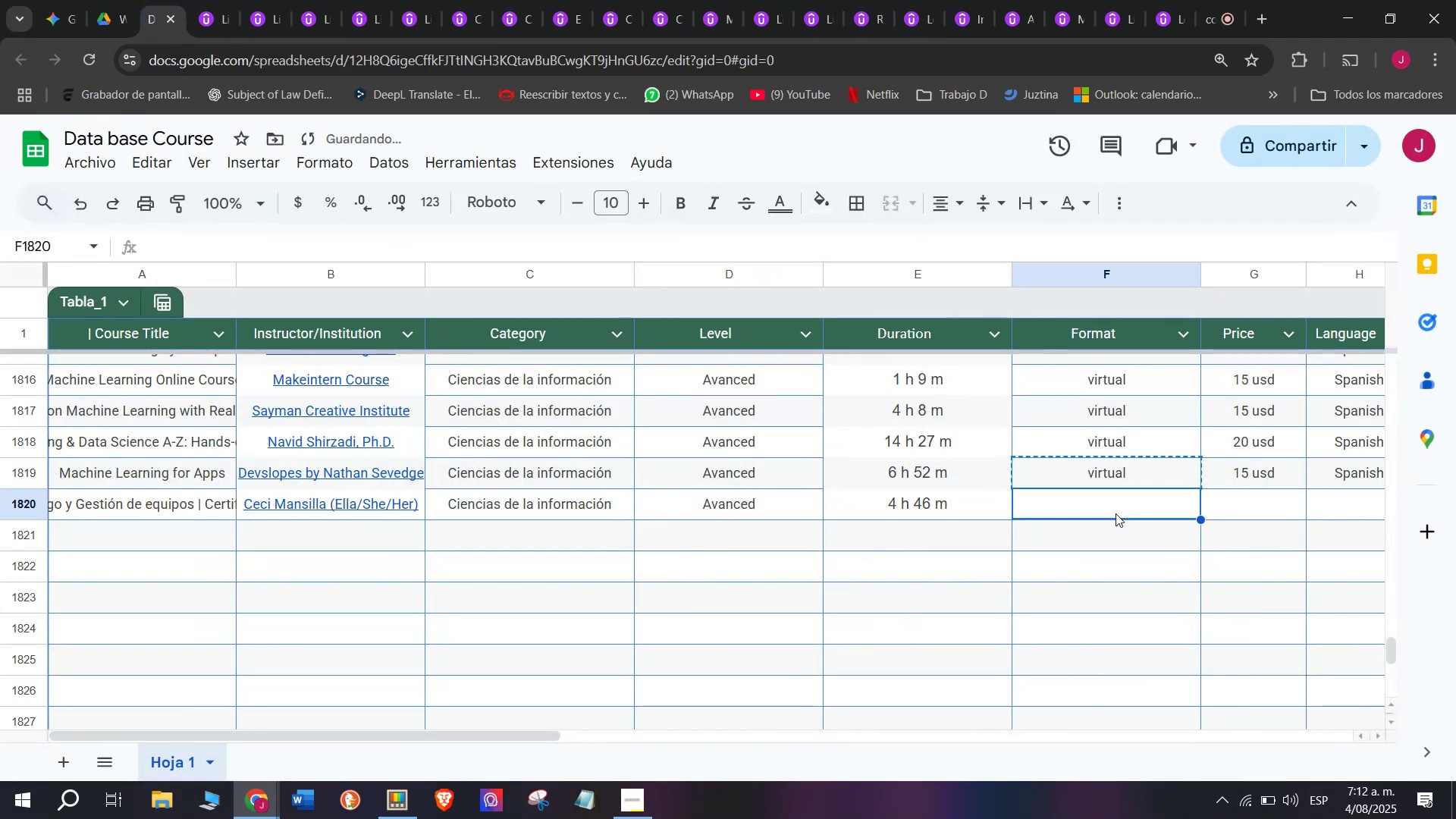 
key(Control+C)
 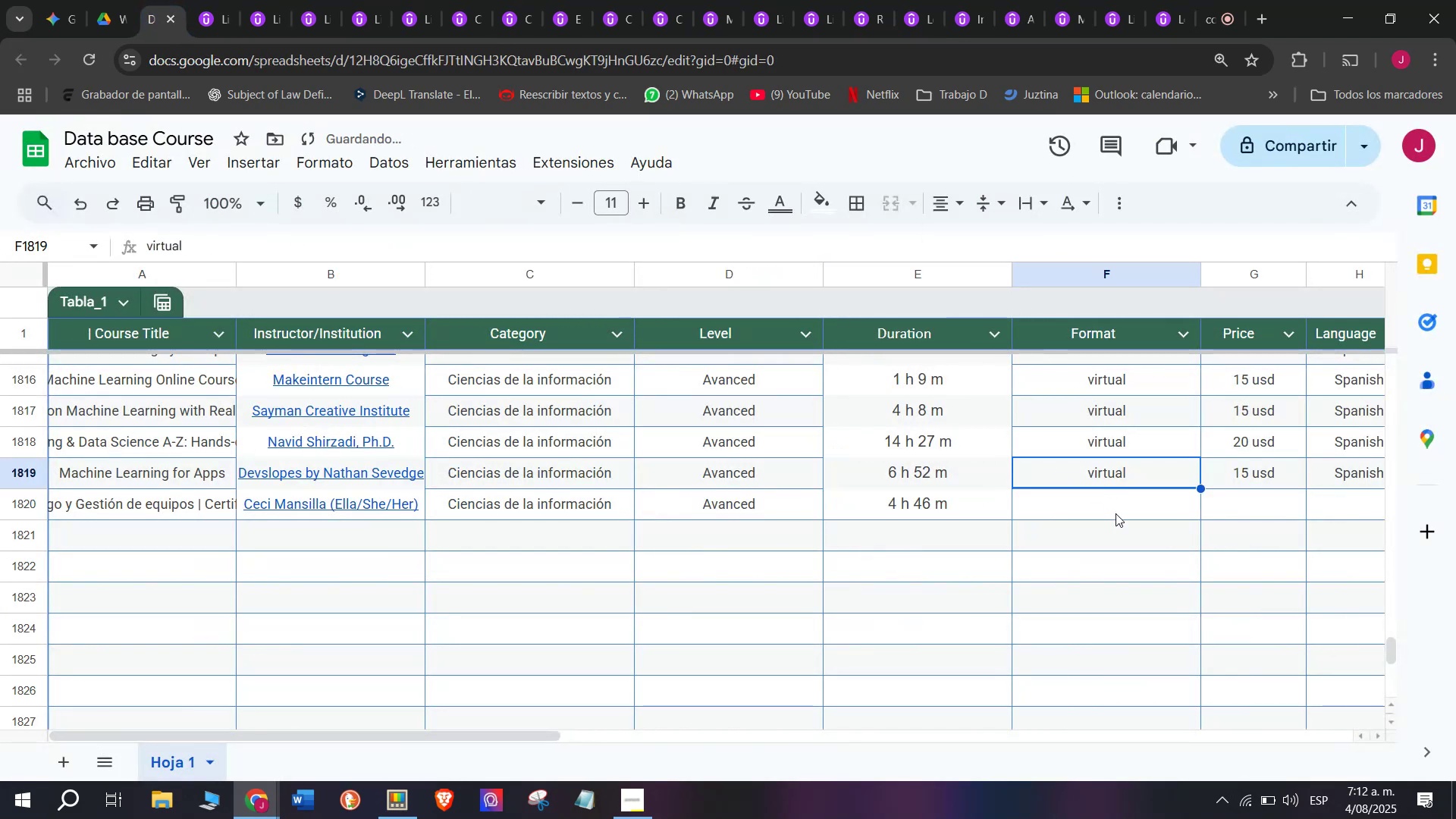 
double_click([1116, 513])
 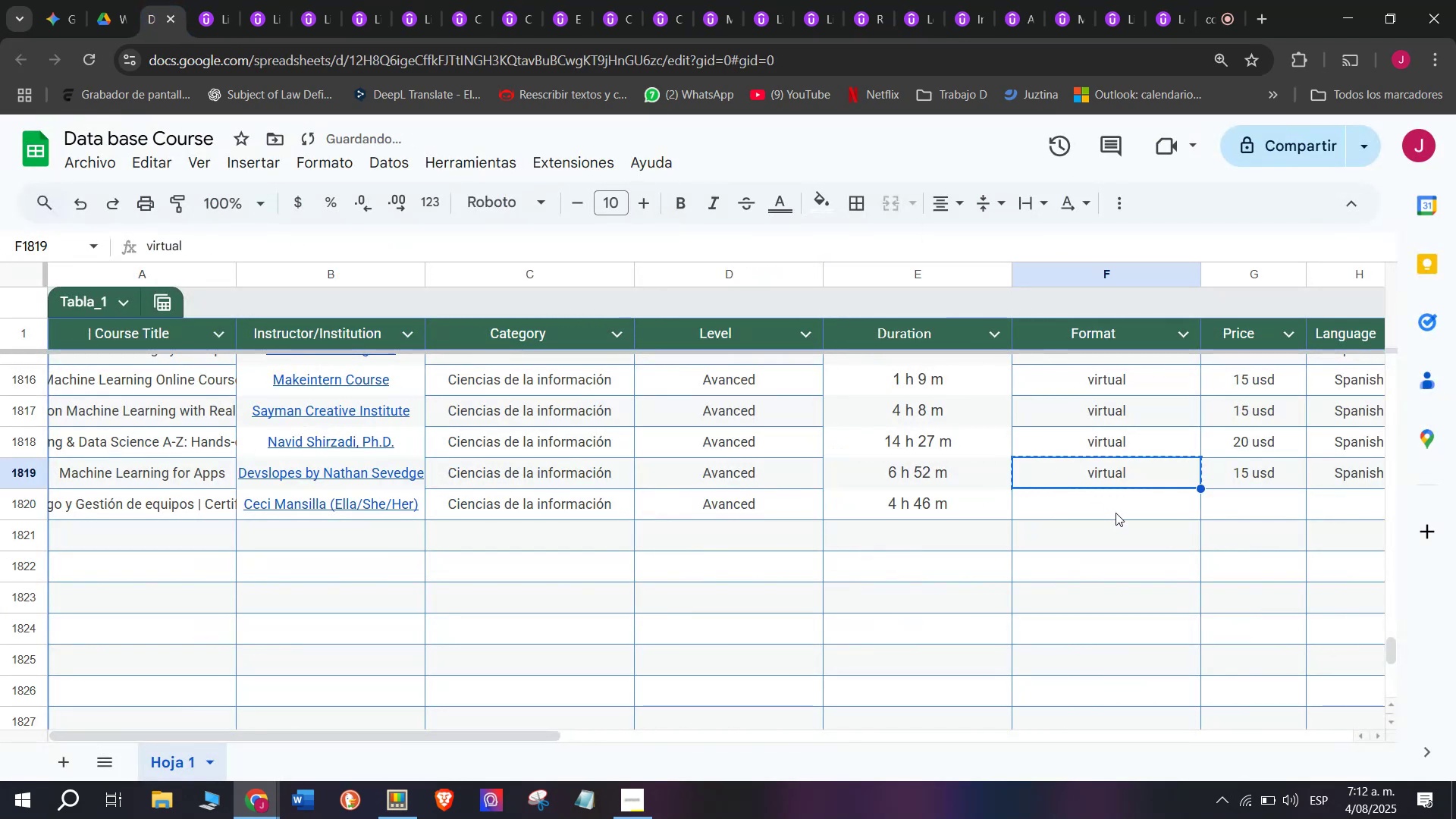 
key(Control+ControlLeft)
 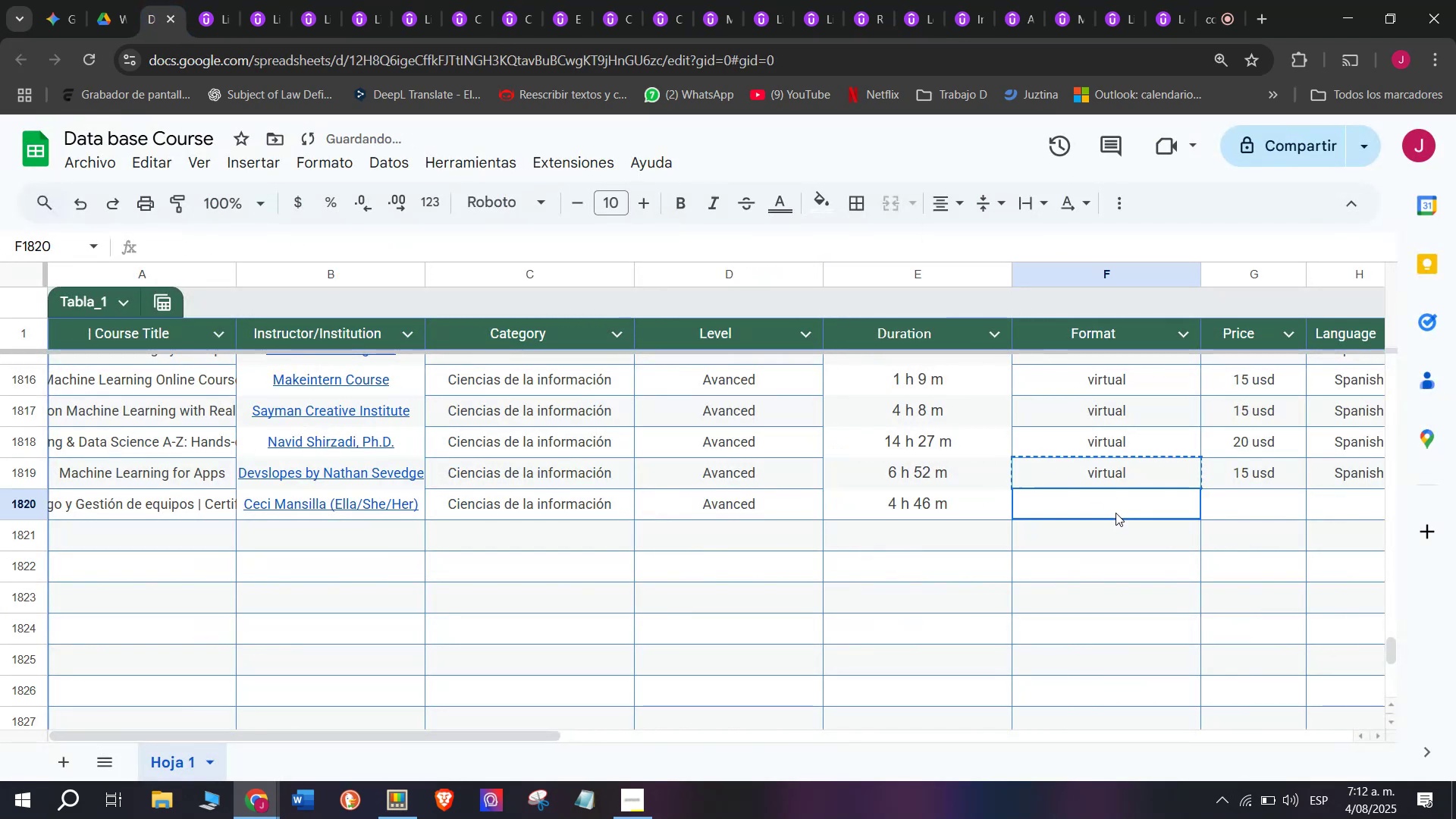 
key(Z)
 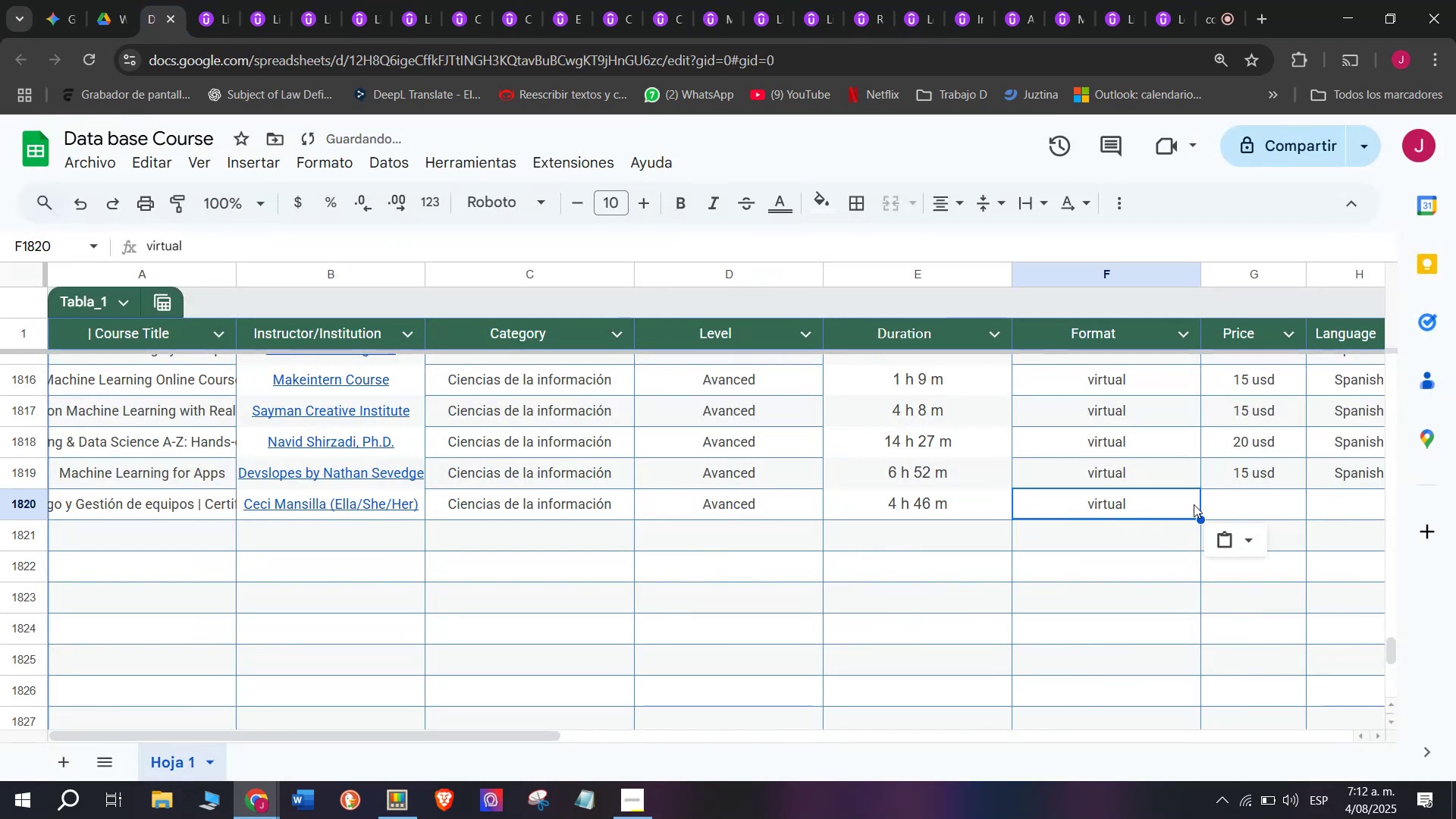 
key(Control+V)
 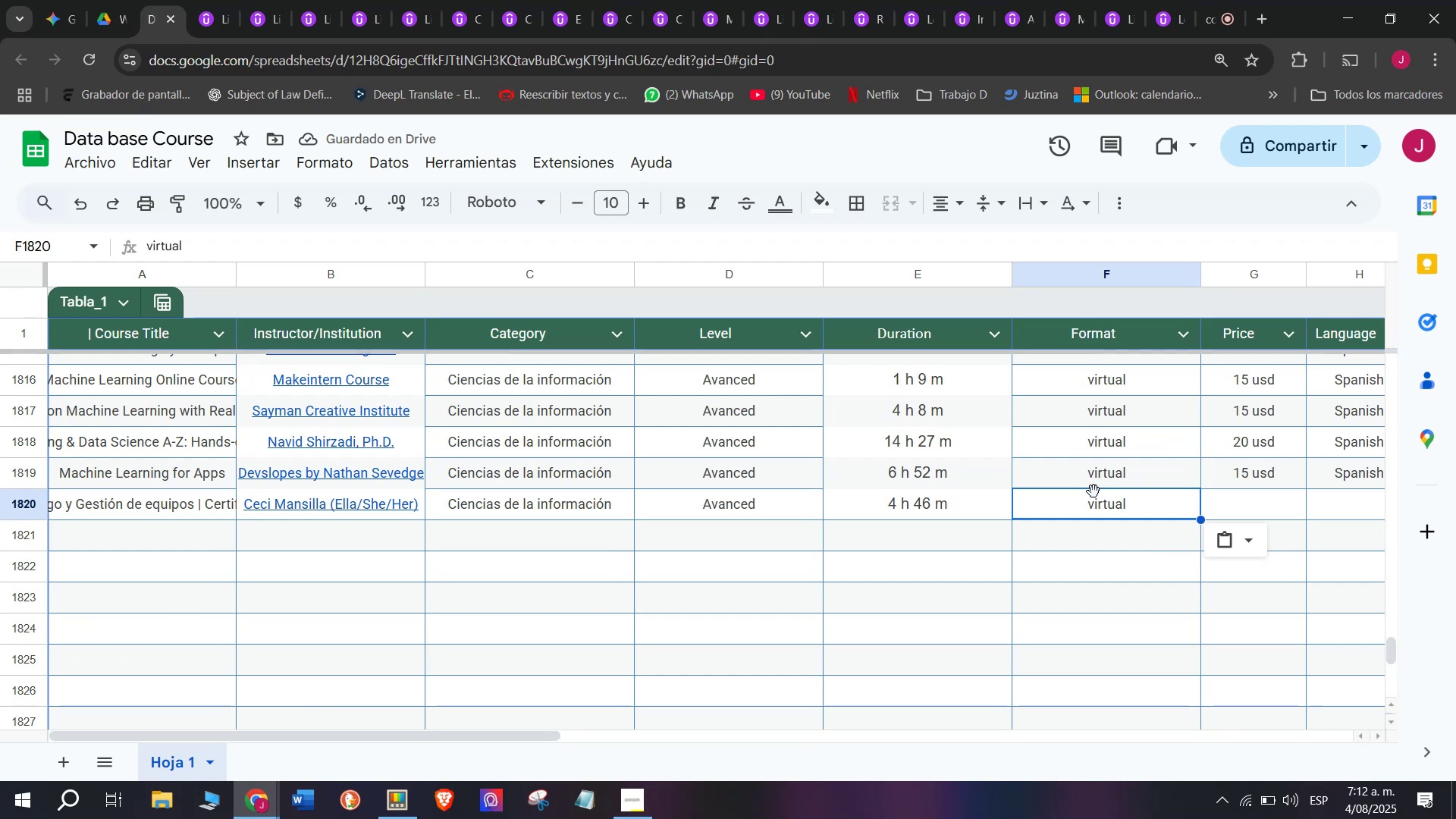 
key(Control+ControlLeft)
 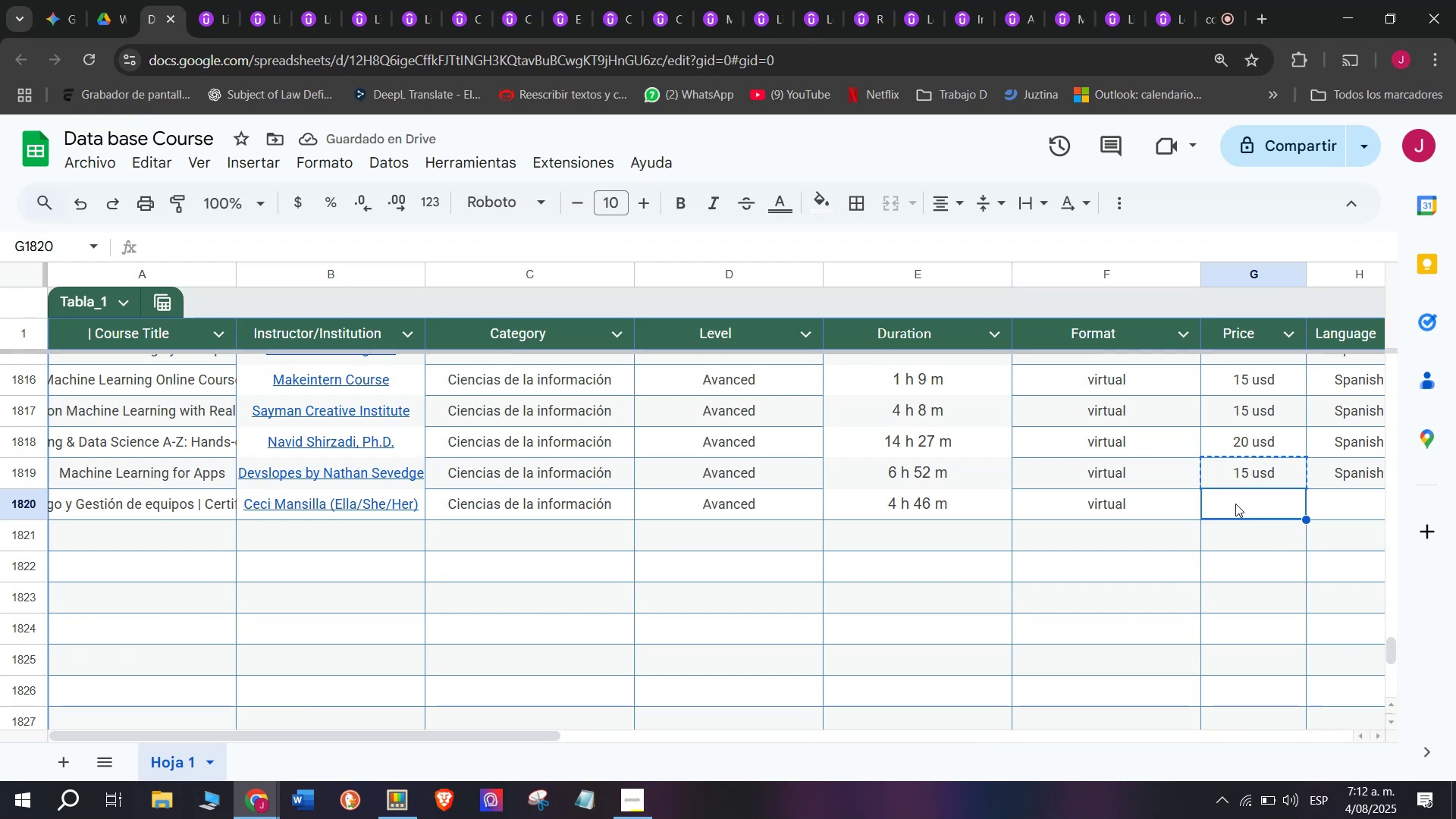 
key(Break)
 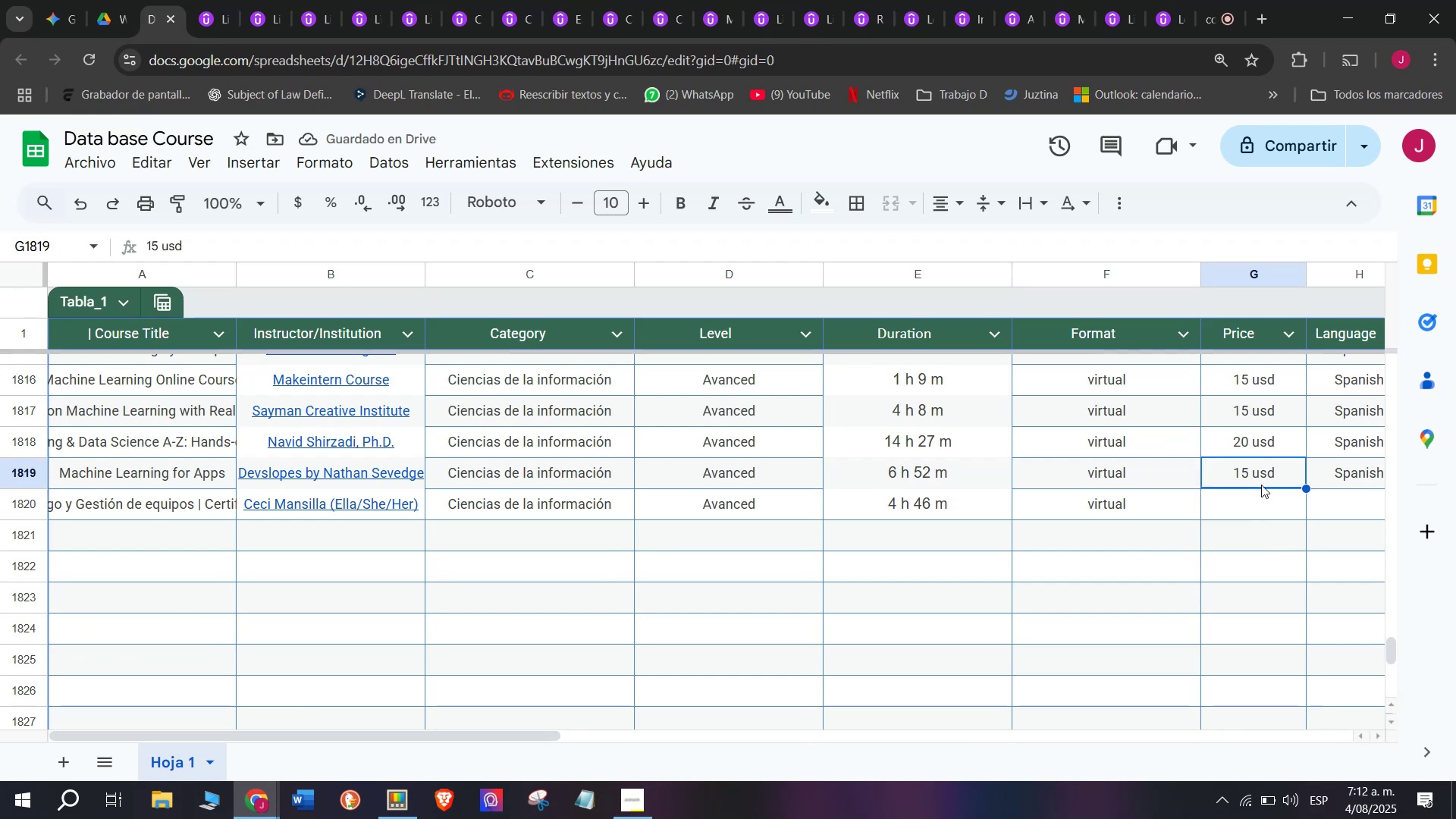 
key(Control+C)
 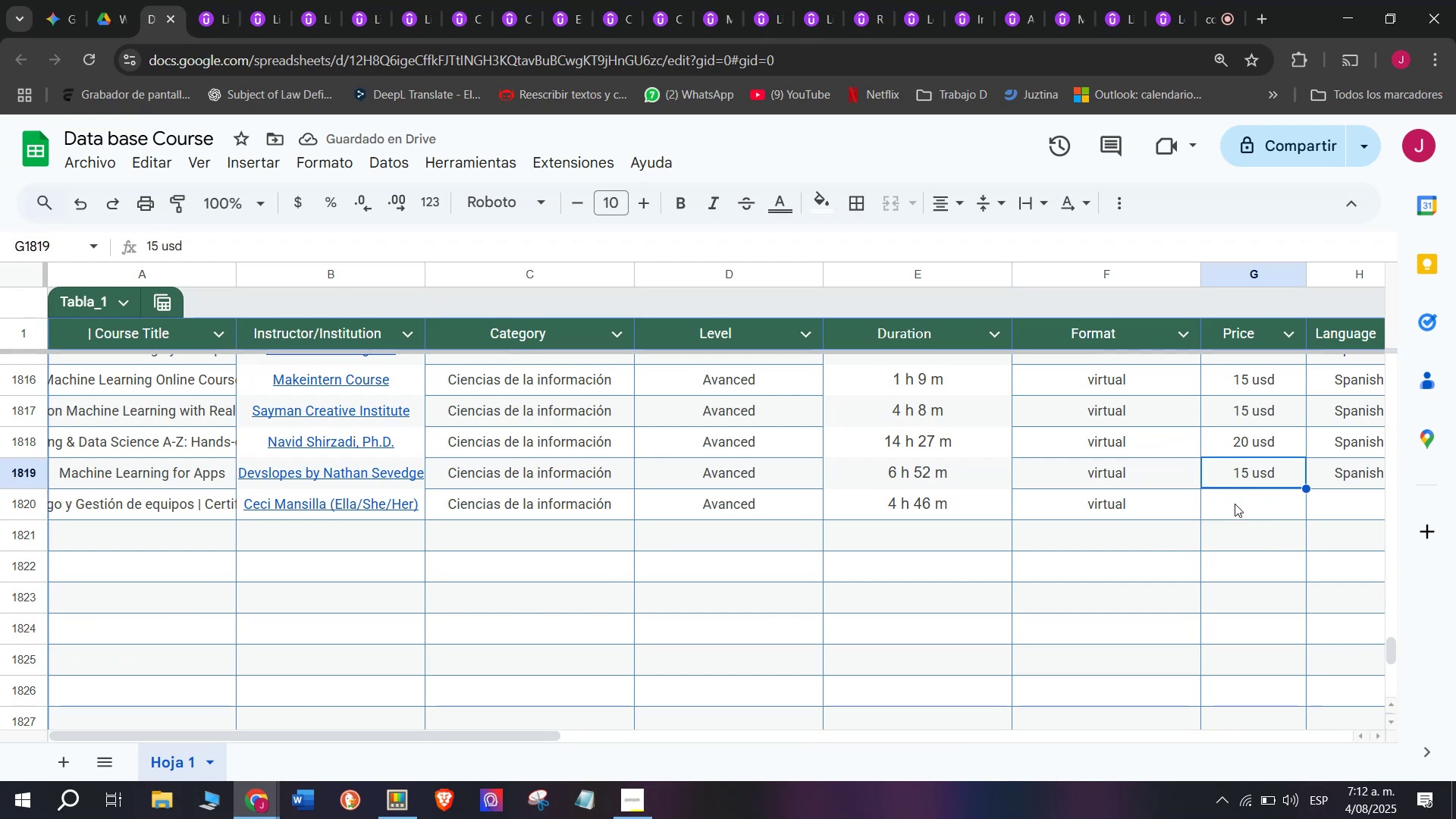 
left_click([1235, 504])
 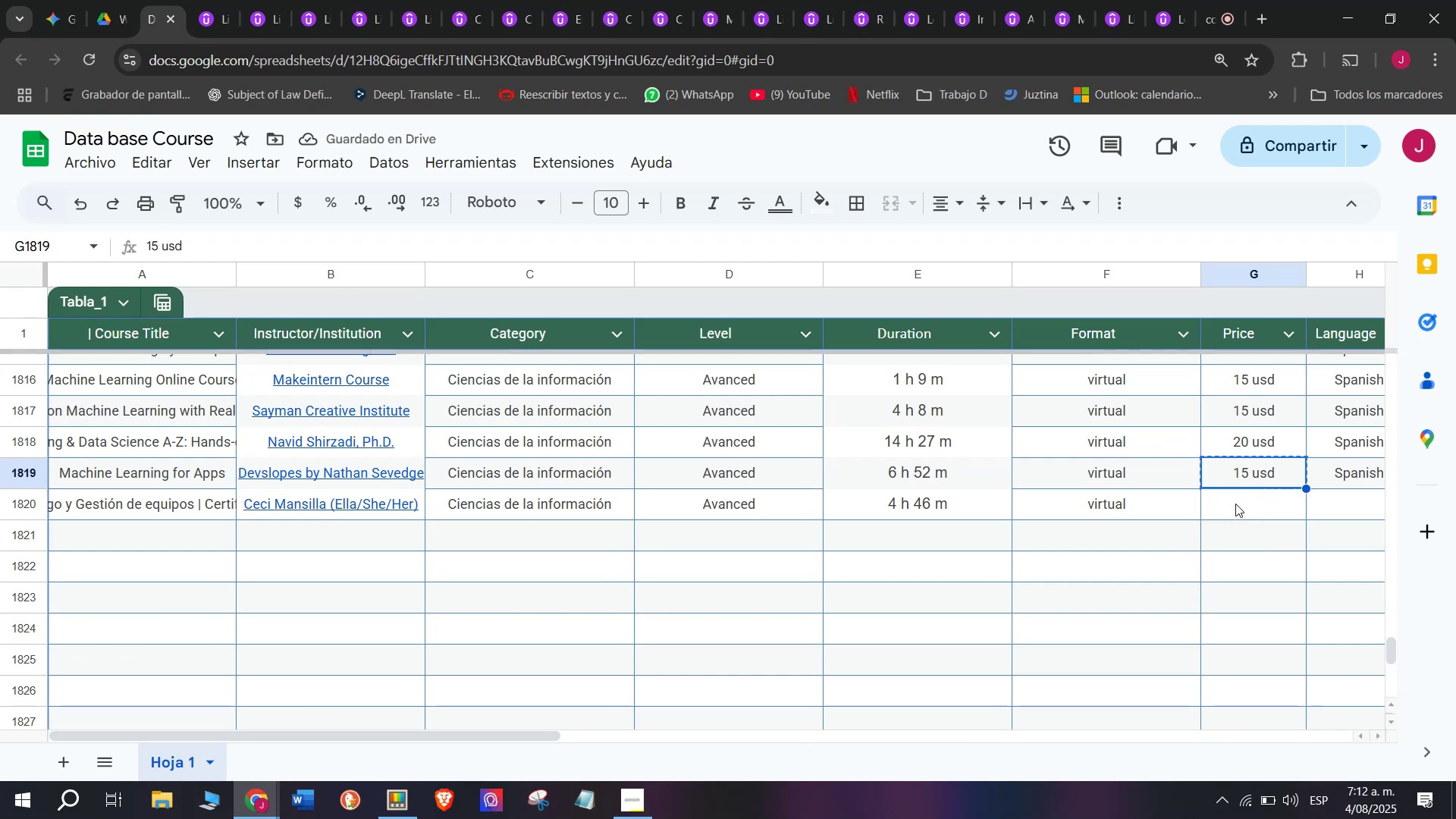 
key(Control+ControlLeft)
 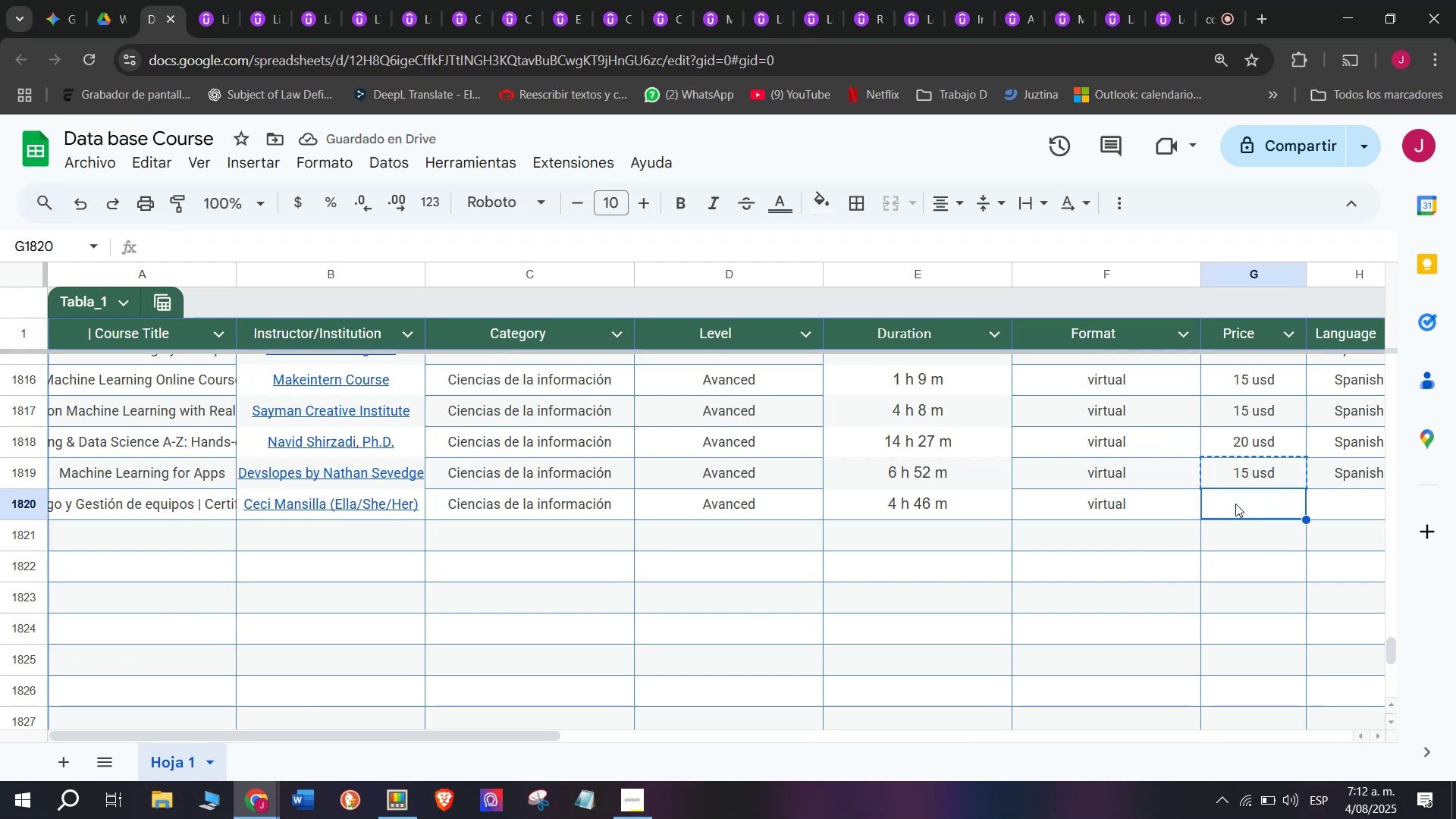 
key(Z)
 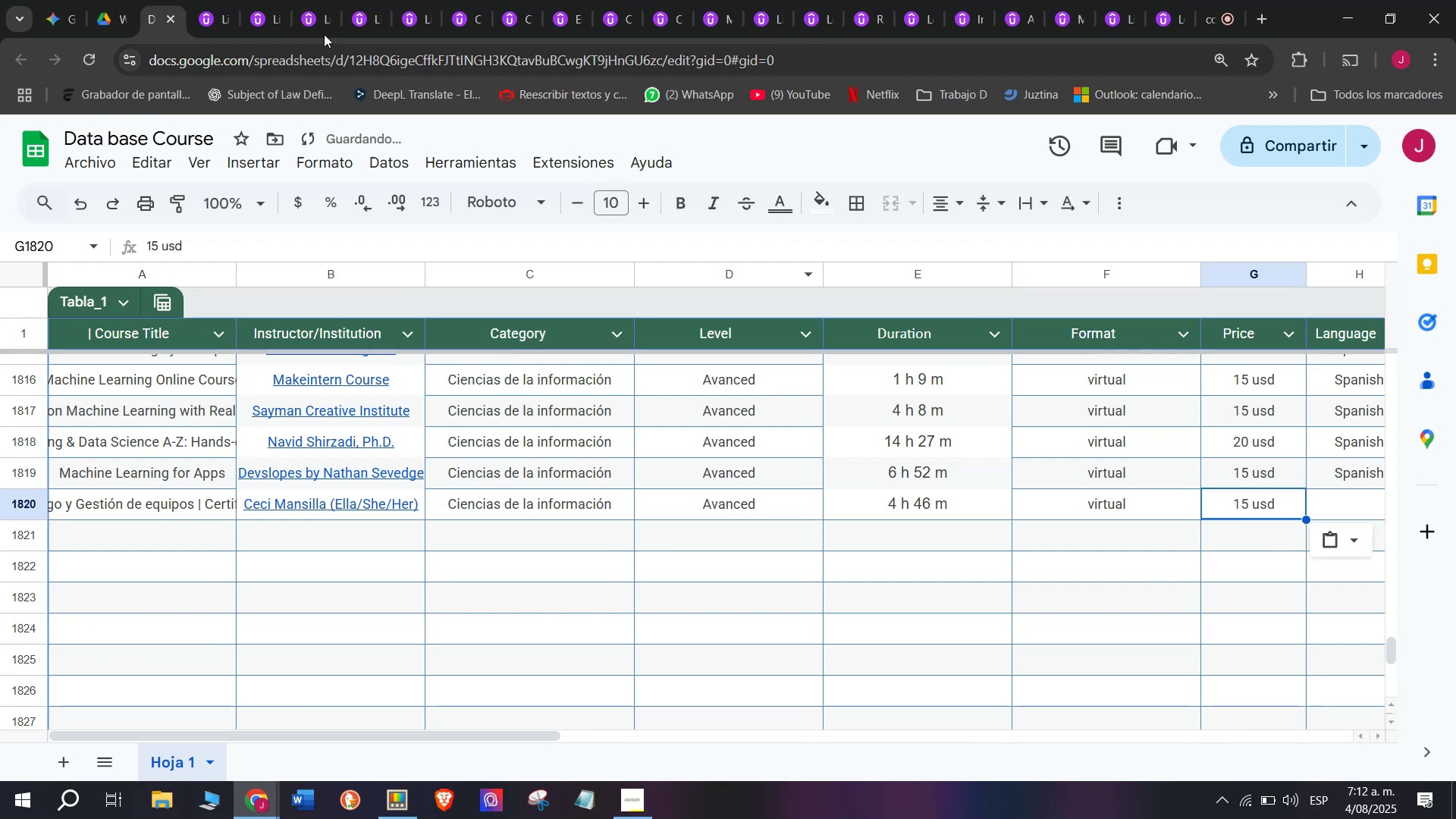 
key(Control+V)
 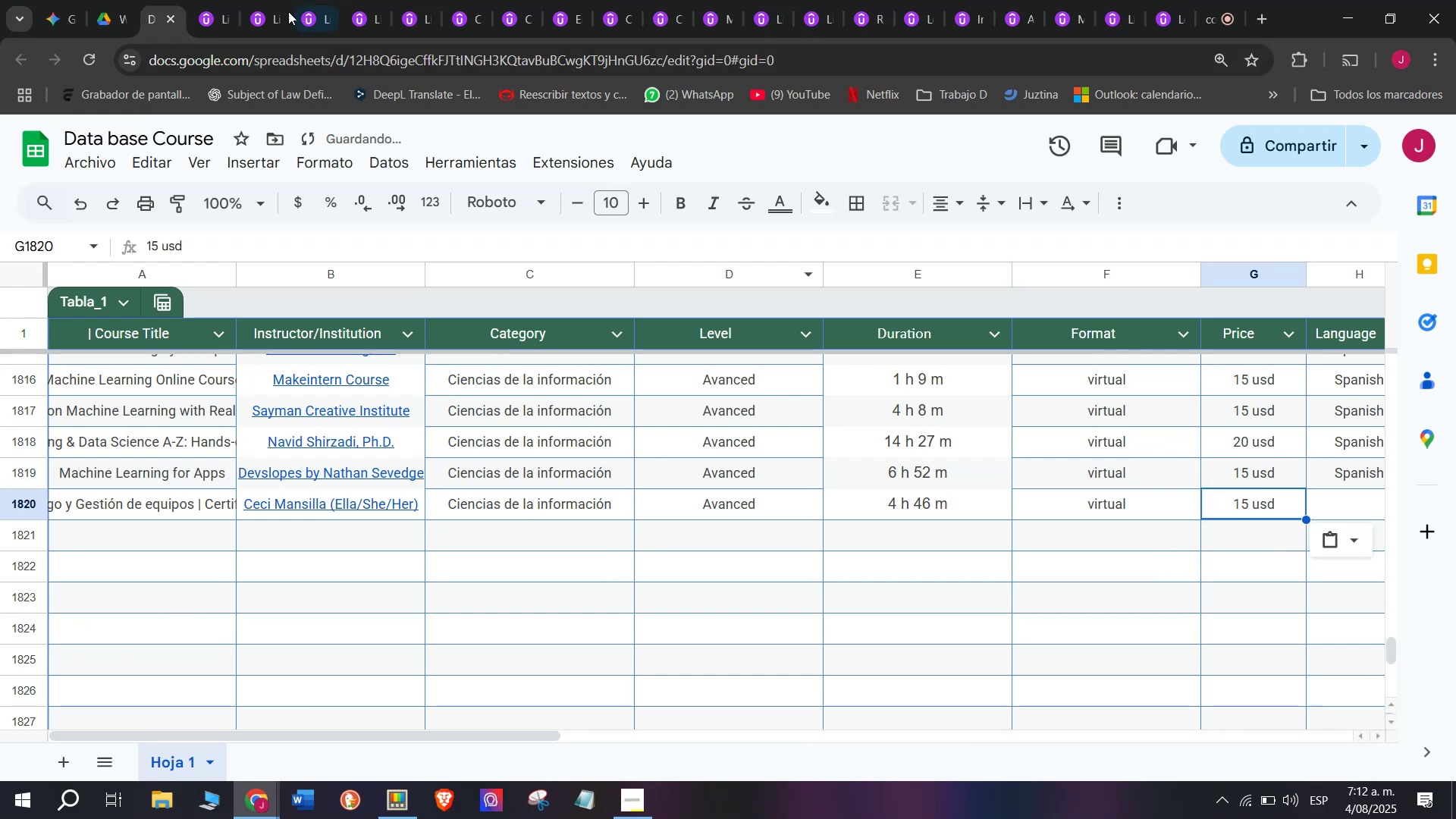 
left_click([219, 0])
 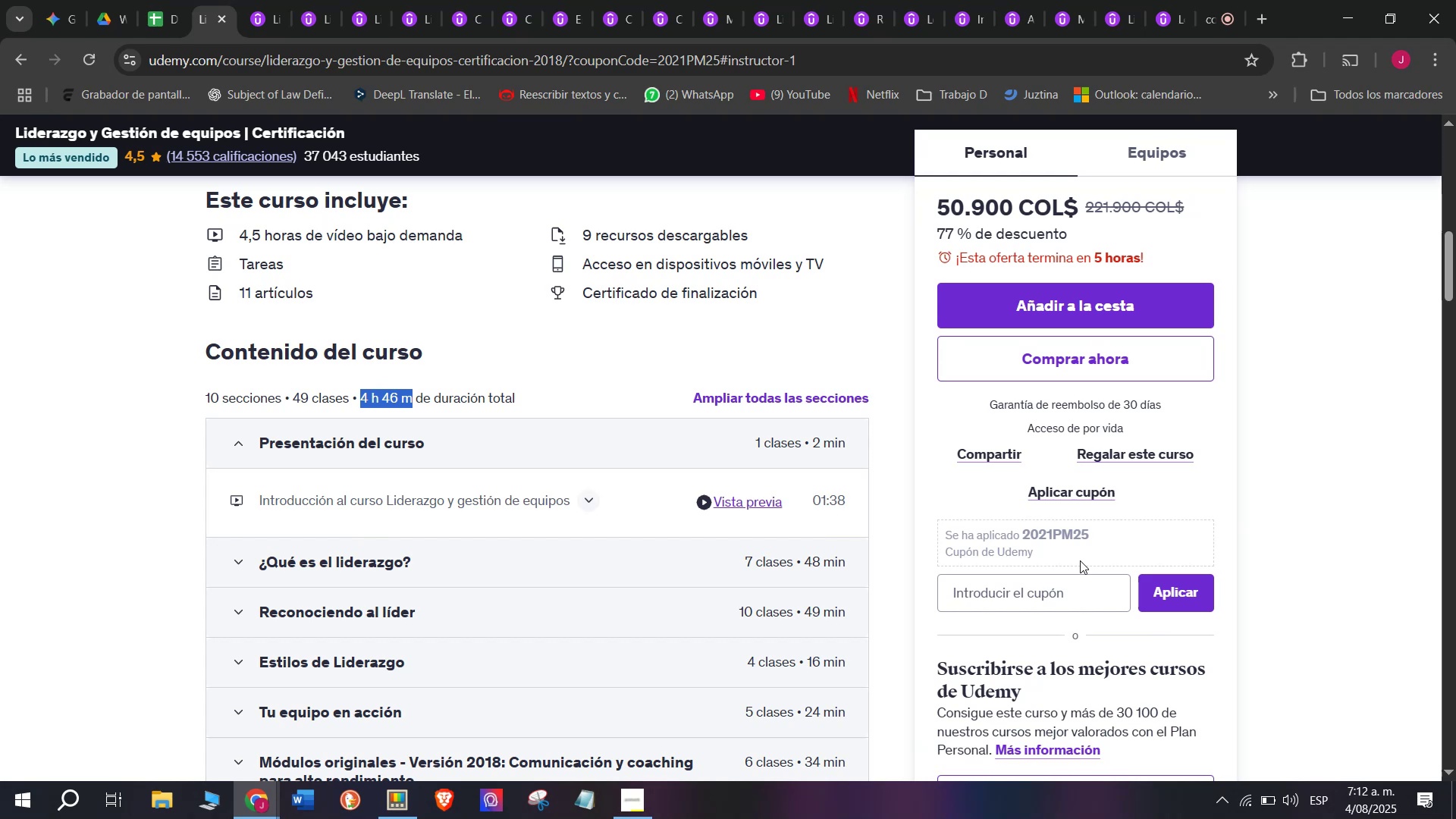 
wait(23.22)
 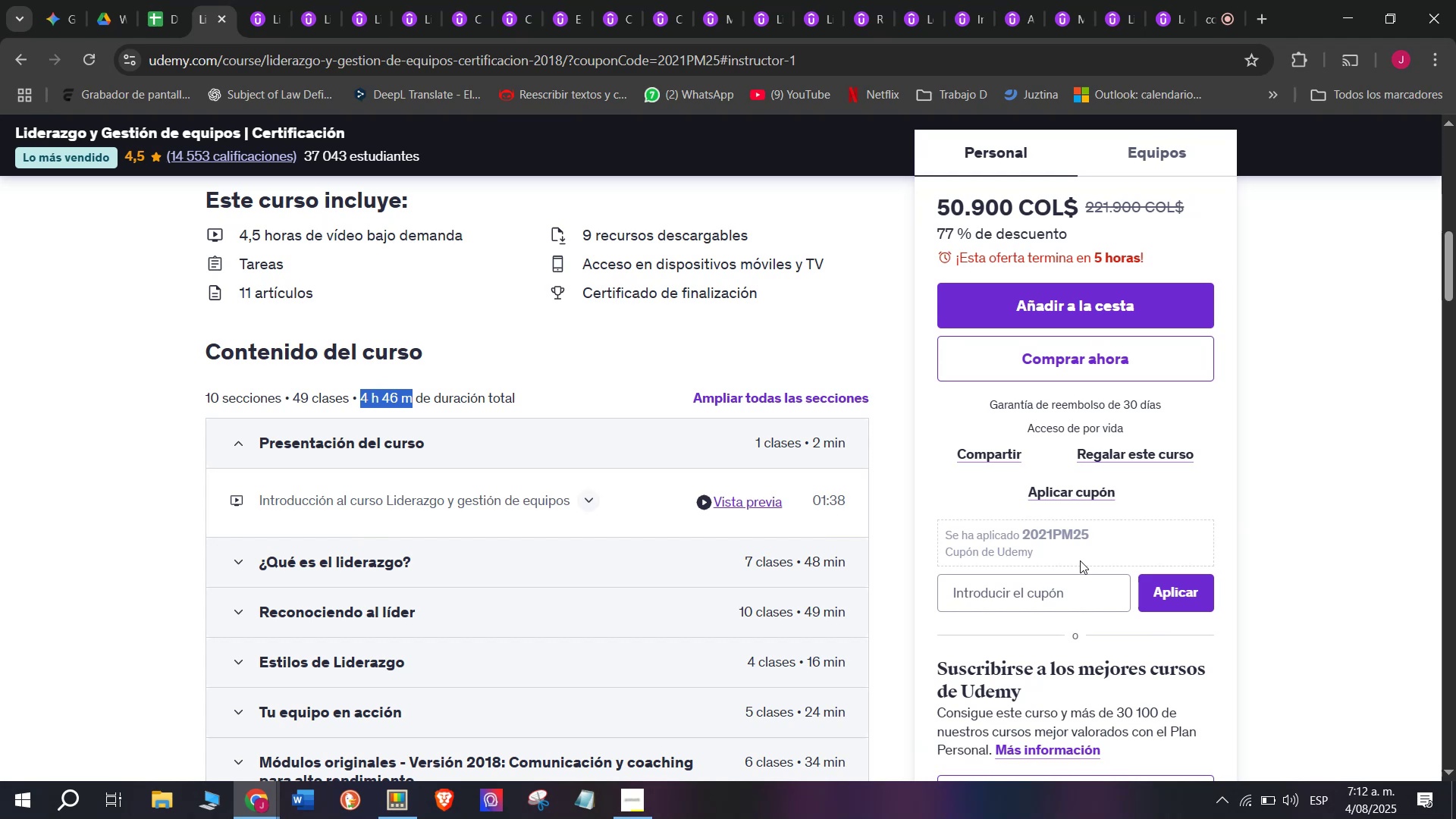 
double_click([330, 416])
 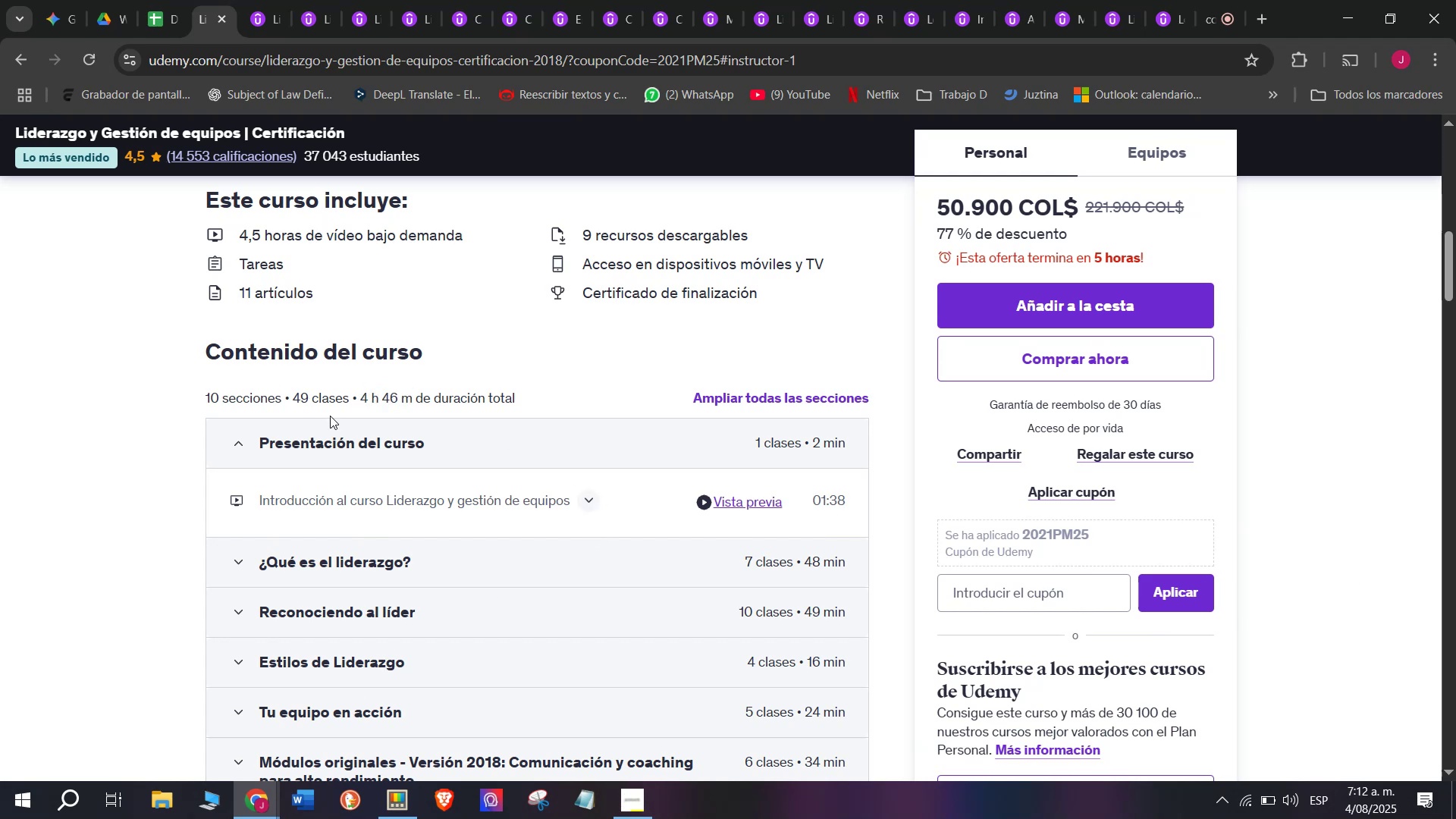 
triple_click([330, 416])
 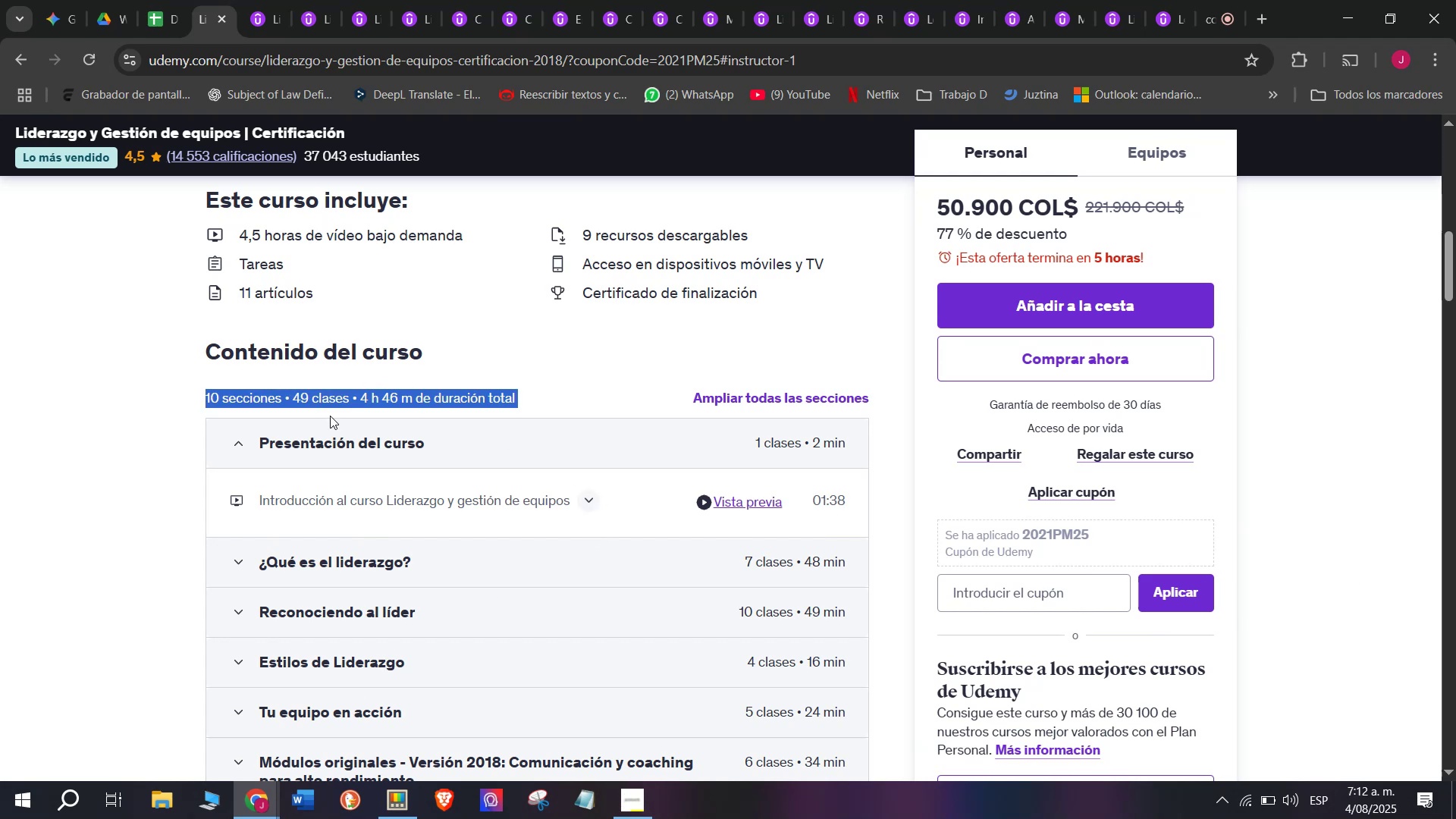 
triple_click([330, 416])
 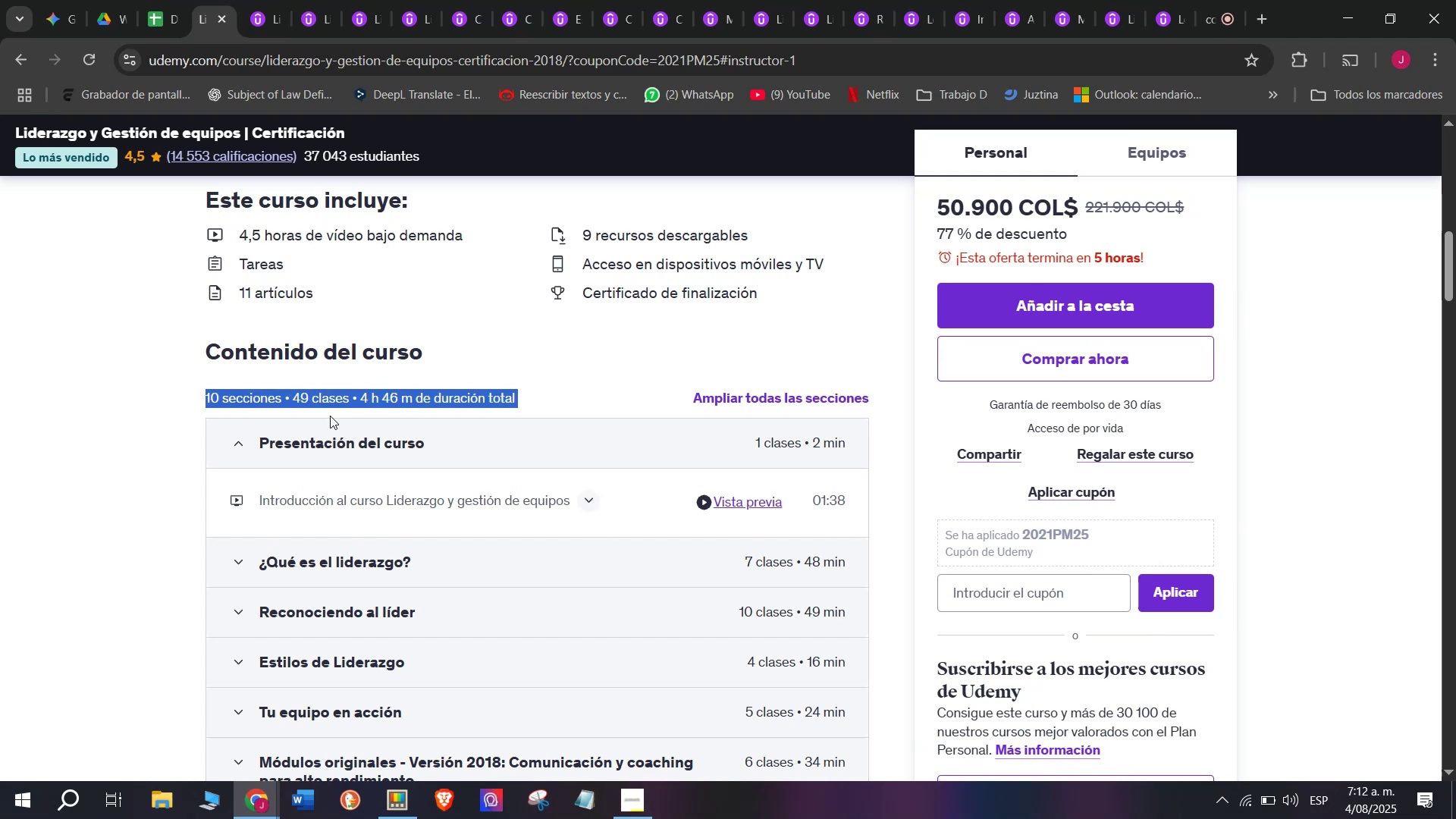 
scroll: coordinate [330, 416], scroll_direction: down, amount: 4.0
 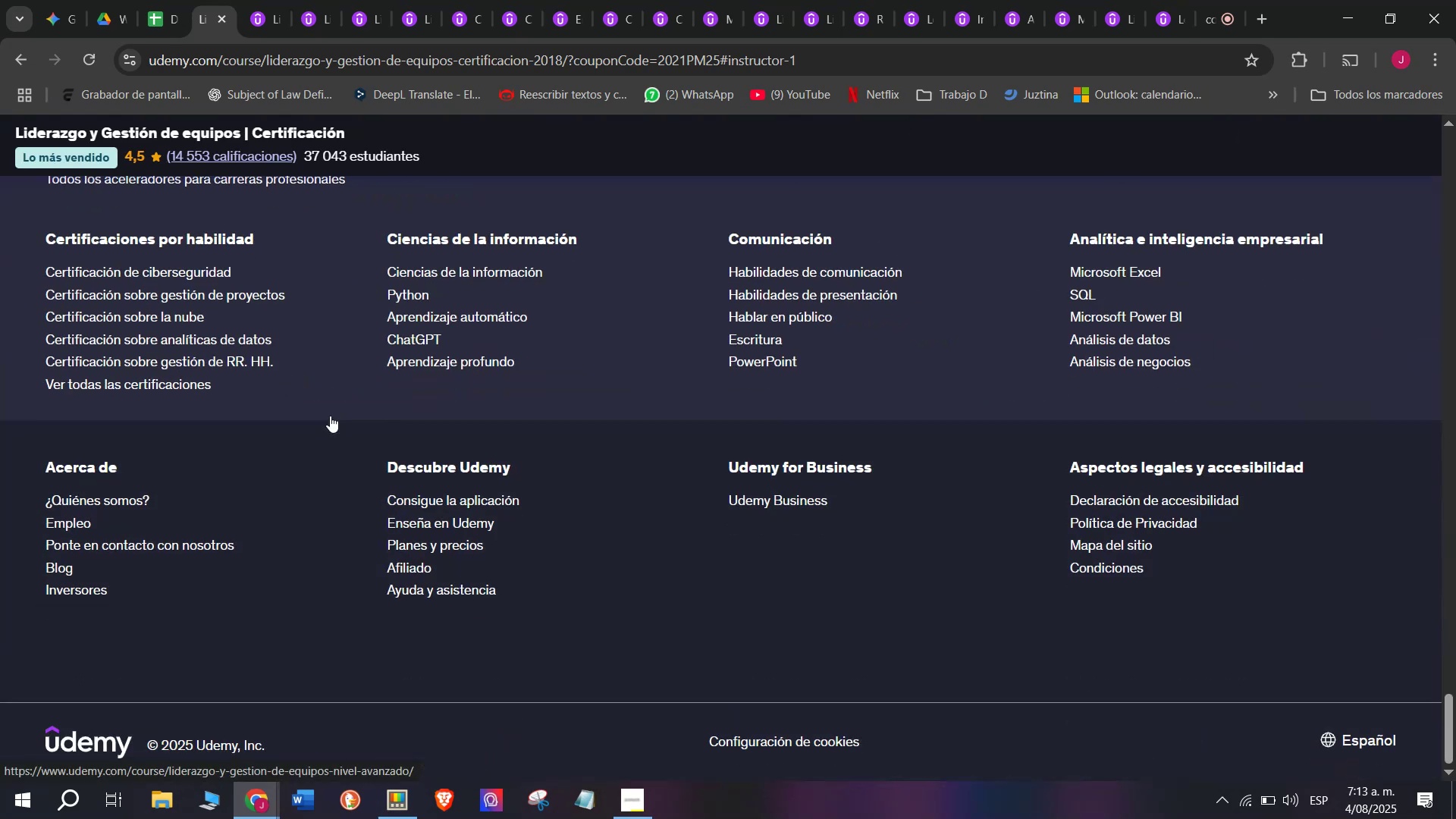 
left_click([330, 416])
 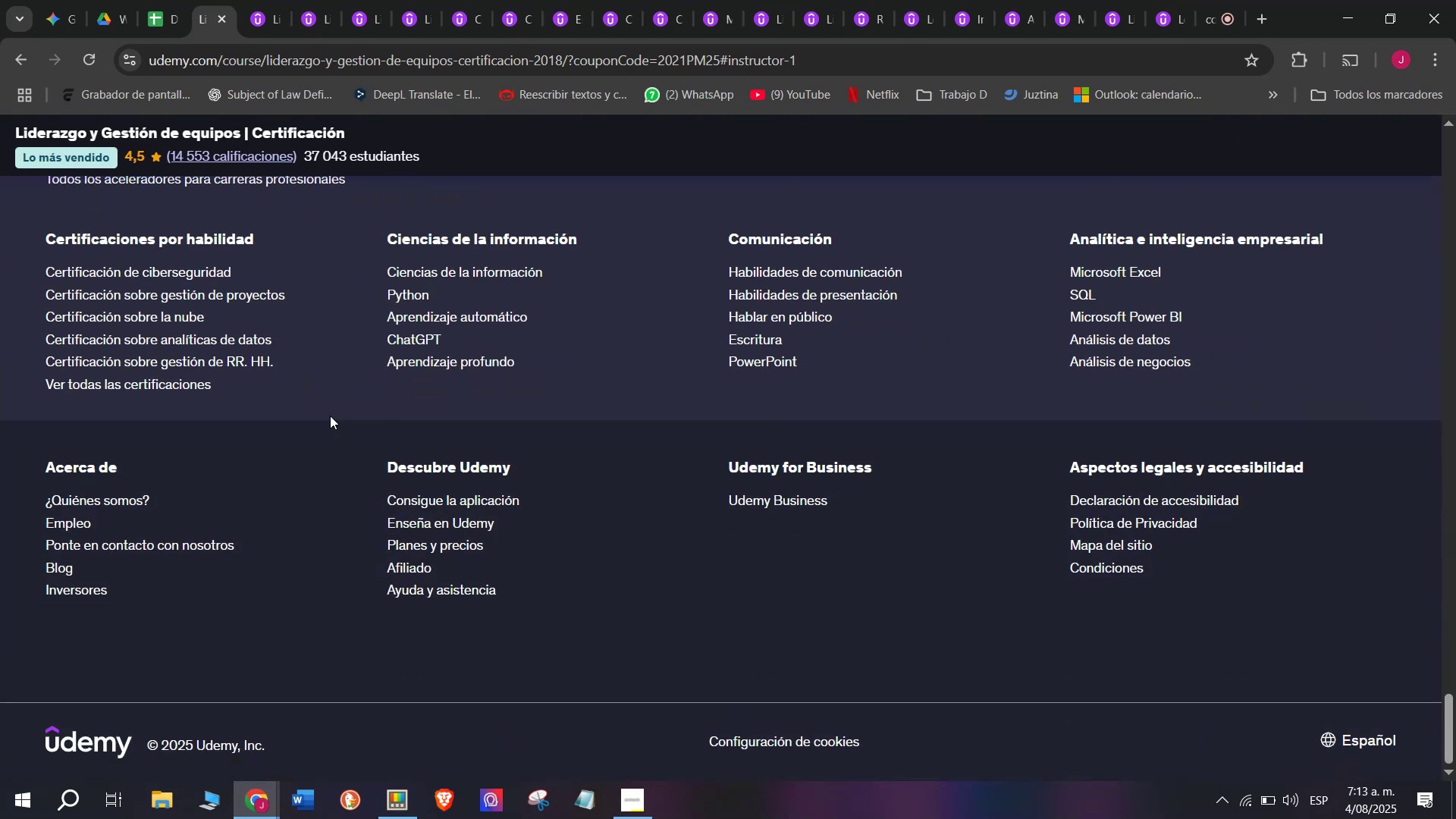 
left_click([330, 416])
 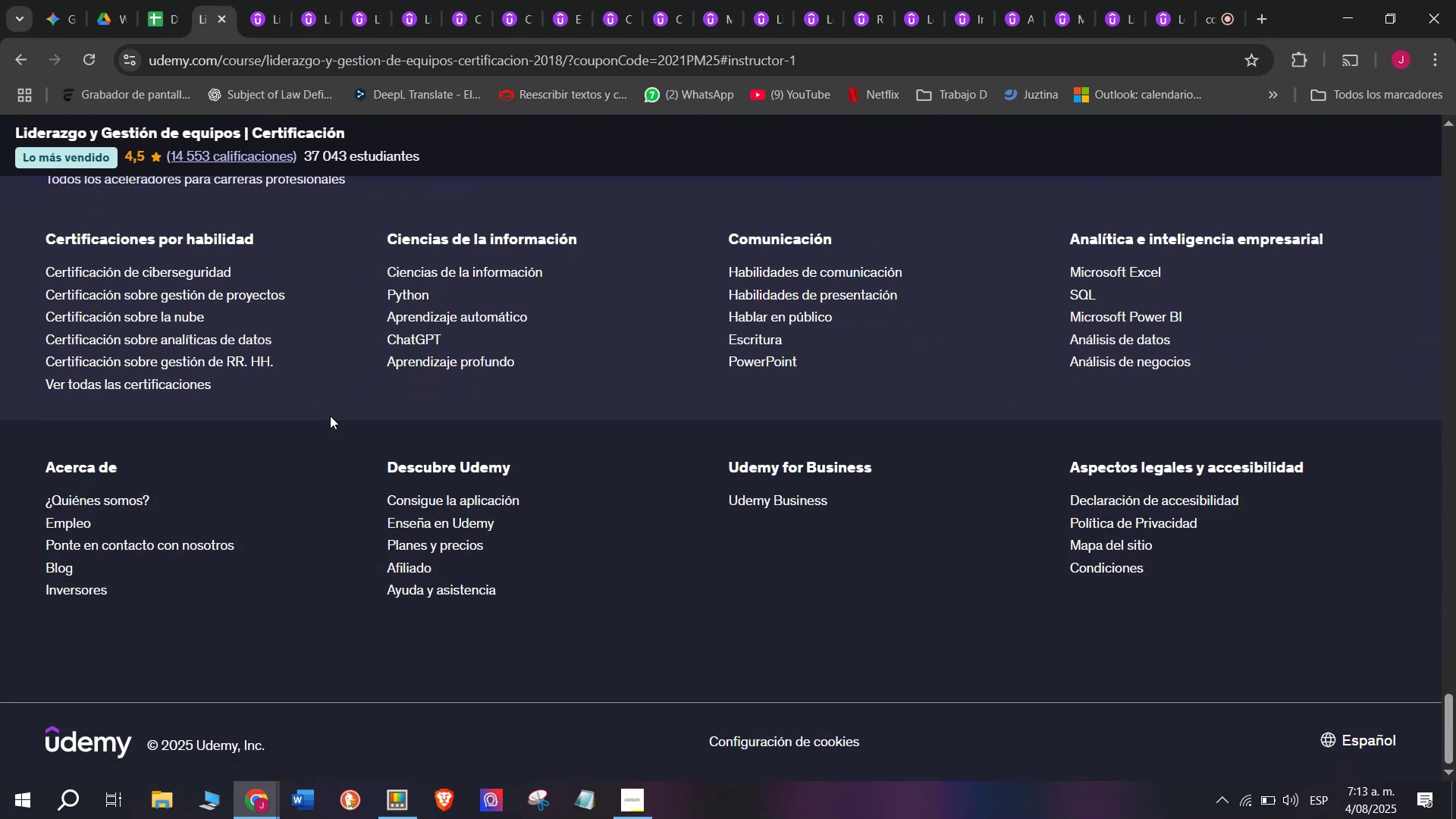 
key(Meta+MetaLeft)
 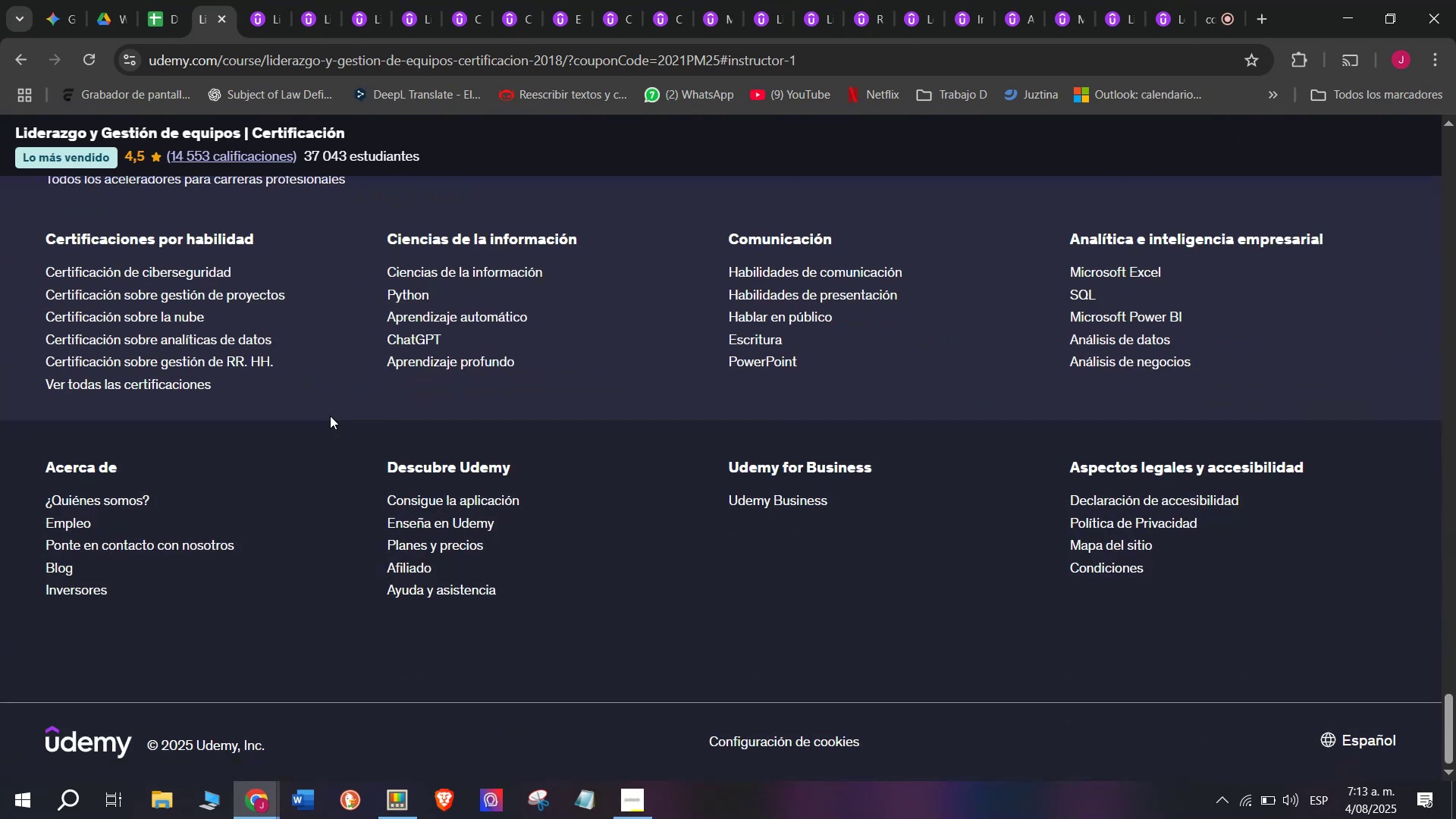 
key(Meta+Tab)
 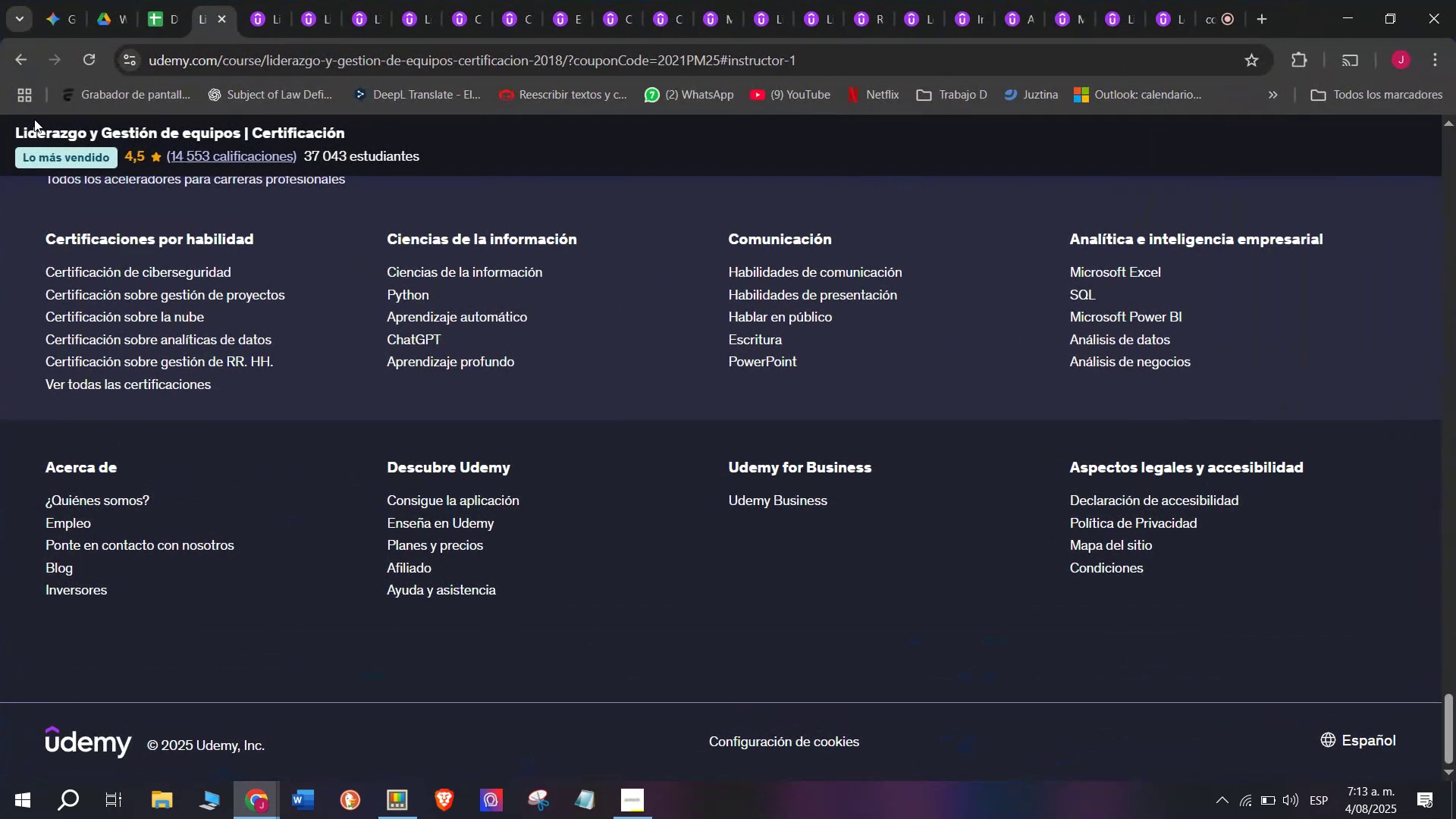 
scroll: coordinate [213, 271], scroll_direction: up, amount: 11.0
 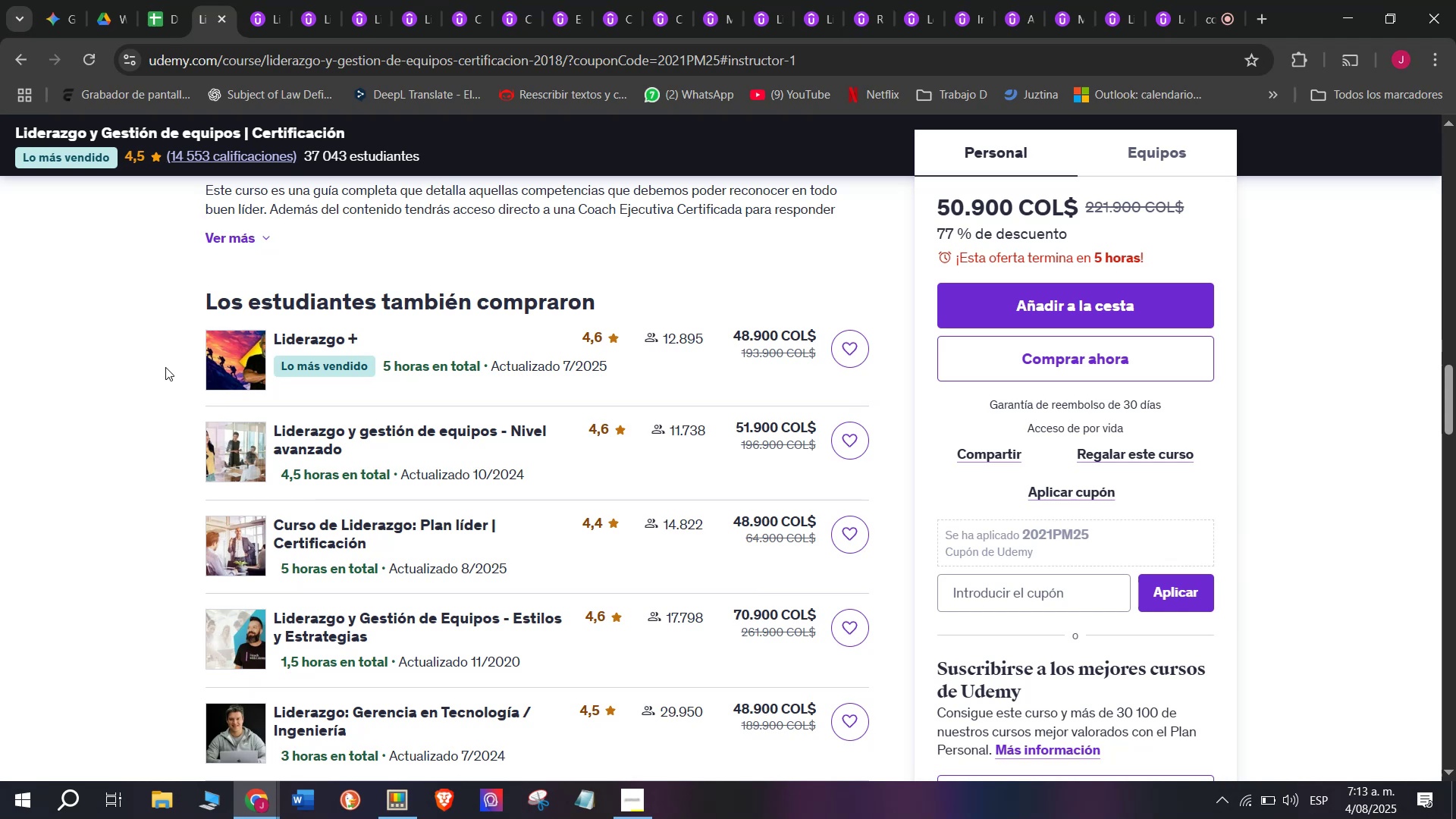 
wait(35.55)
 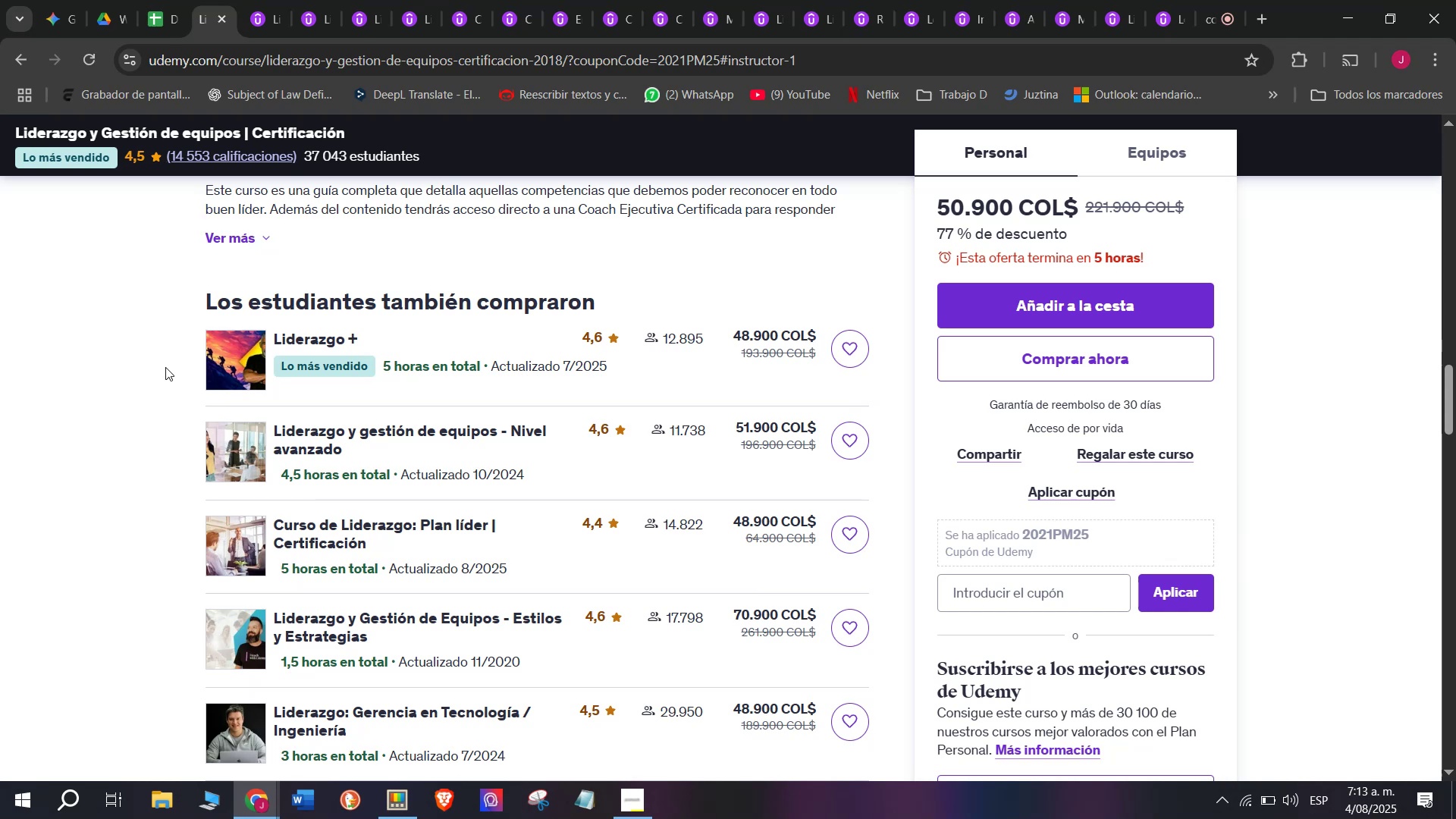 
scroll: coordinate [372, 282], scroll_direction: up, amount: 4.0
 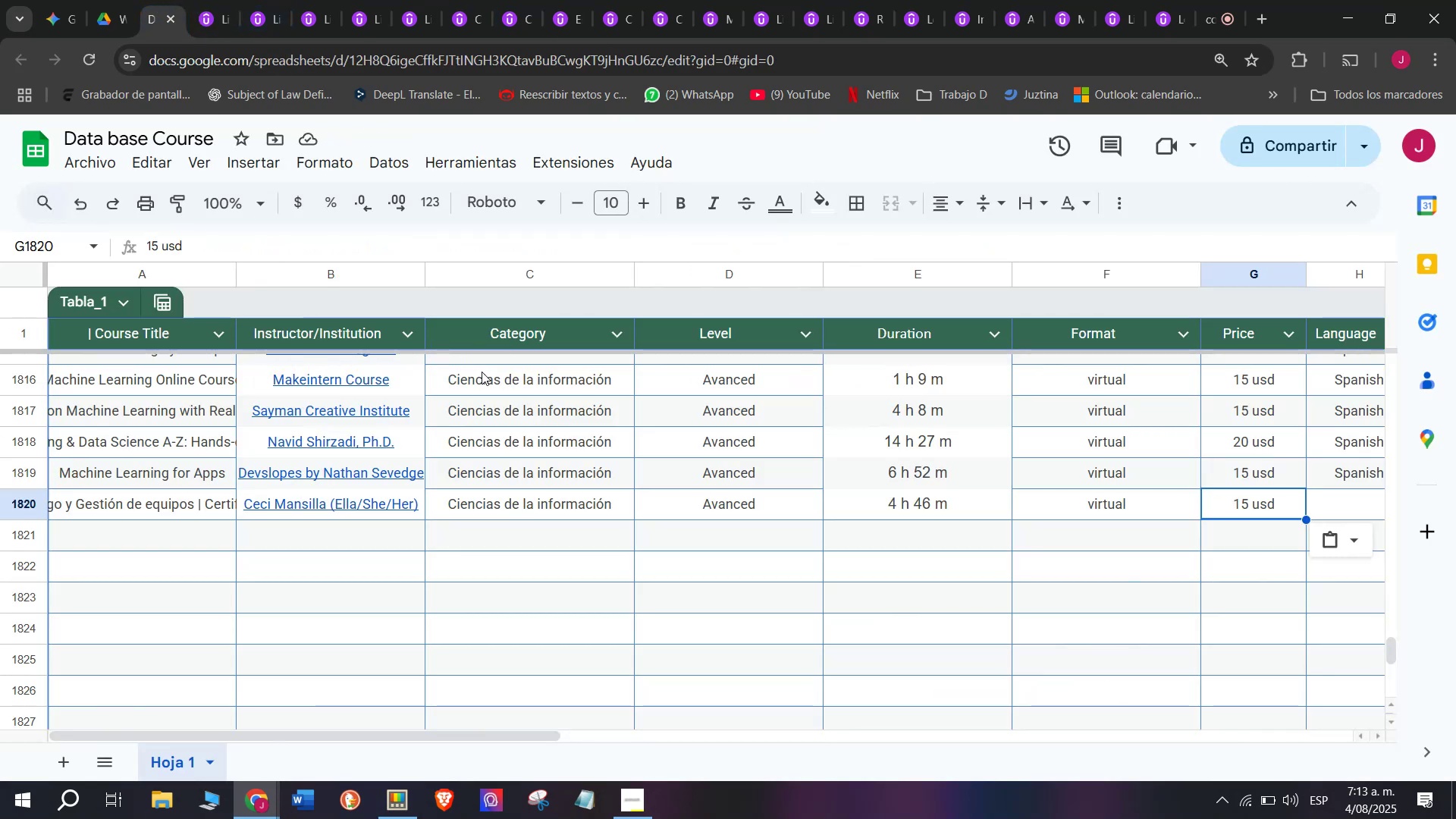 
left_click([234, 0])
 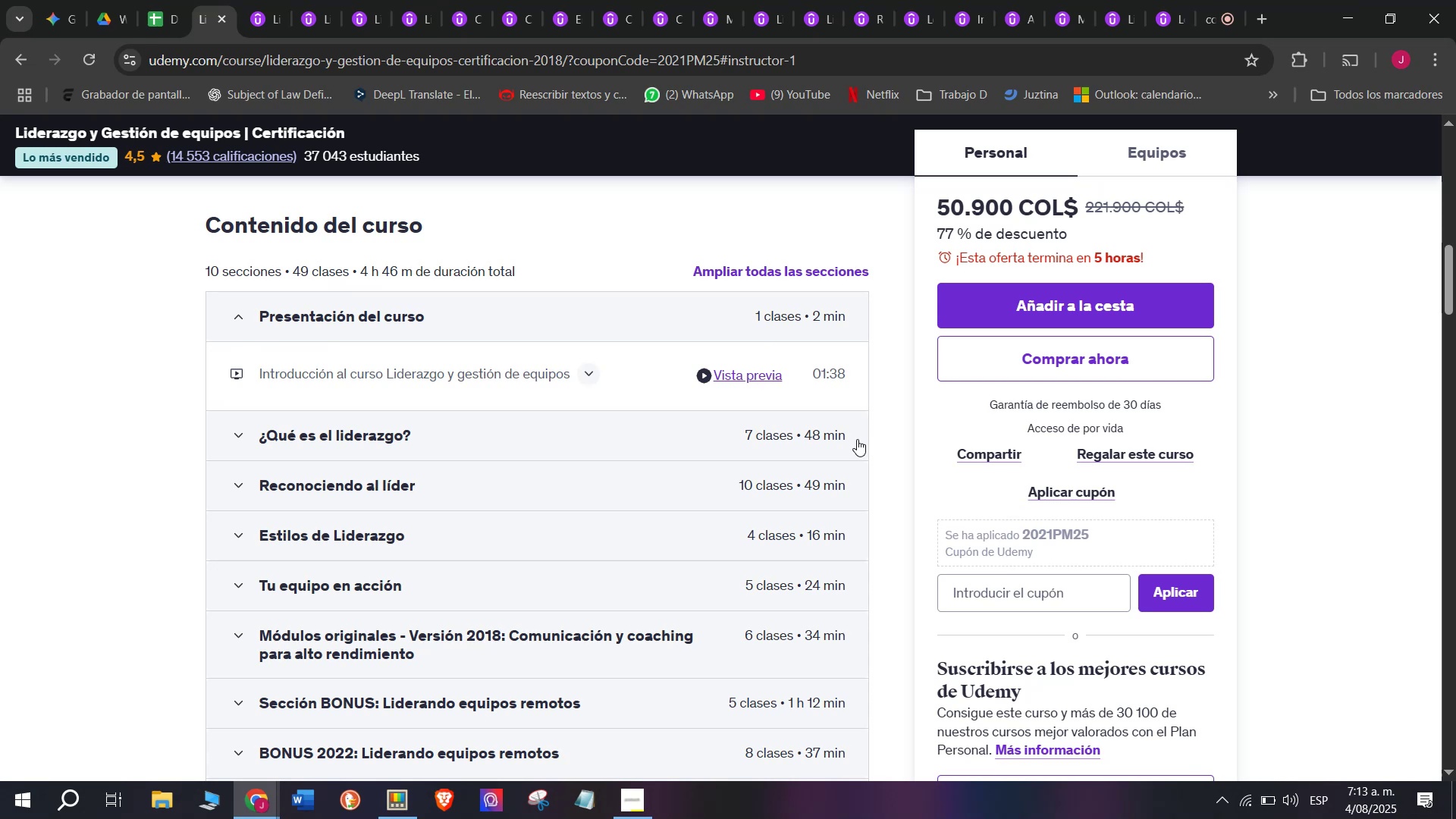 
wait(5.23)
 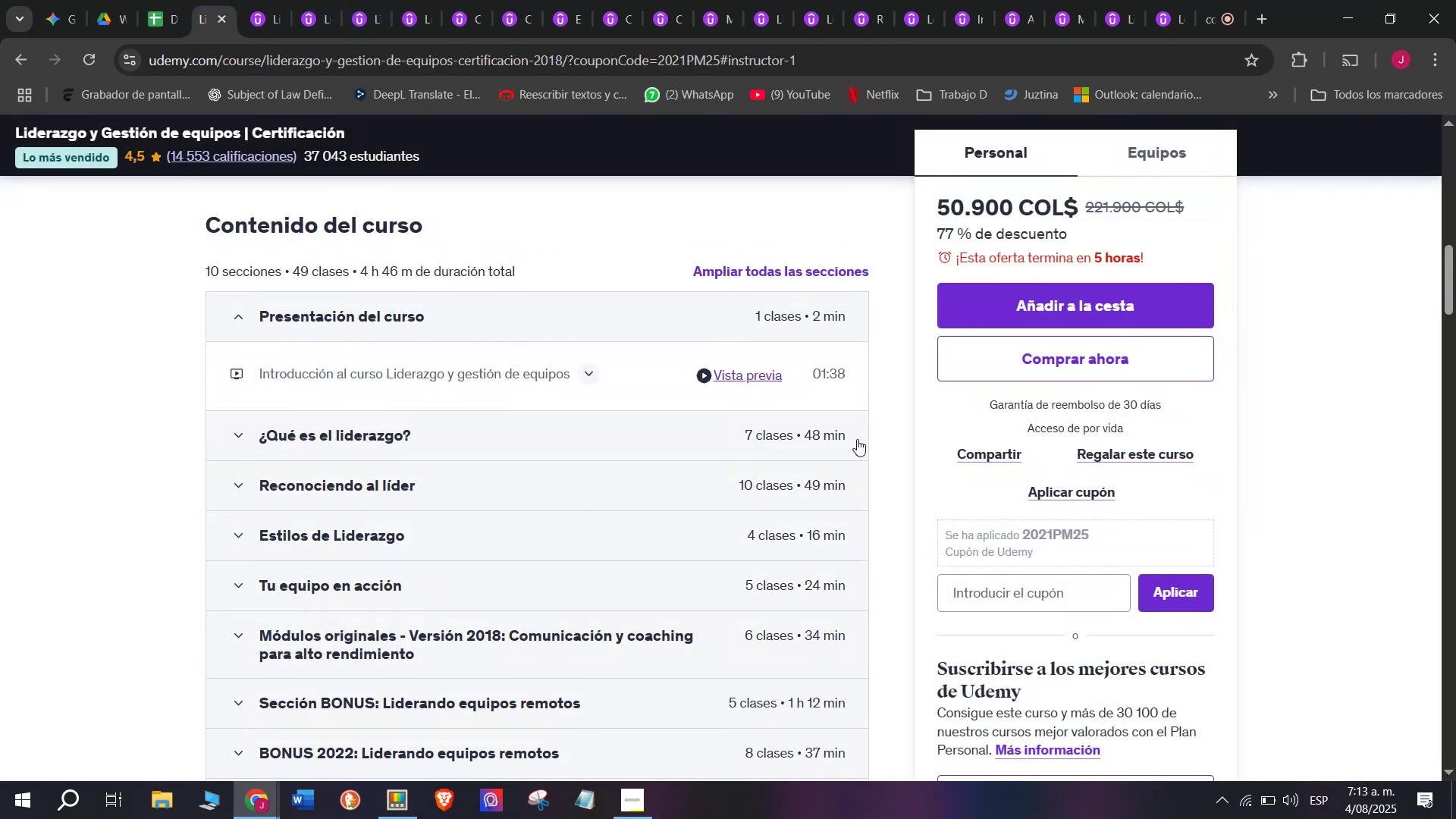 
scroll: coordinate [504, 391], scroll_direction: up, amount: 3.0
 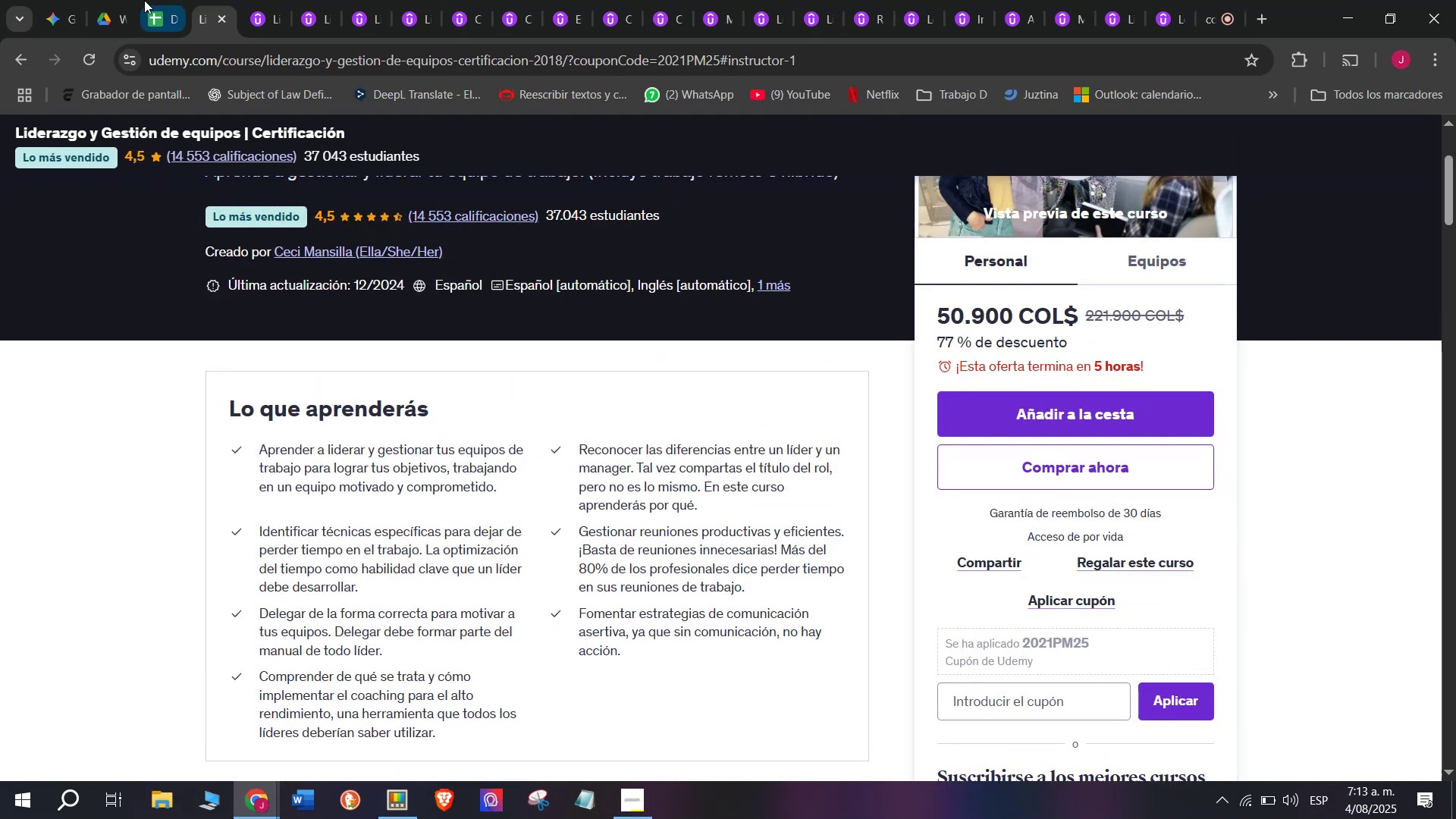 
left_click([147, 0])
 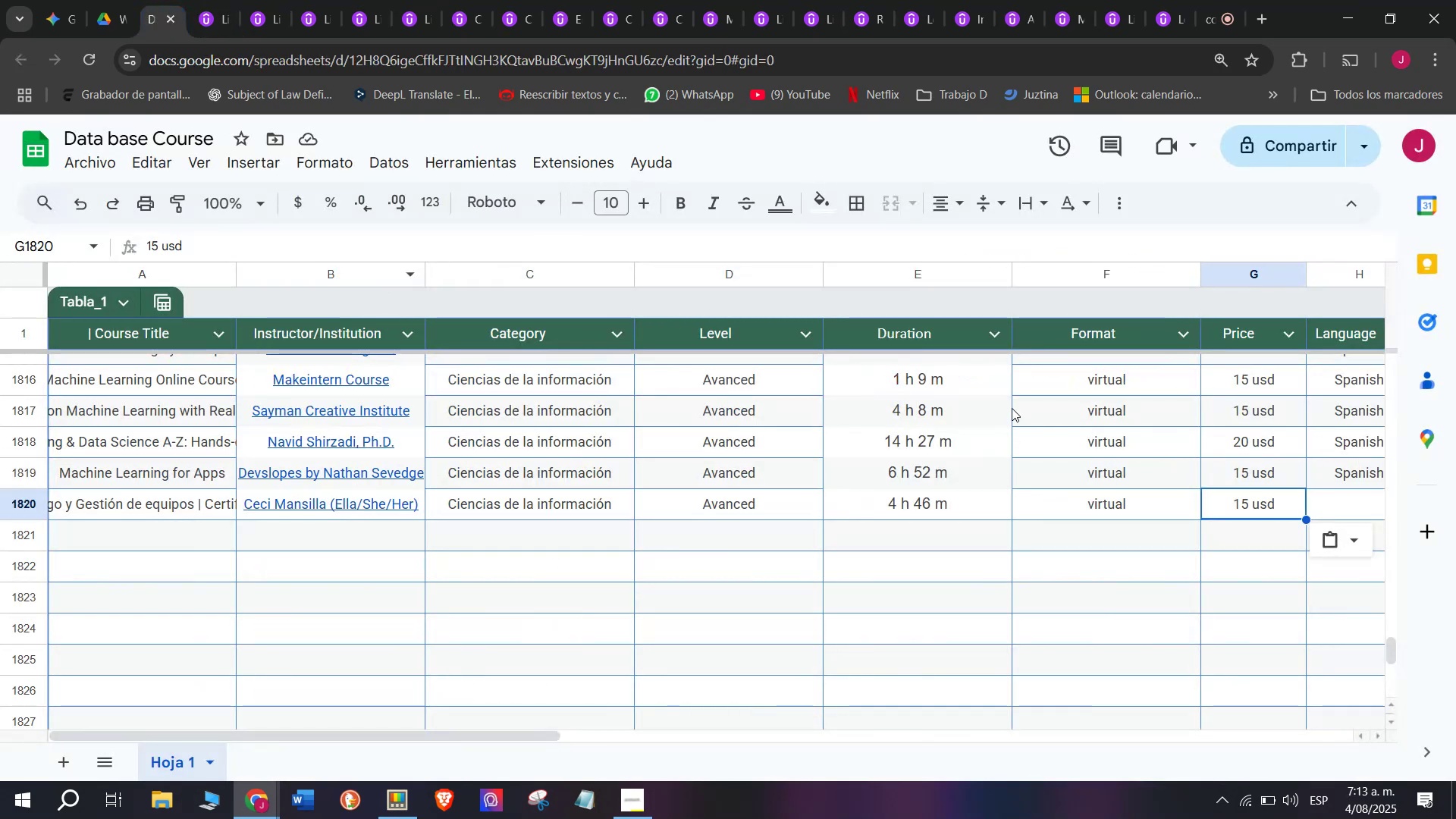 
left_click([209, 0])
 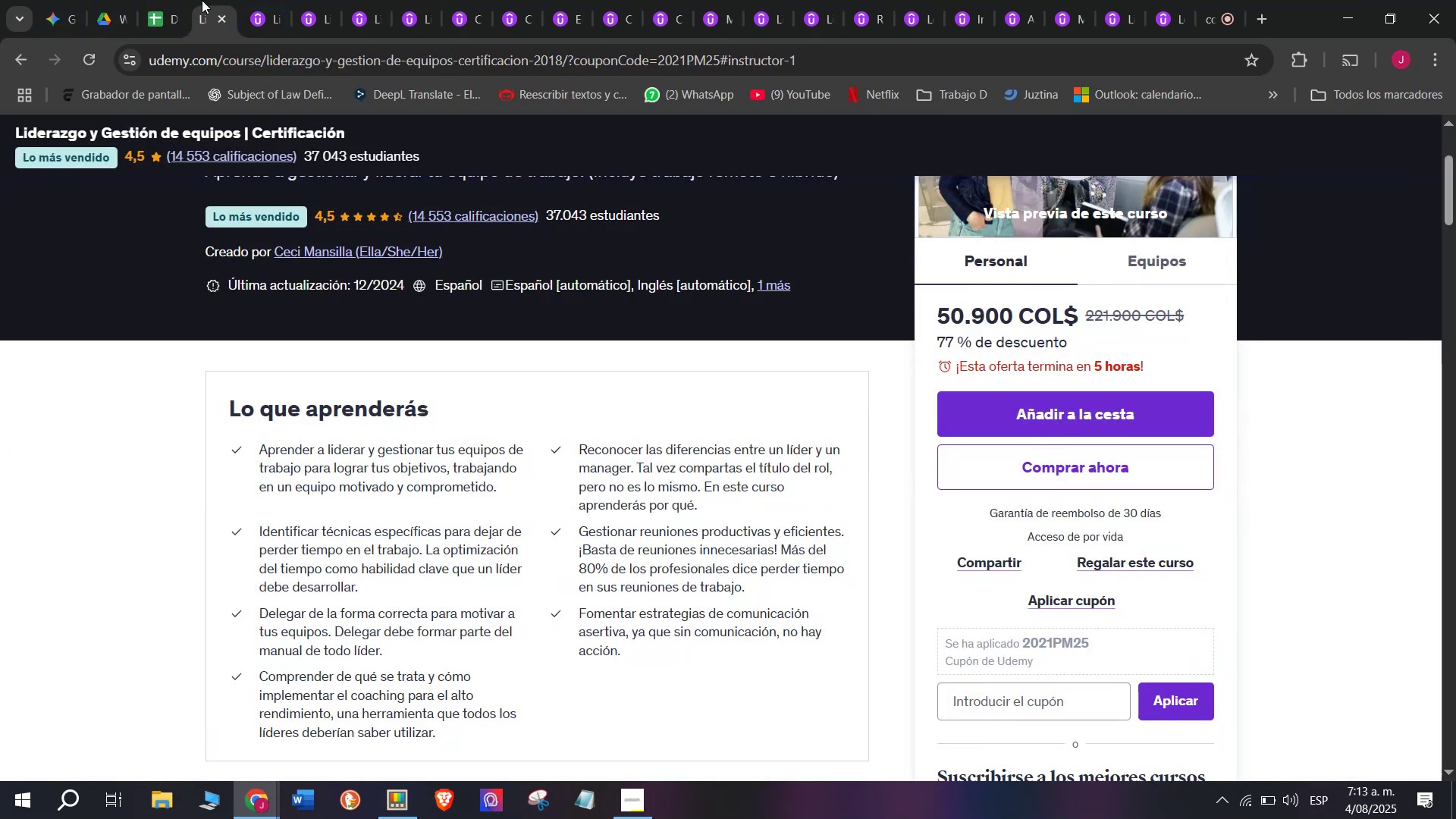 
left_click([152, 0])
 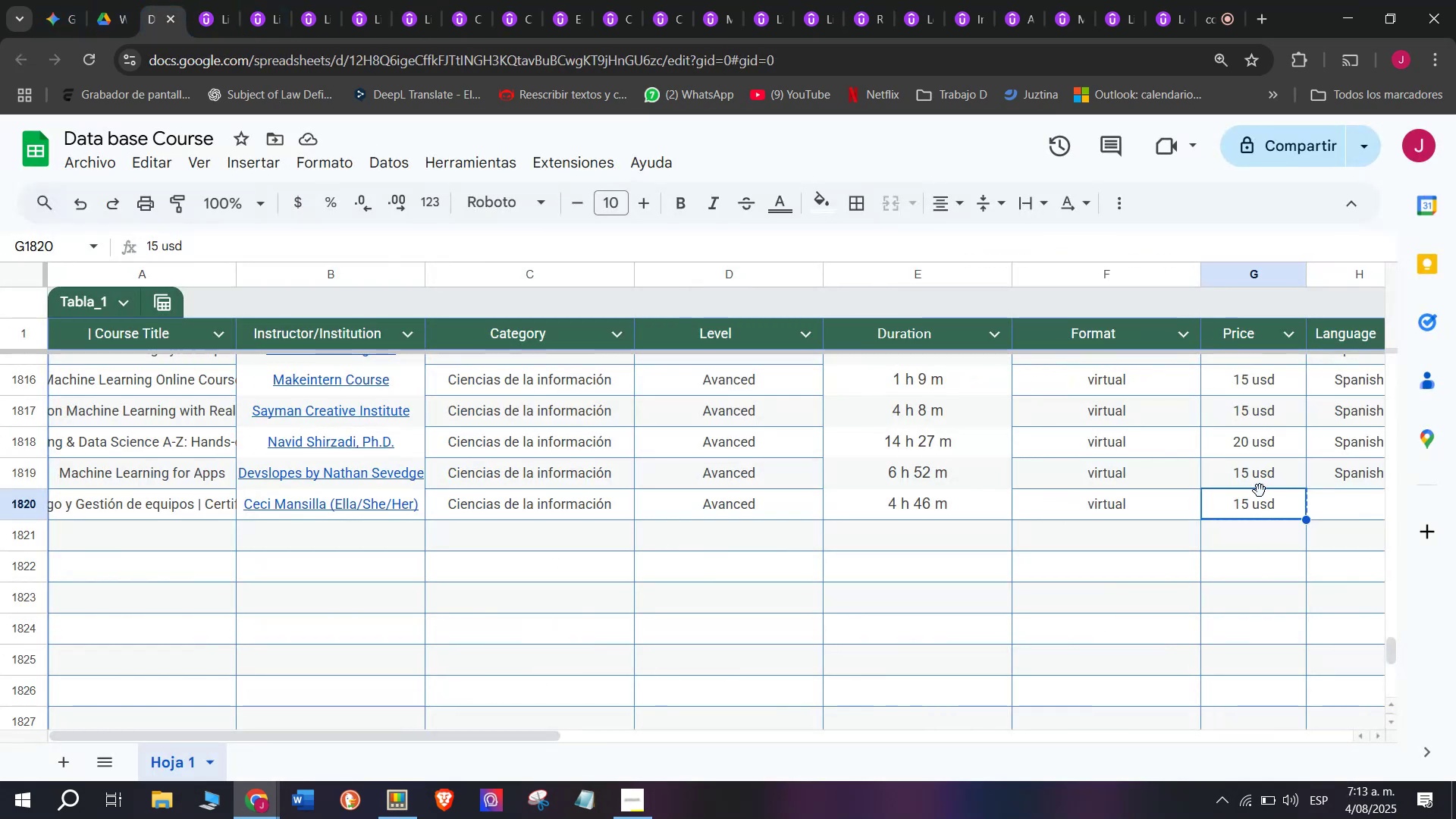 
double_click([1254, 505])
 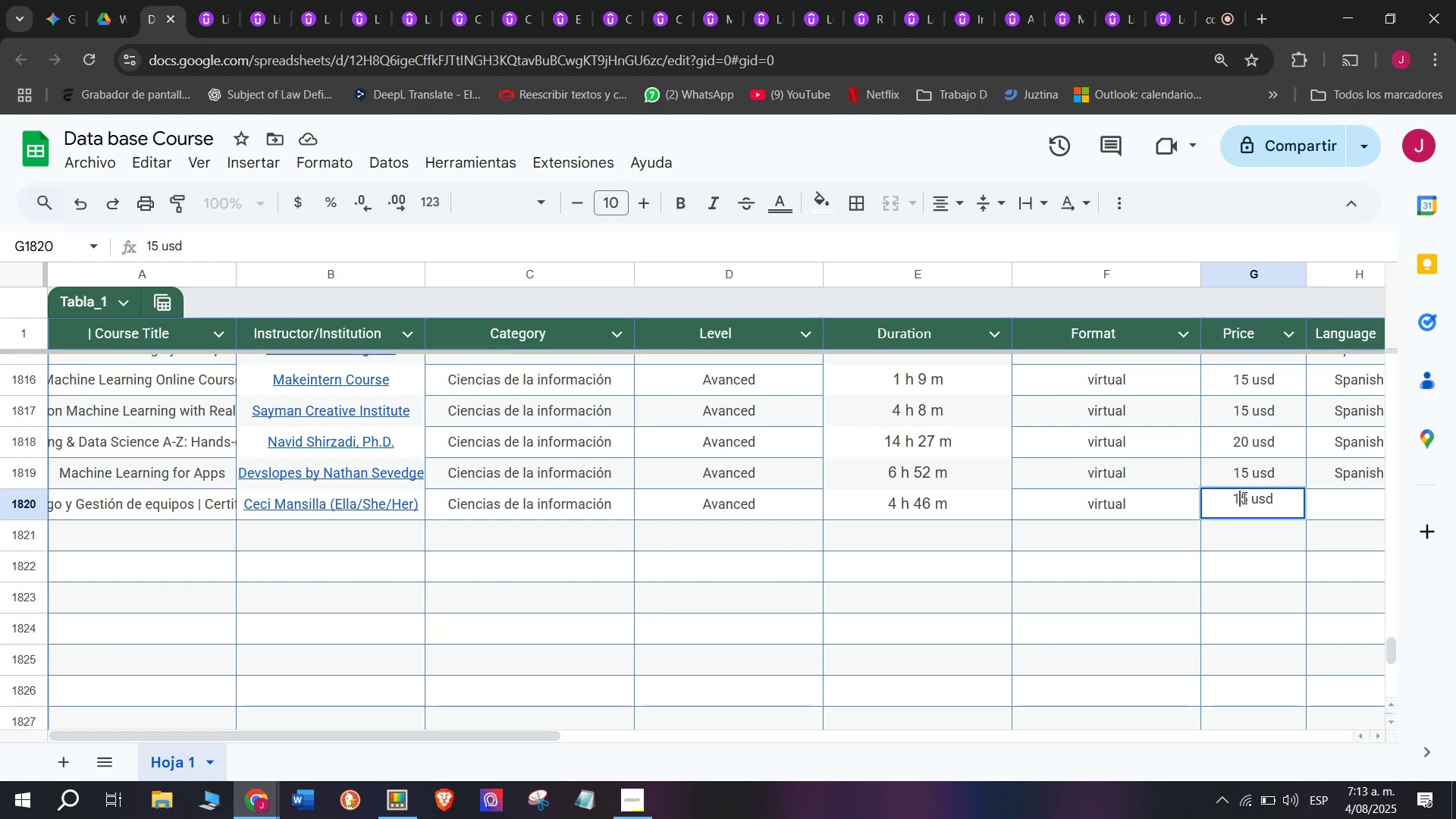 
left_click([1247, 497])
 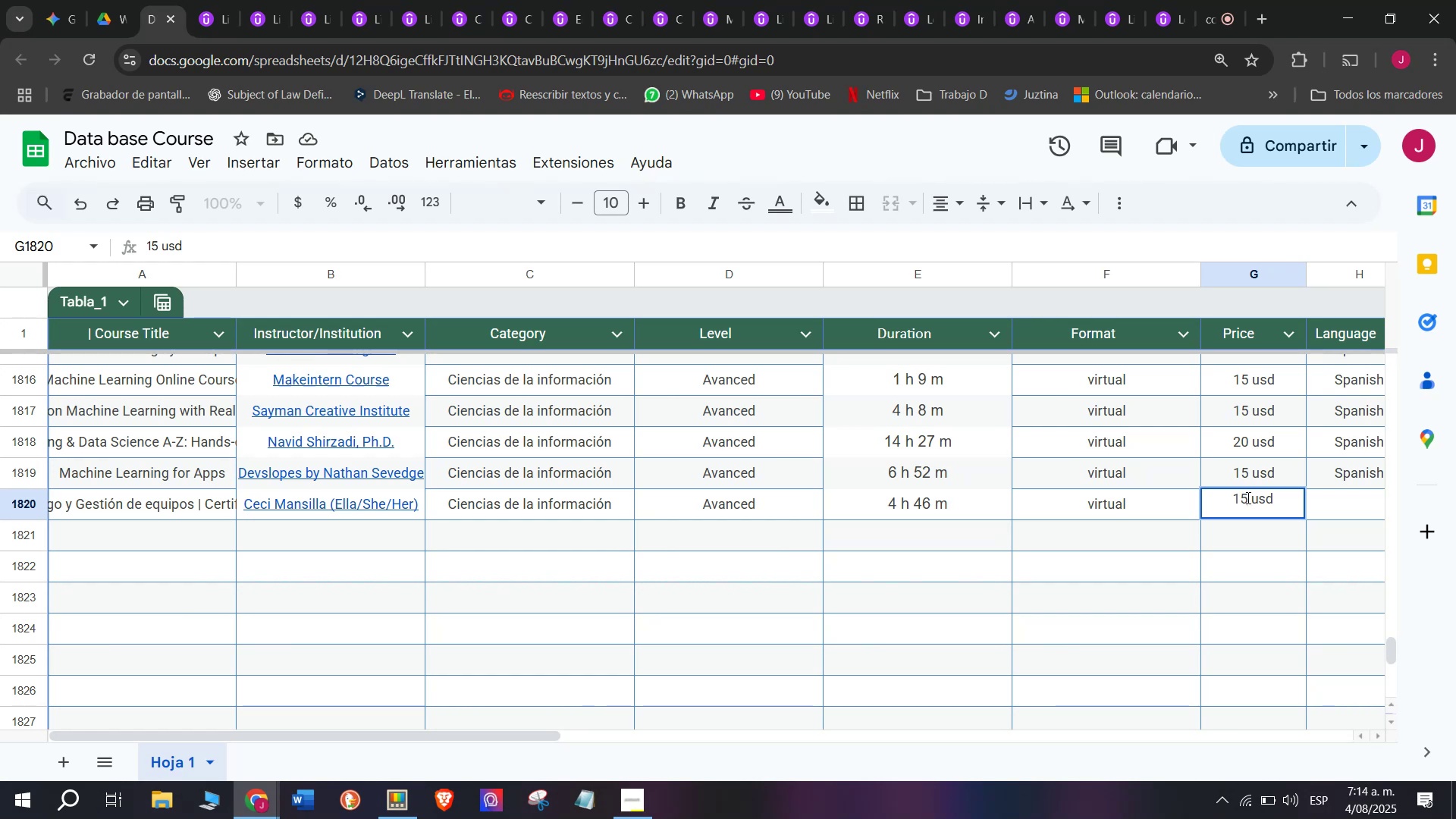 
key(Backspace)
type(q3)
 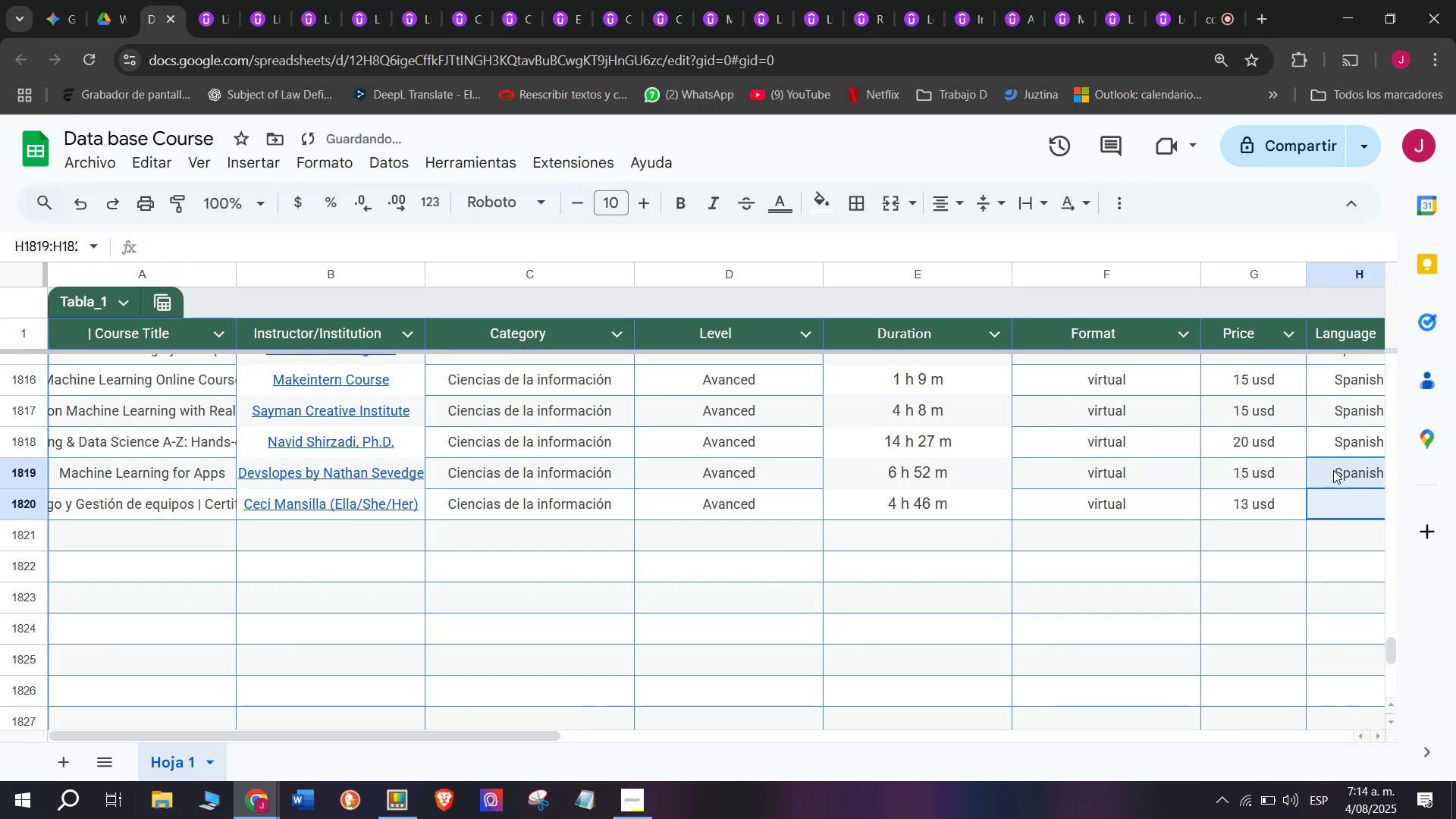 
key(Control+ControlLeft)
 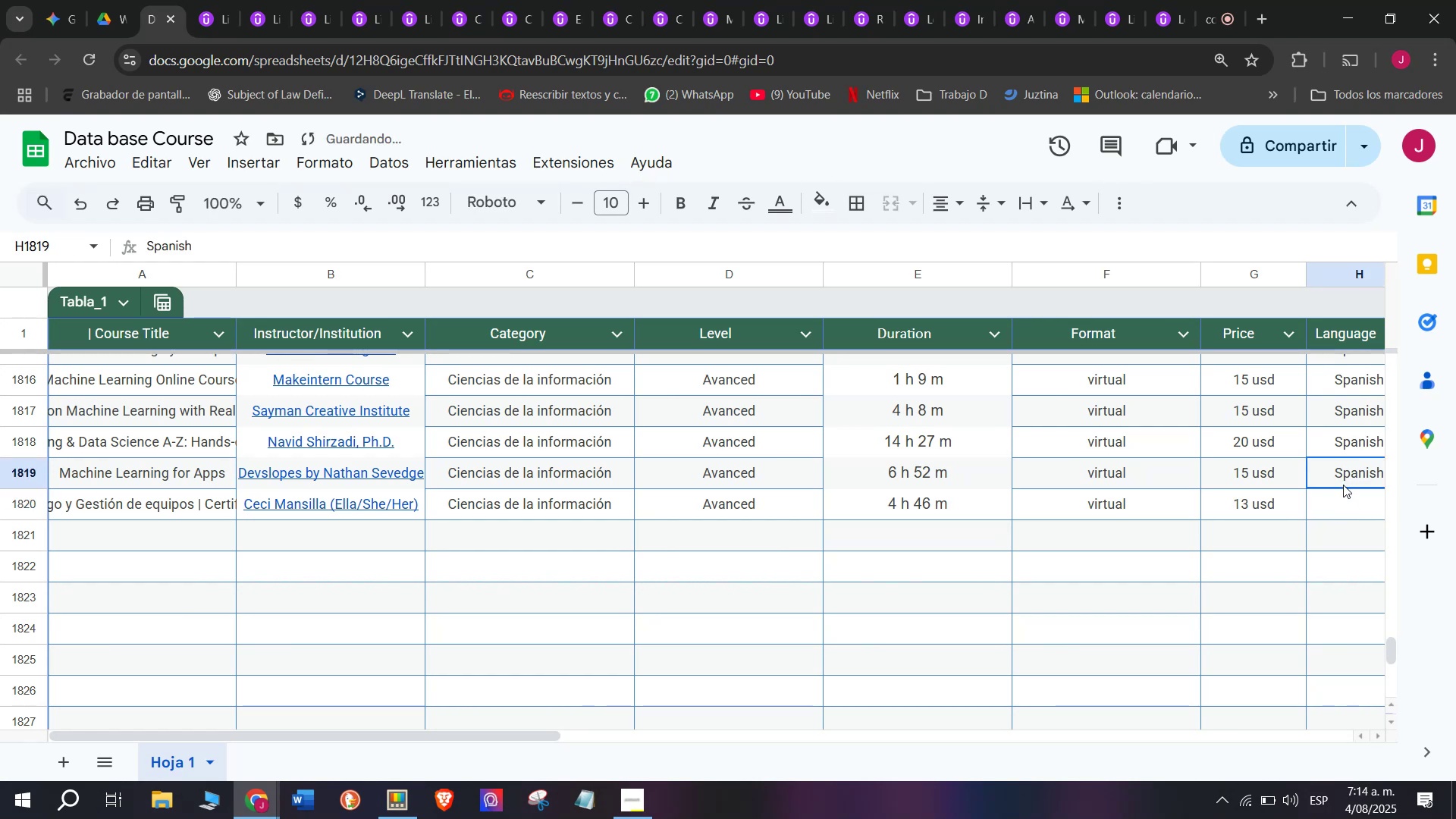 
key(Break)
 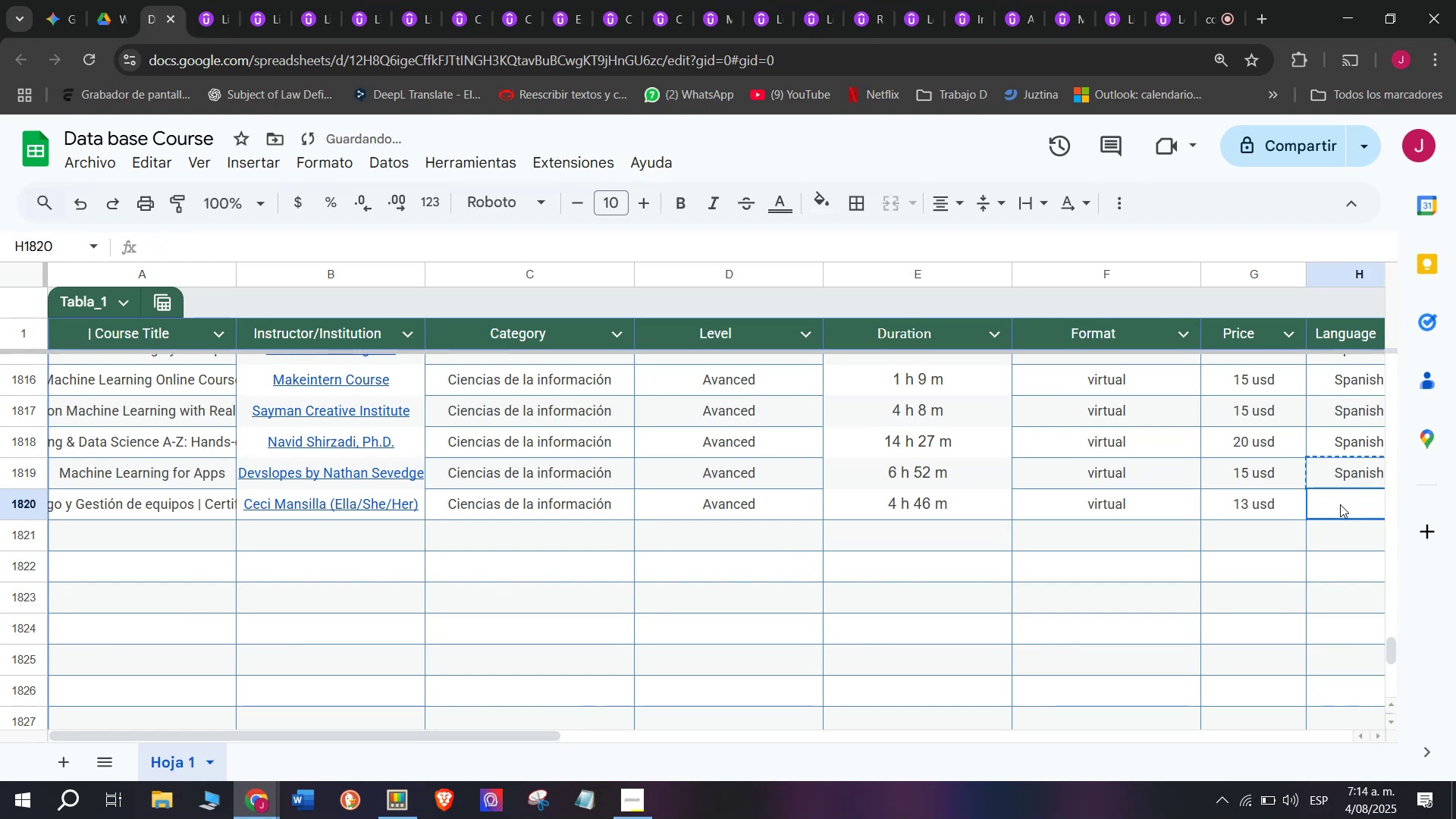 
key(Control+C)
 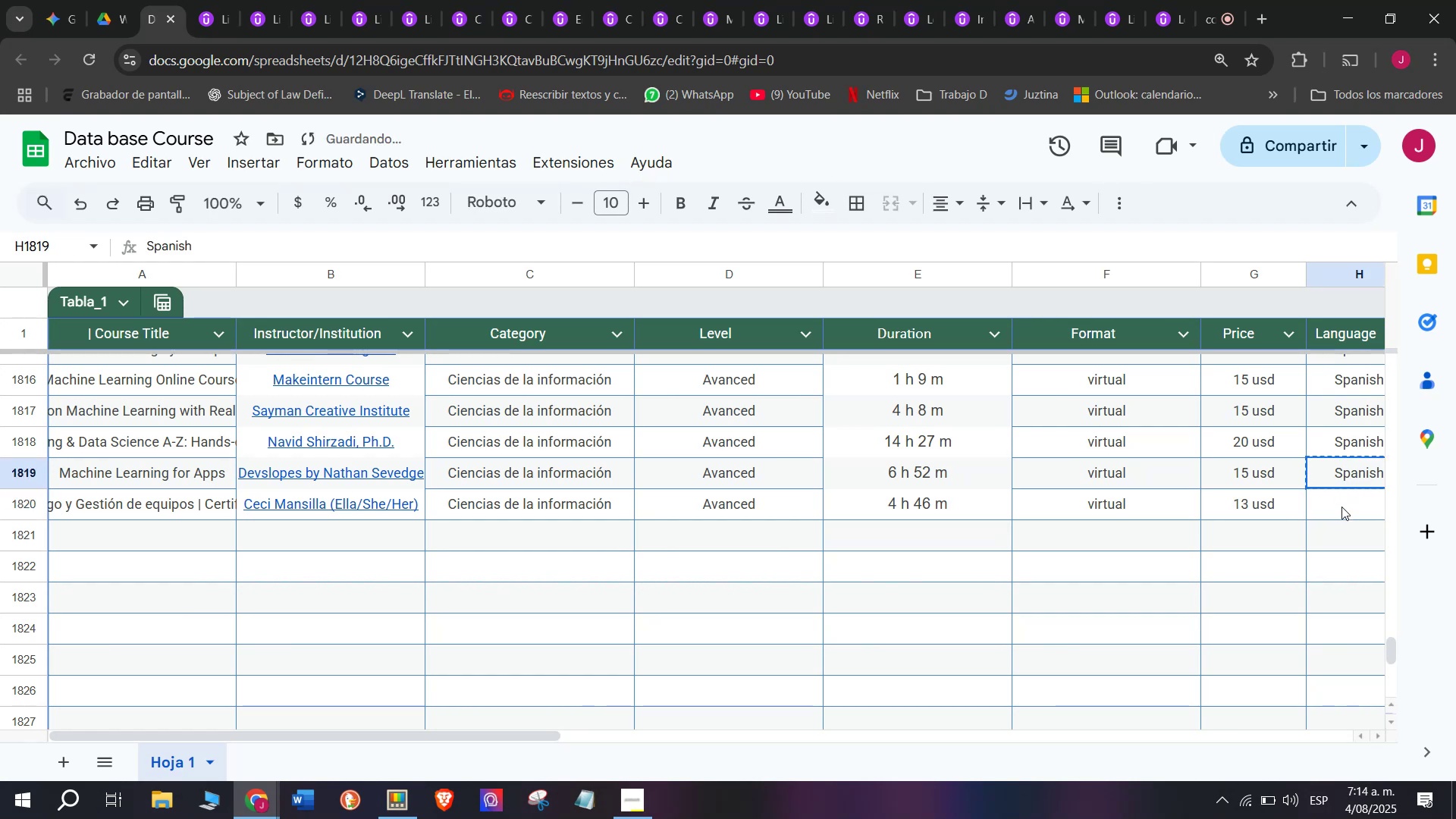 
key(Z)
 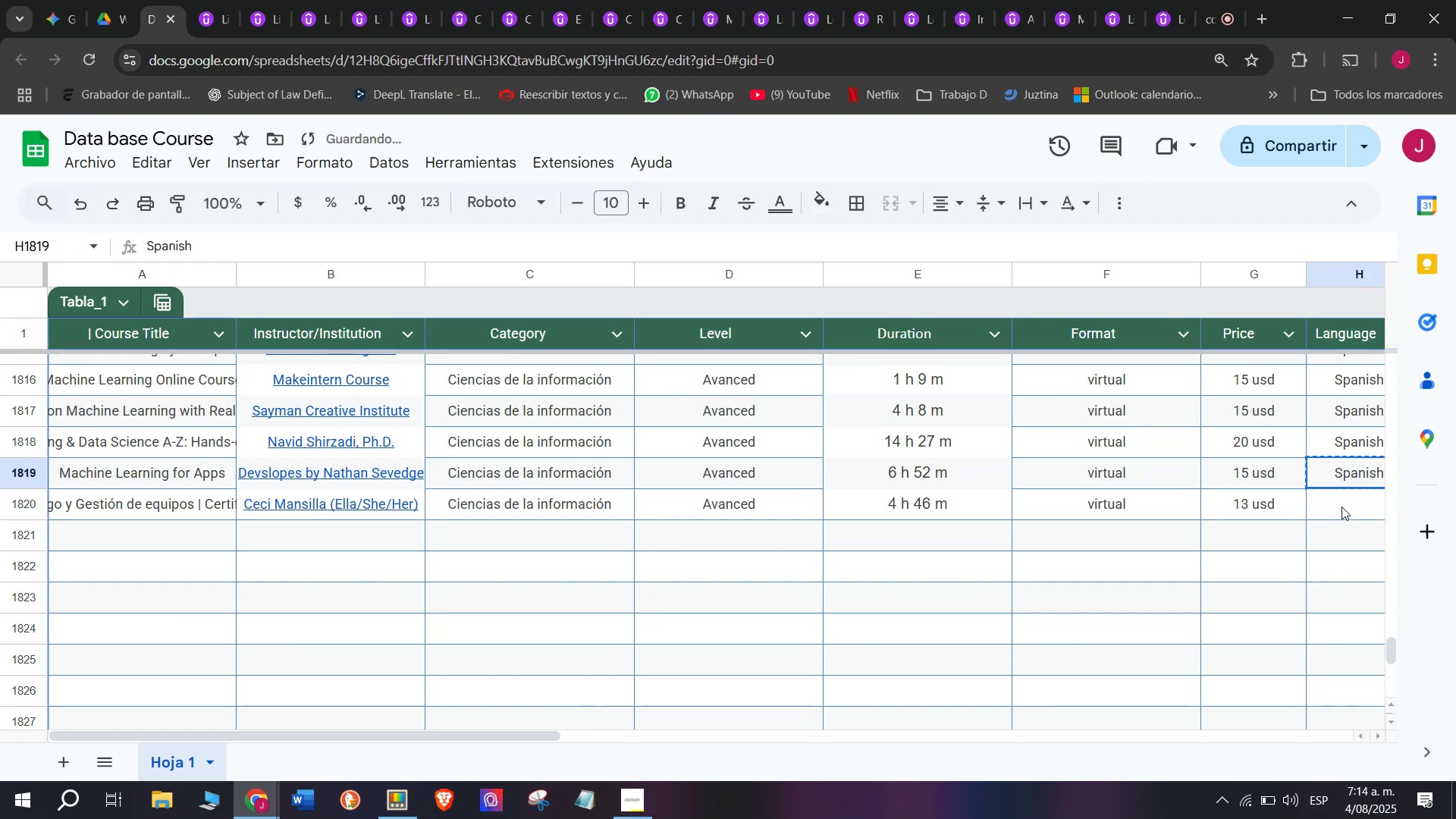 
key(Control+ControlLeft)
 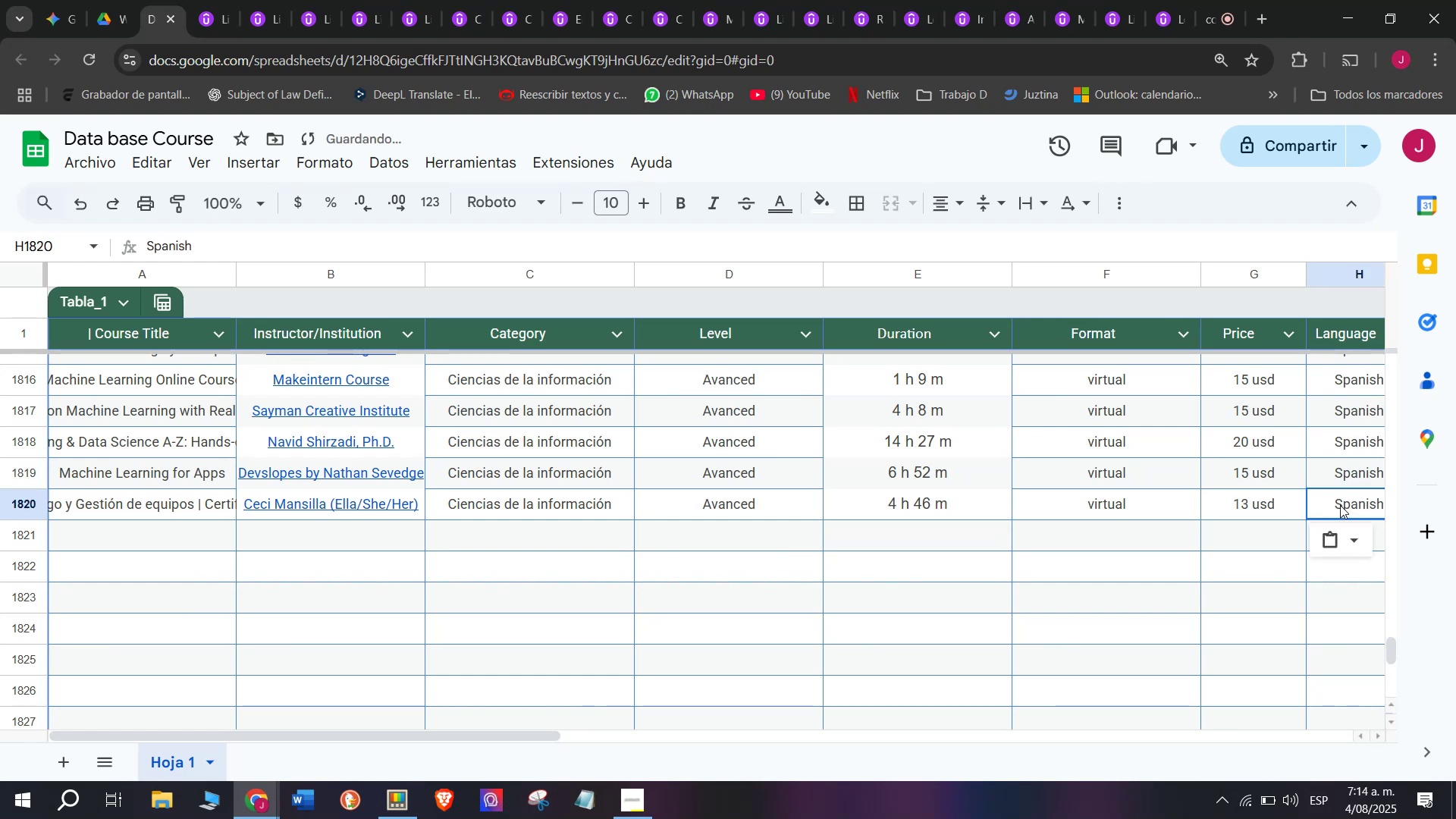 
key(Control+V)
 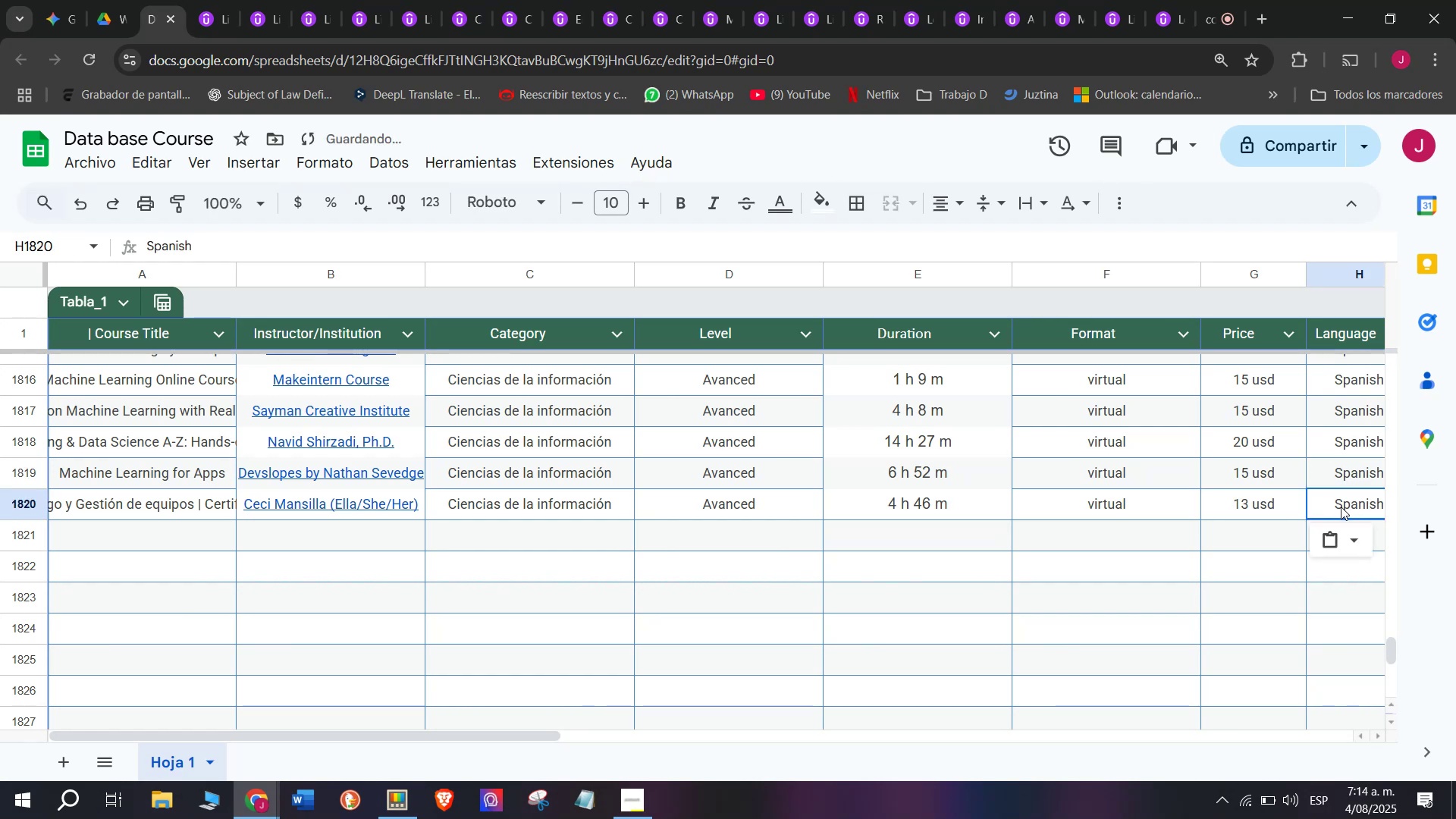 
scroll: coordinate [336, 702], scroll_direction: down, amount: 2.0
 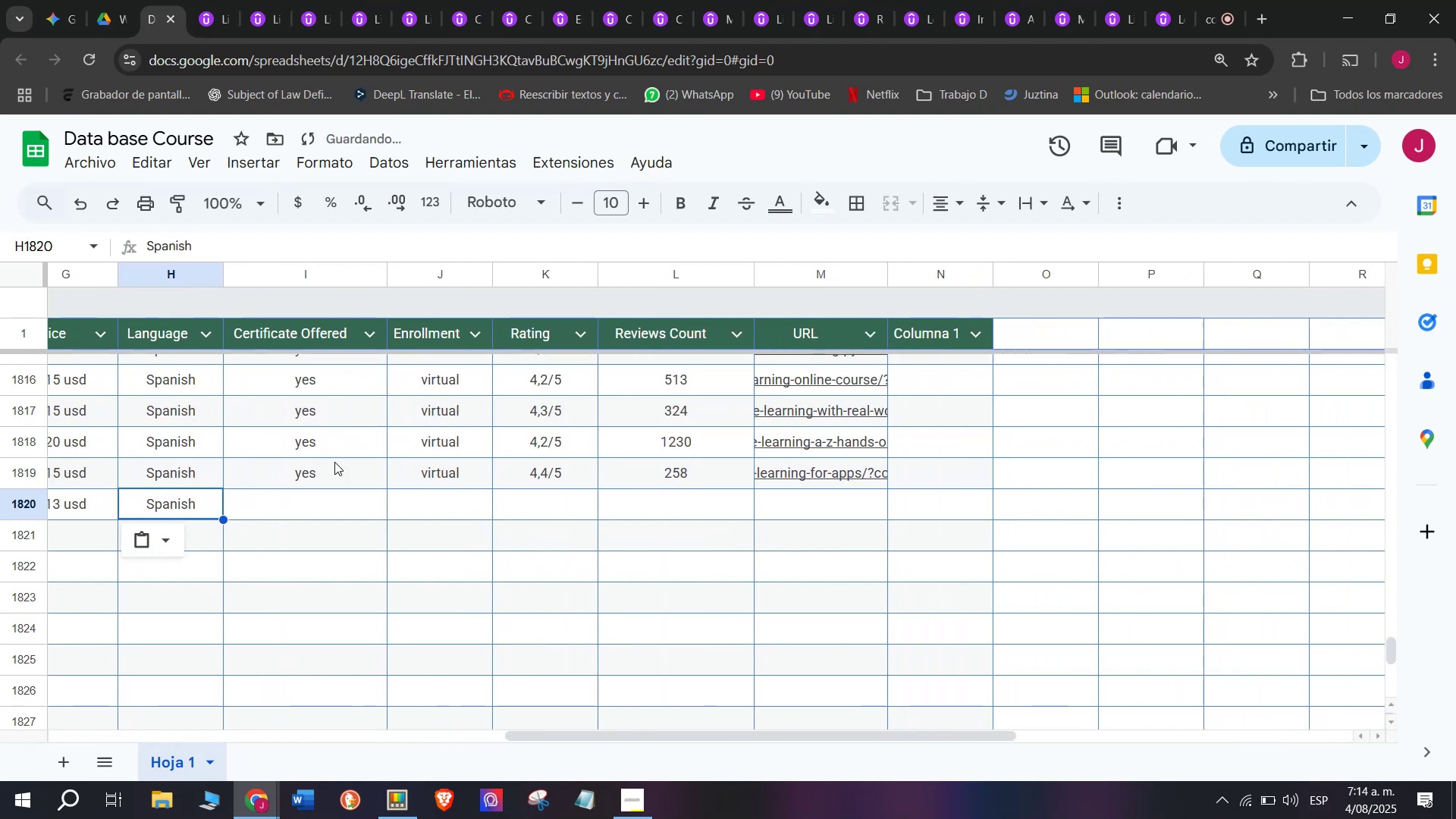 
left_click([334, 460])
 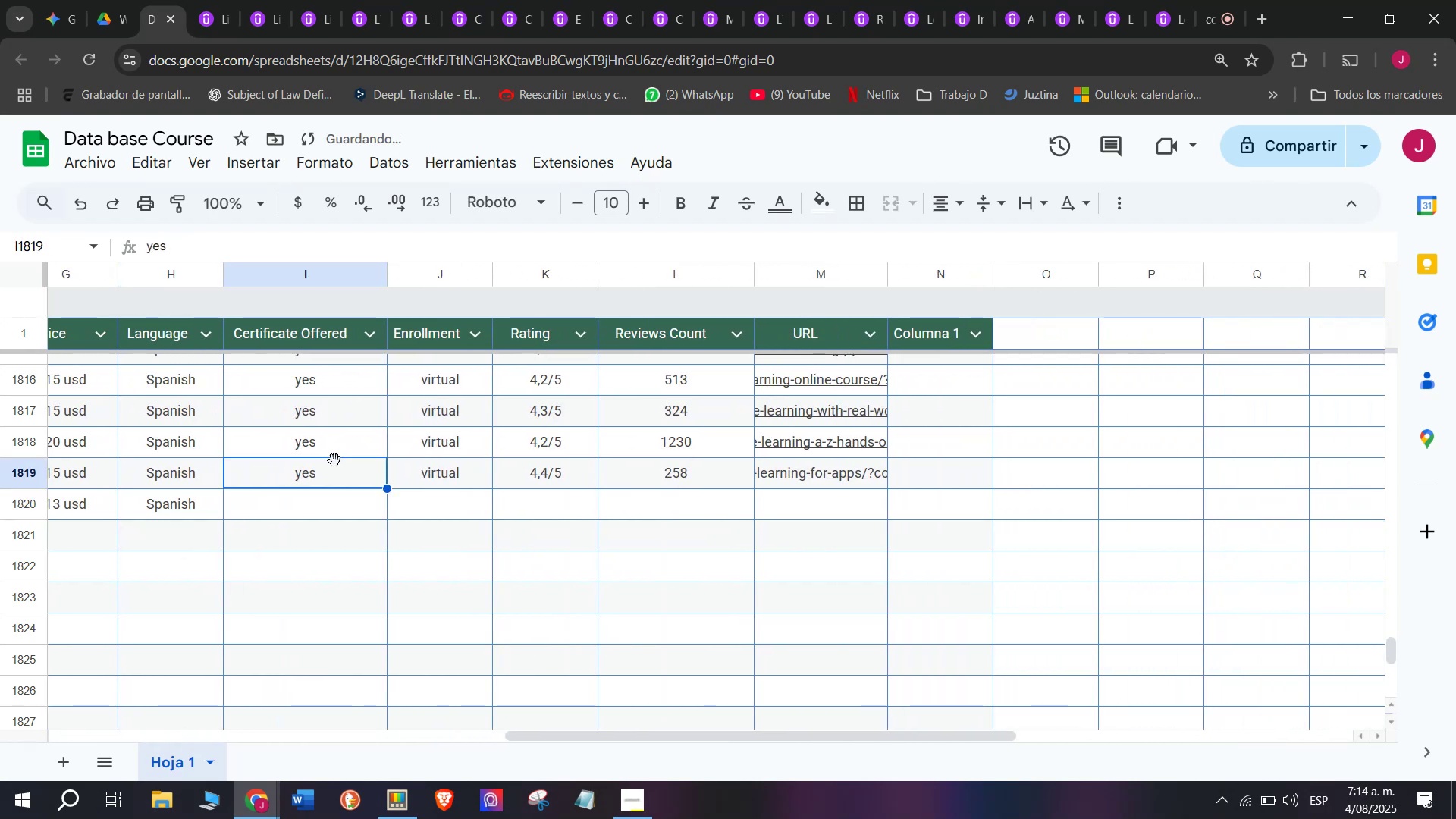 
key(Break)
 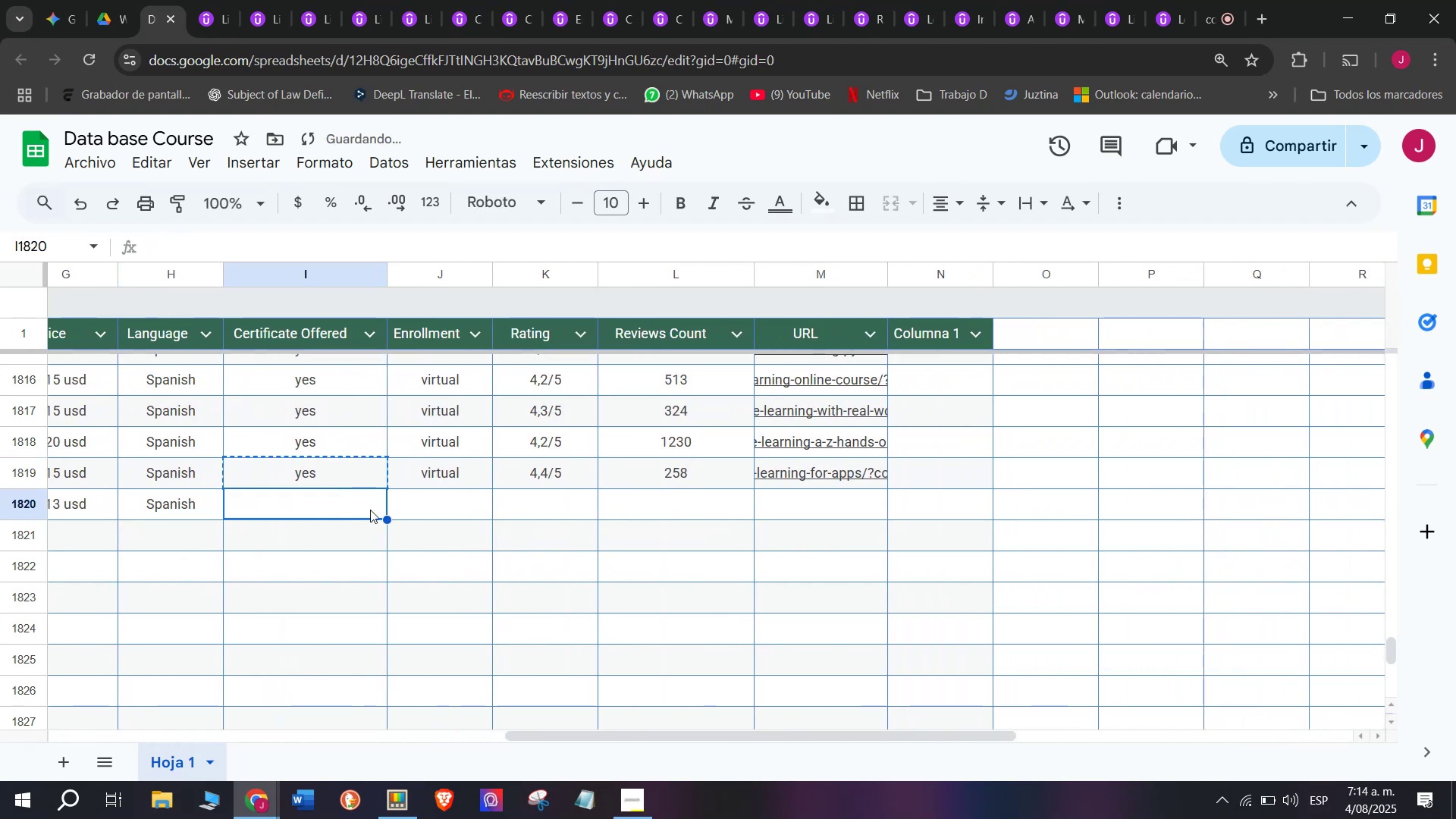 
key(Control+ControlLeft)
 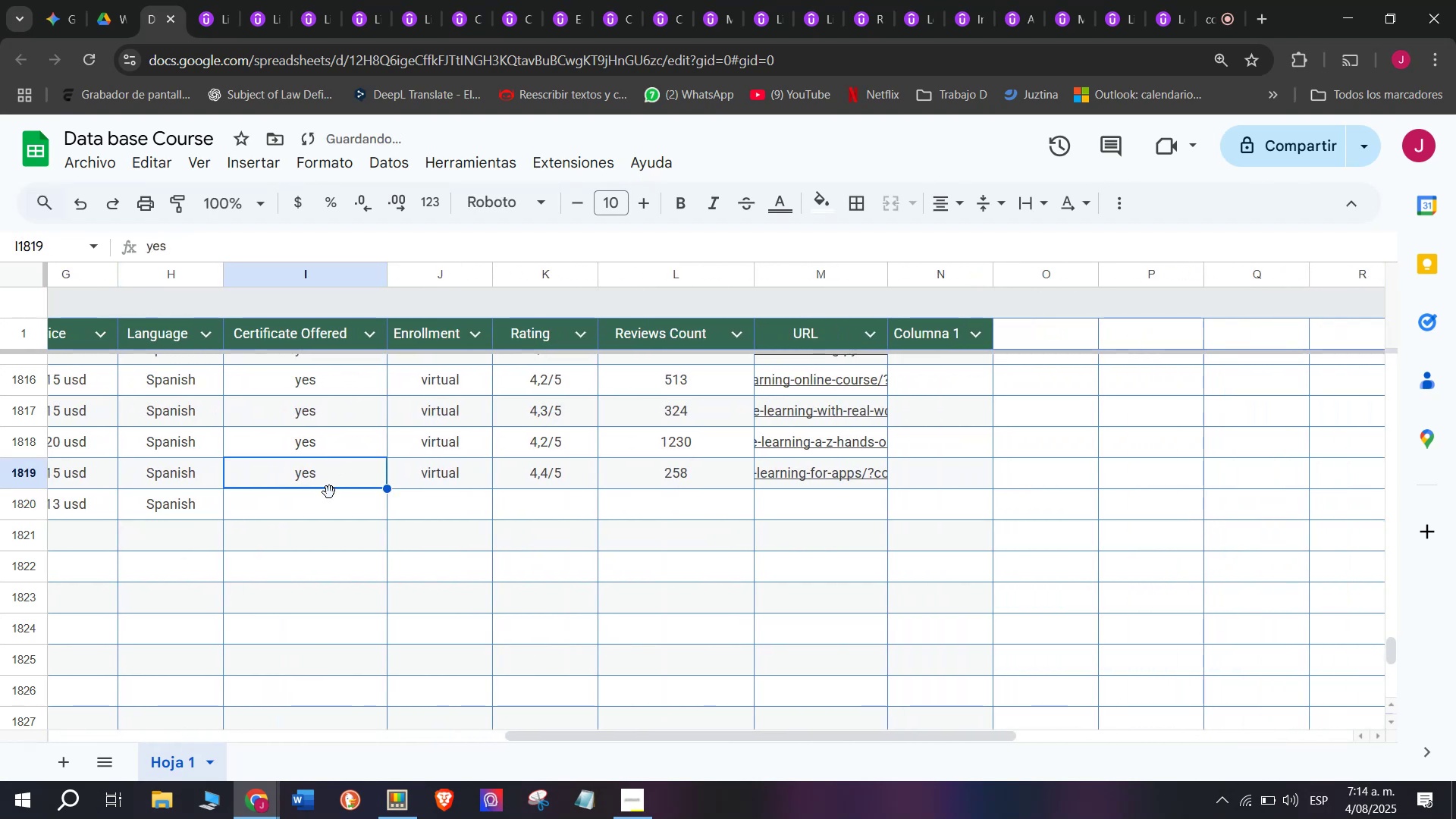 
key(Control+C)
 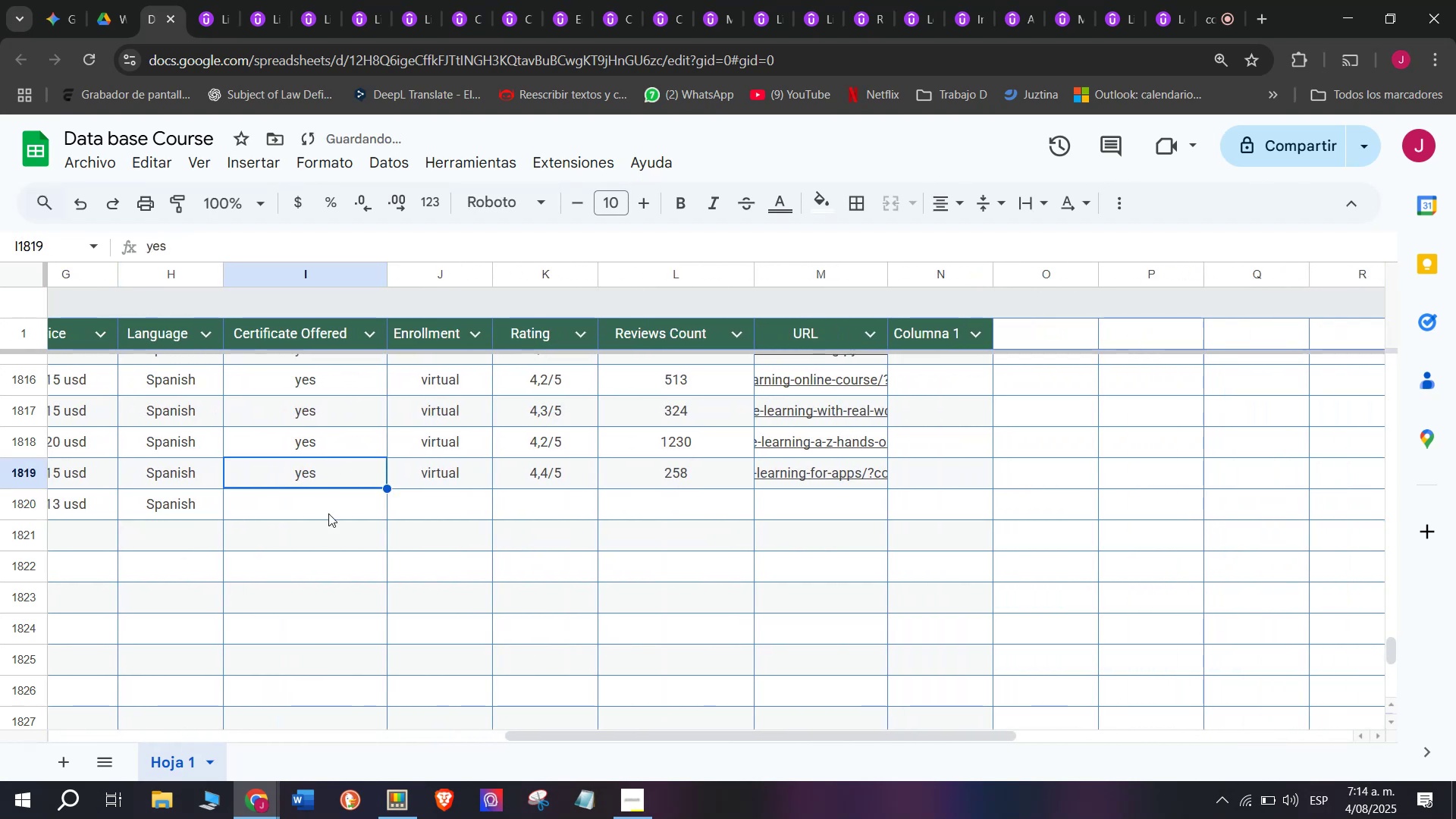 
double_click([327, 510])
 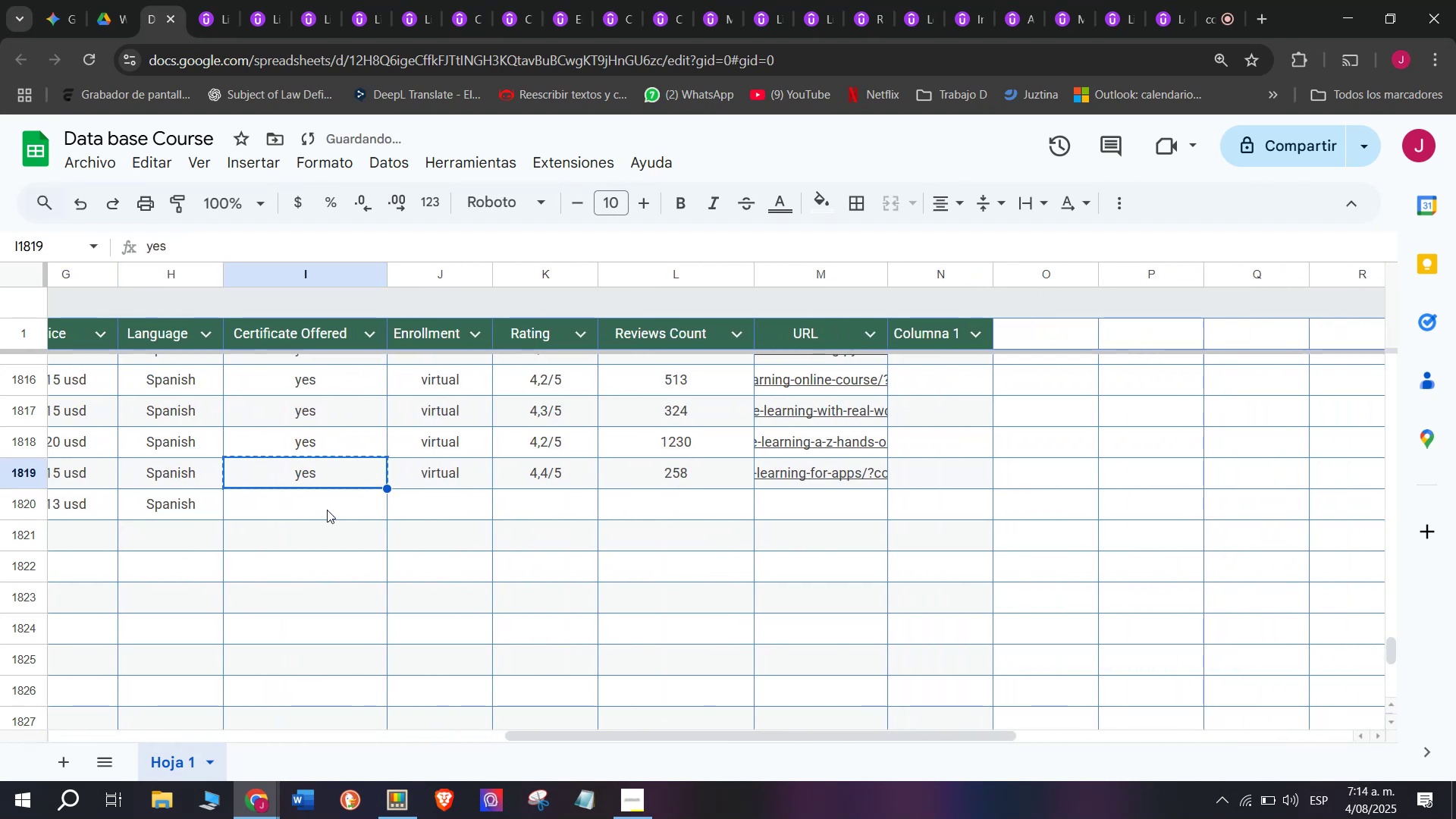 
key(Z)
 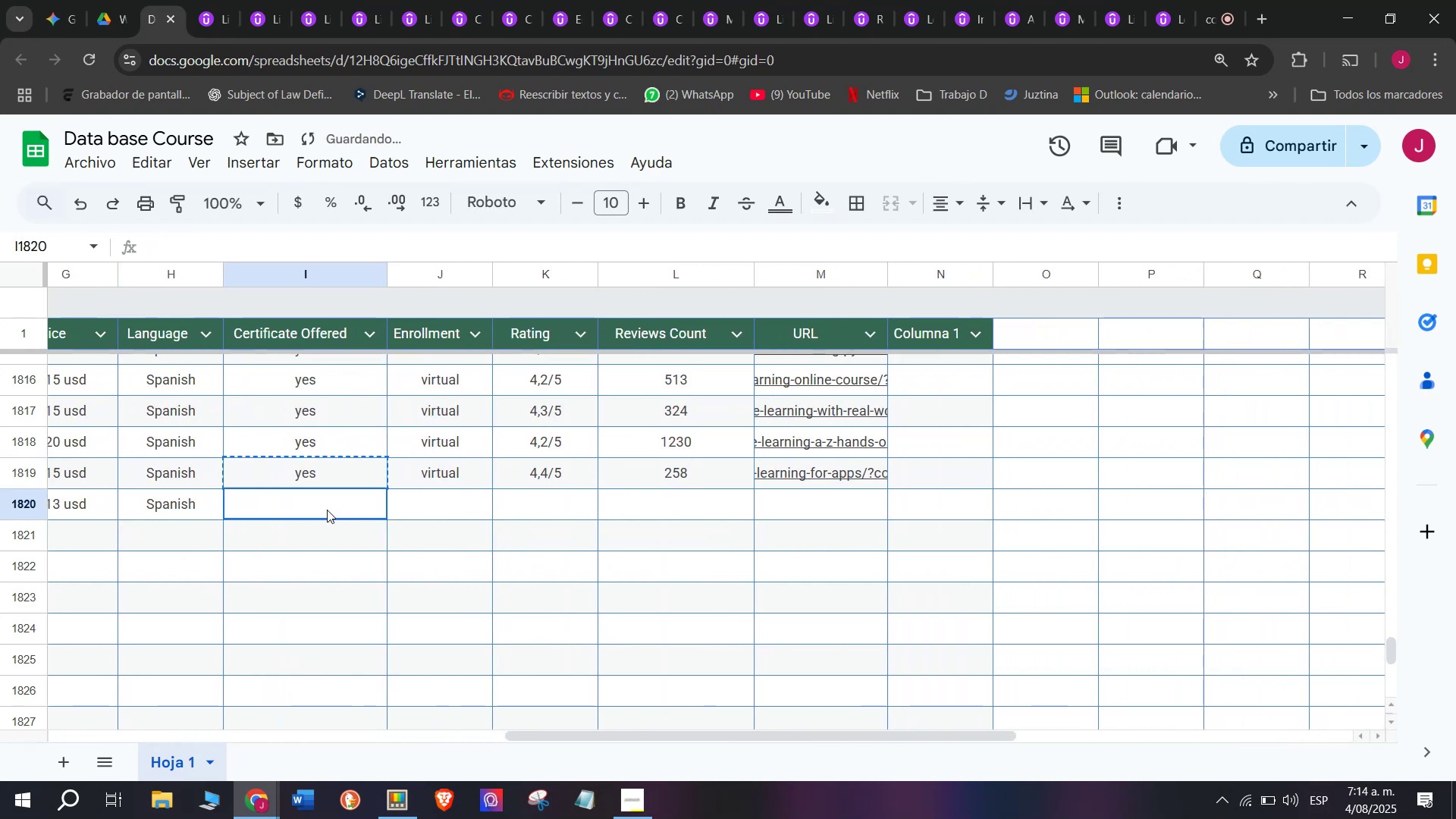 
key(Control+ControlLeft)
 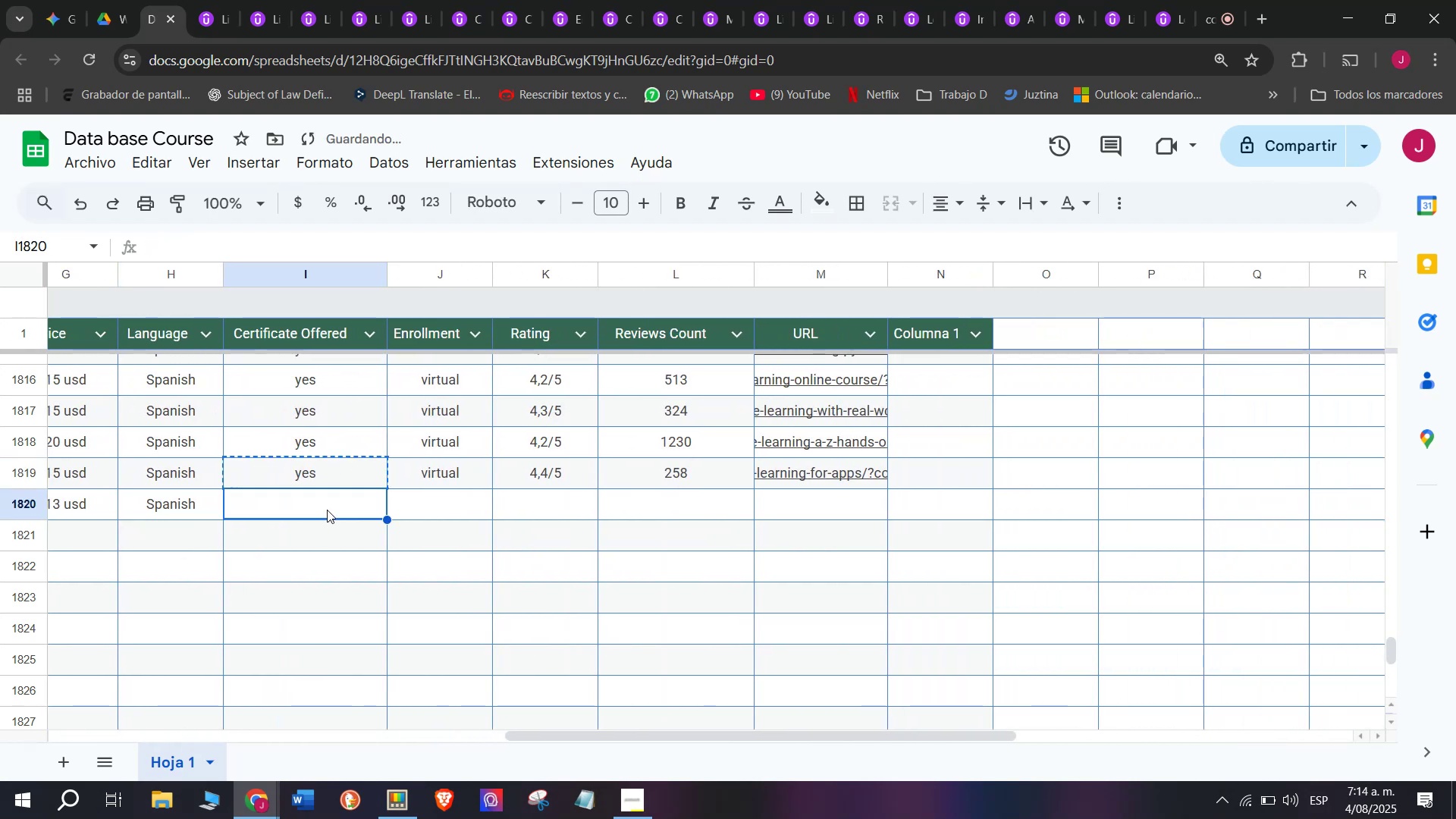 
key(Control+V)
 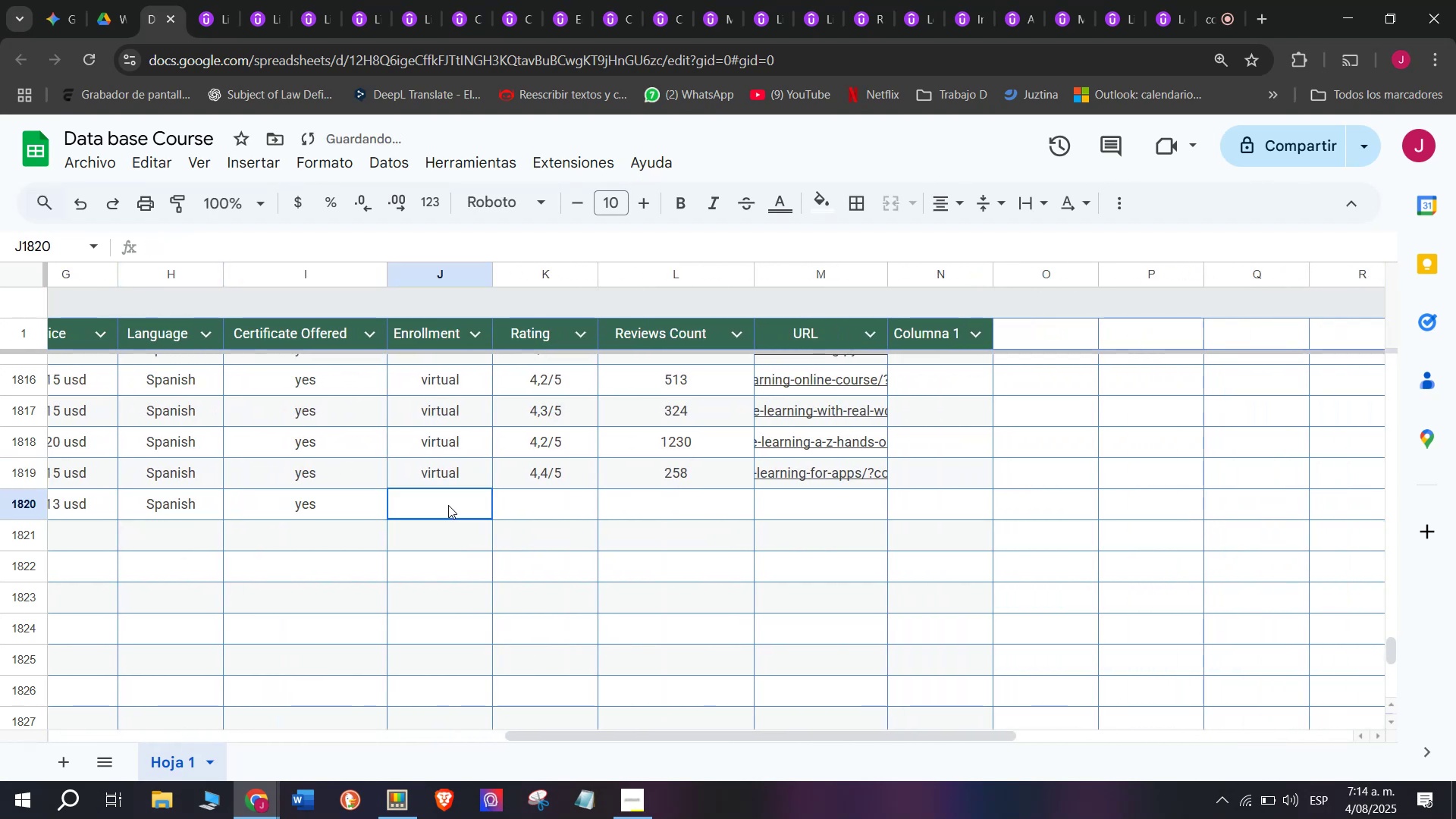 
double_click([447, 472])
 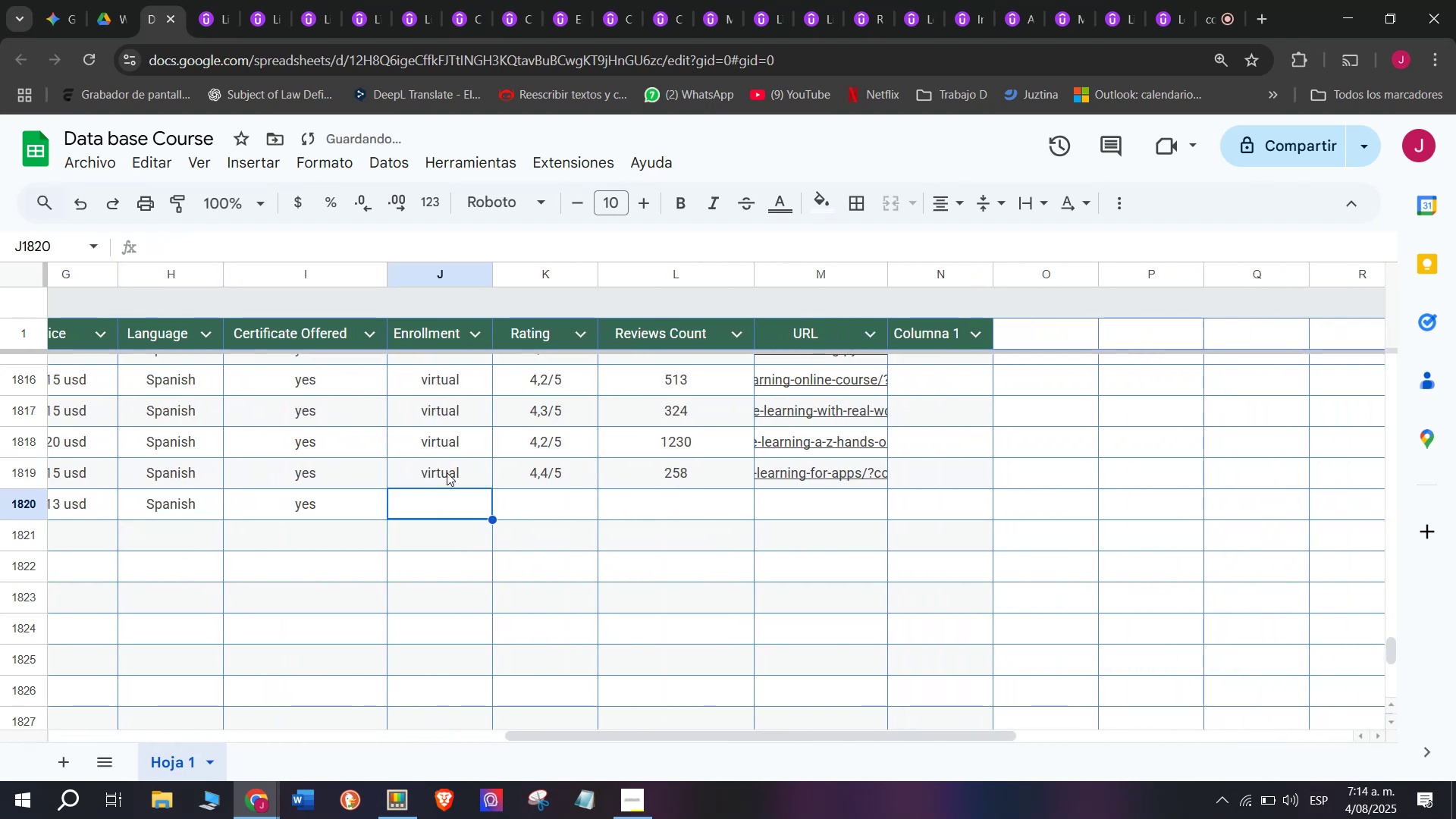 
key(Break)
 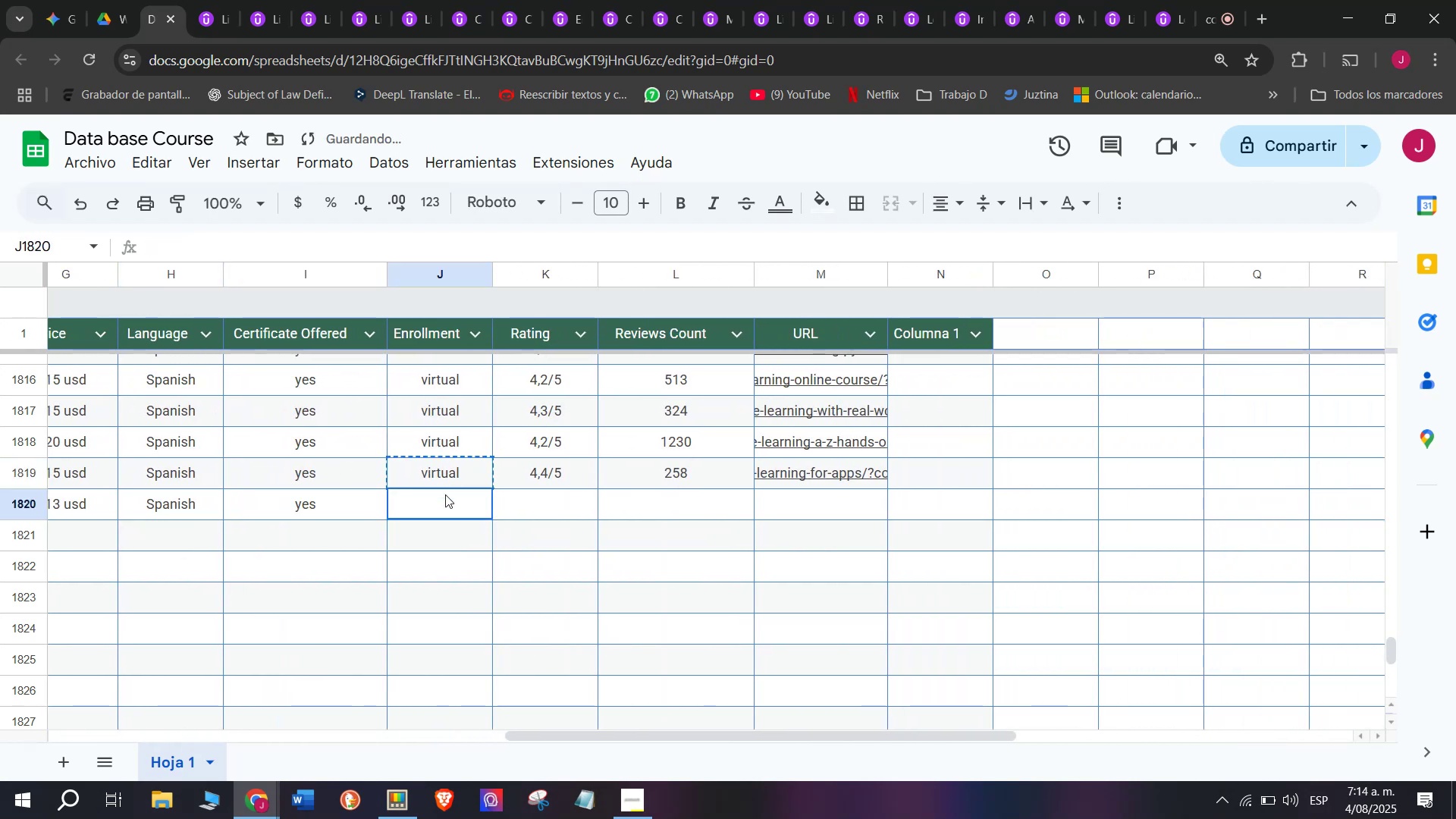 
key(Control+ControlLeft)
 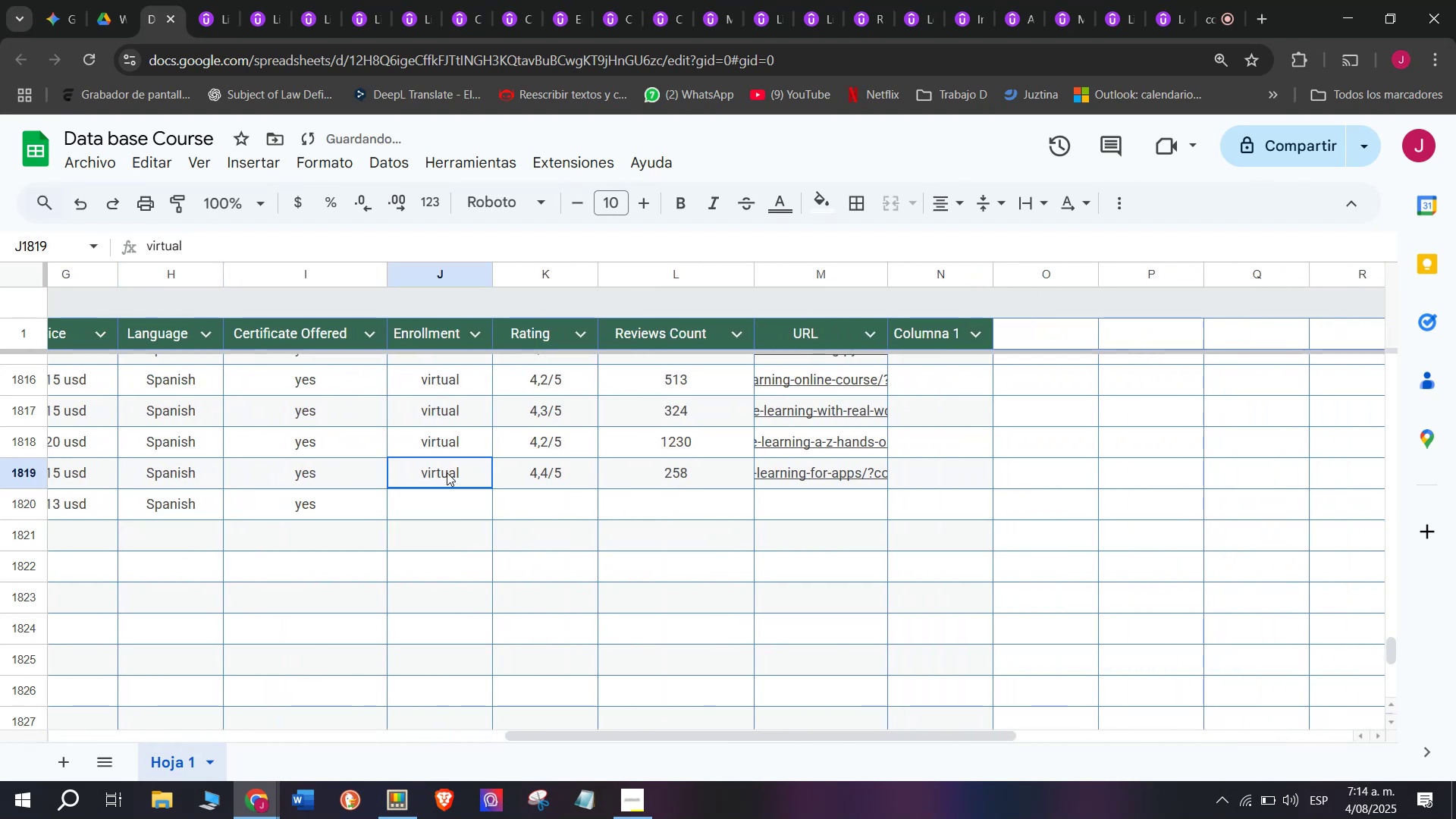 
key(Control+C)
 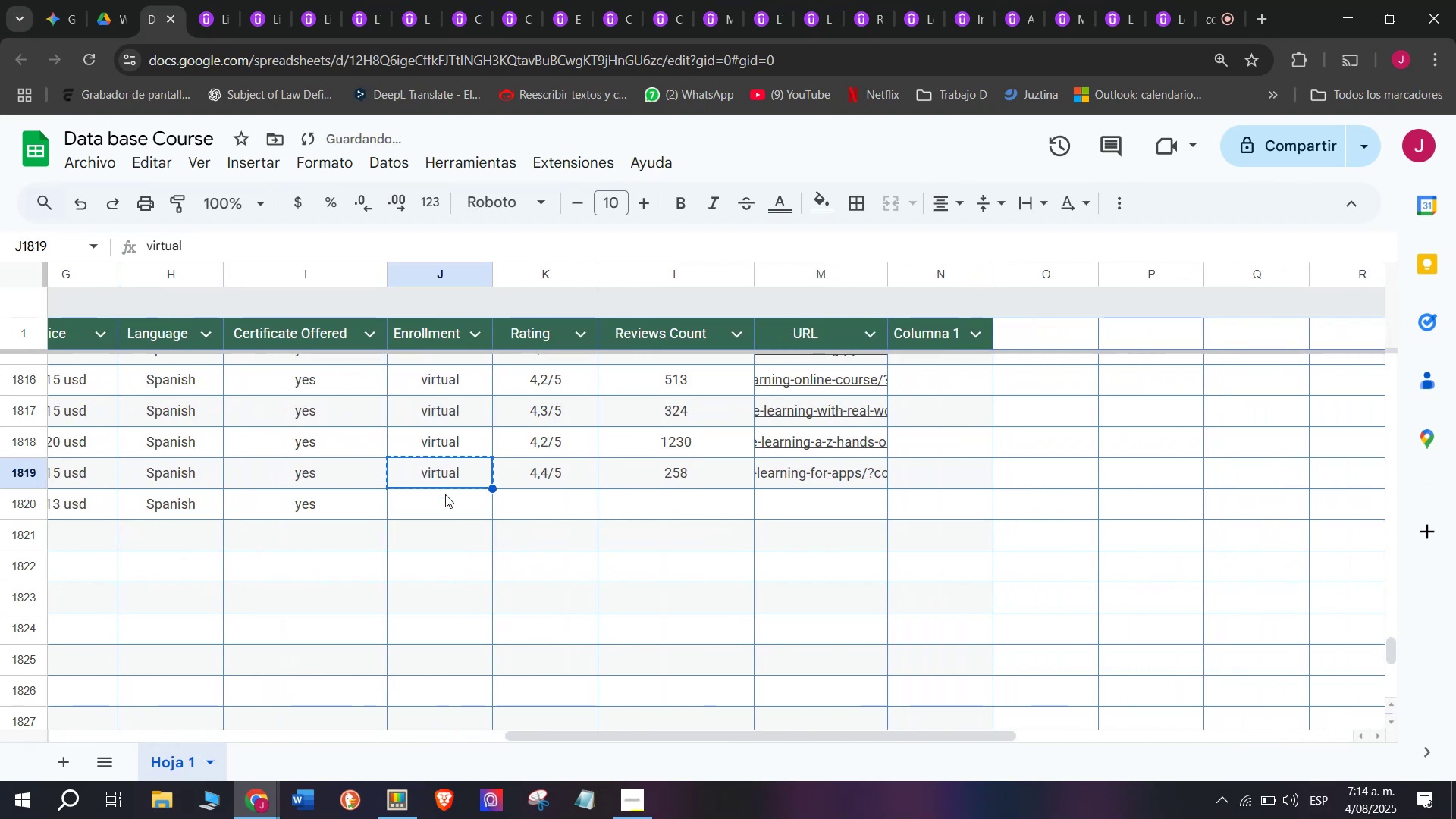 
key(Control+ControlLeft)
 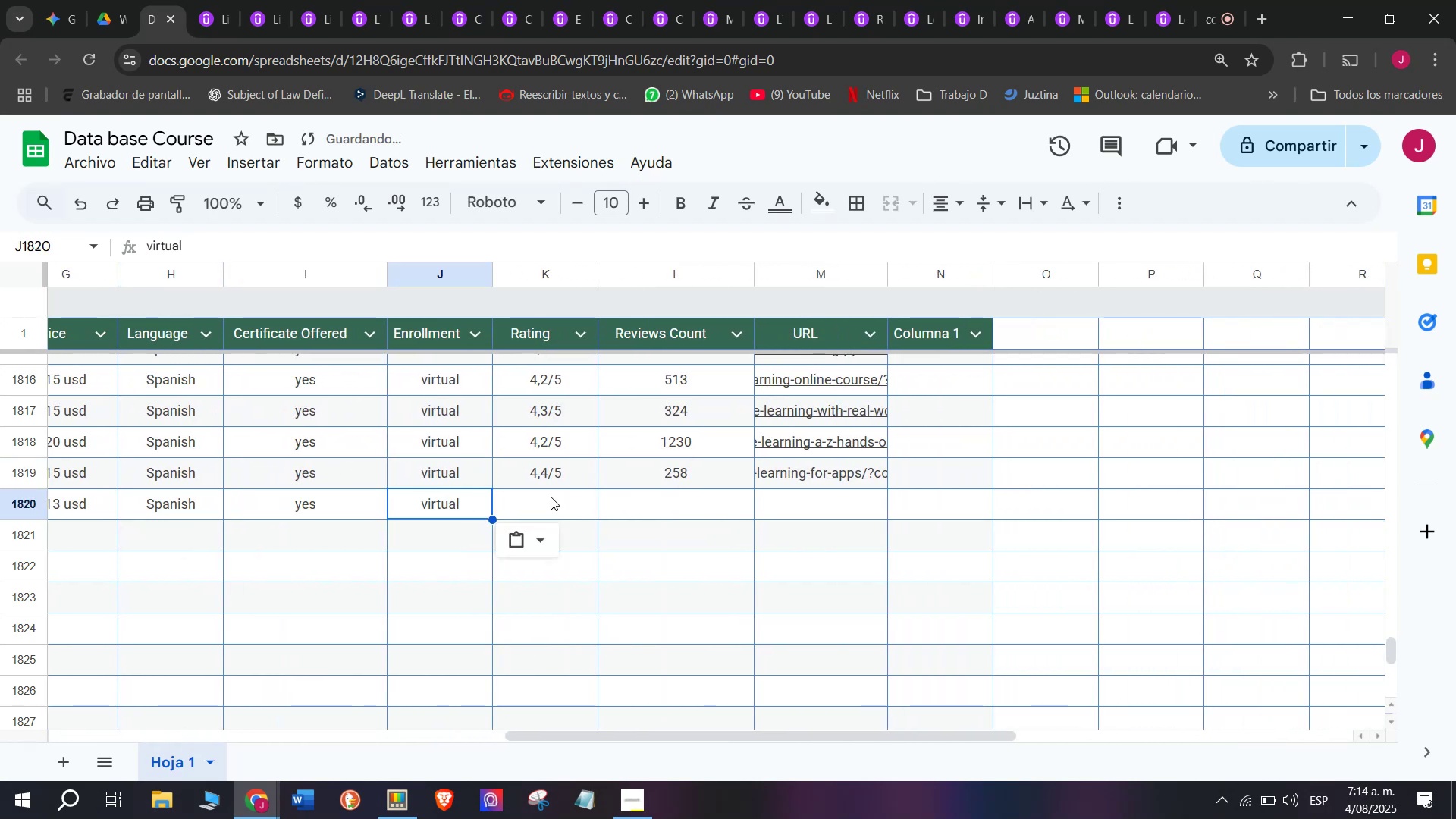 
key(Z)
 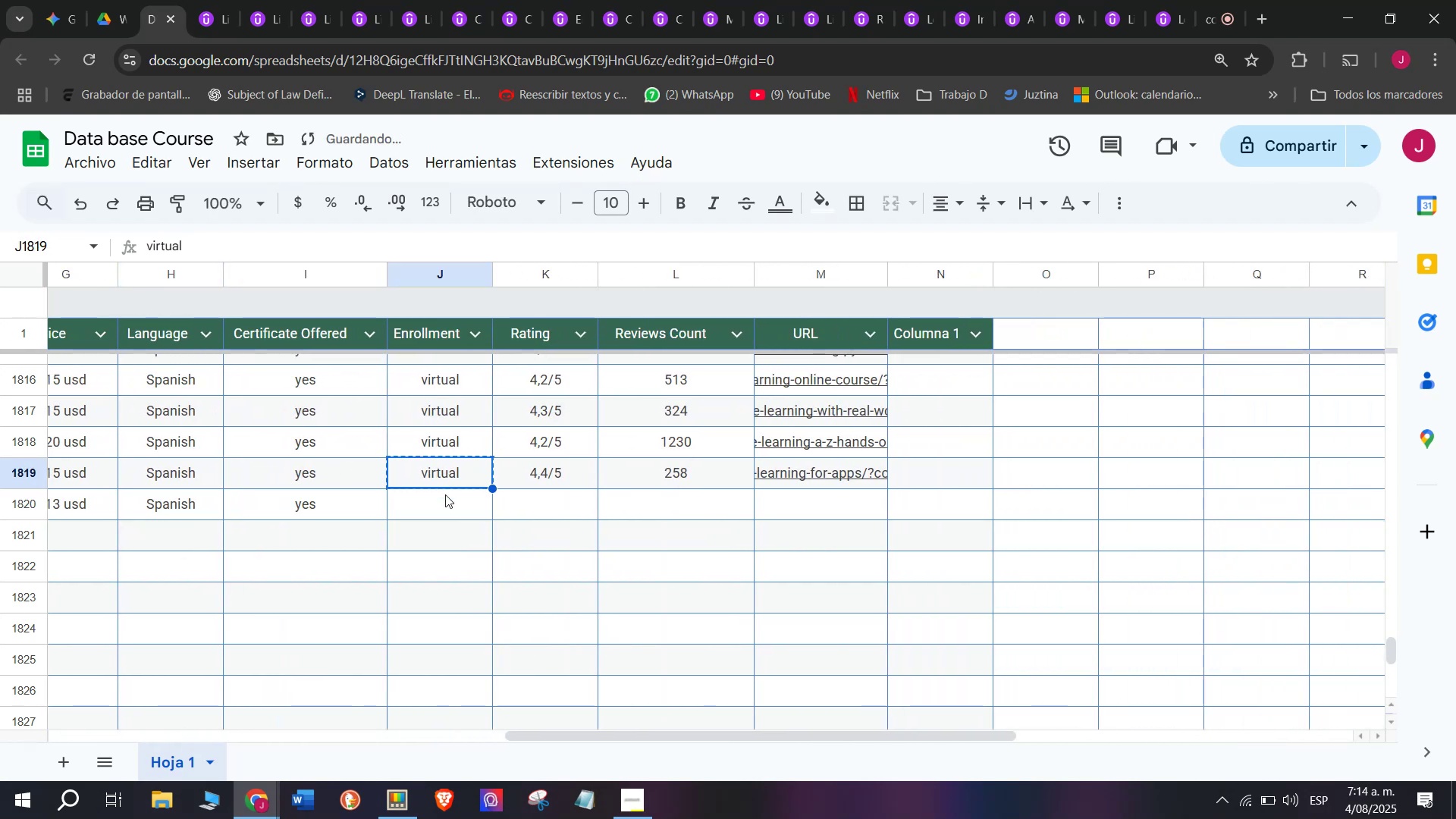 
key(Control+V)
 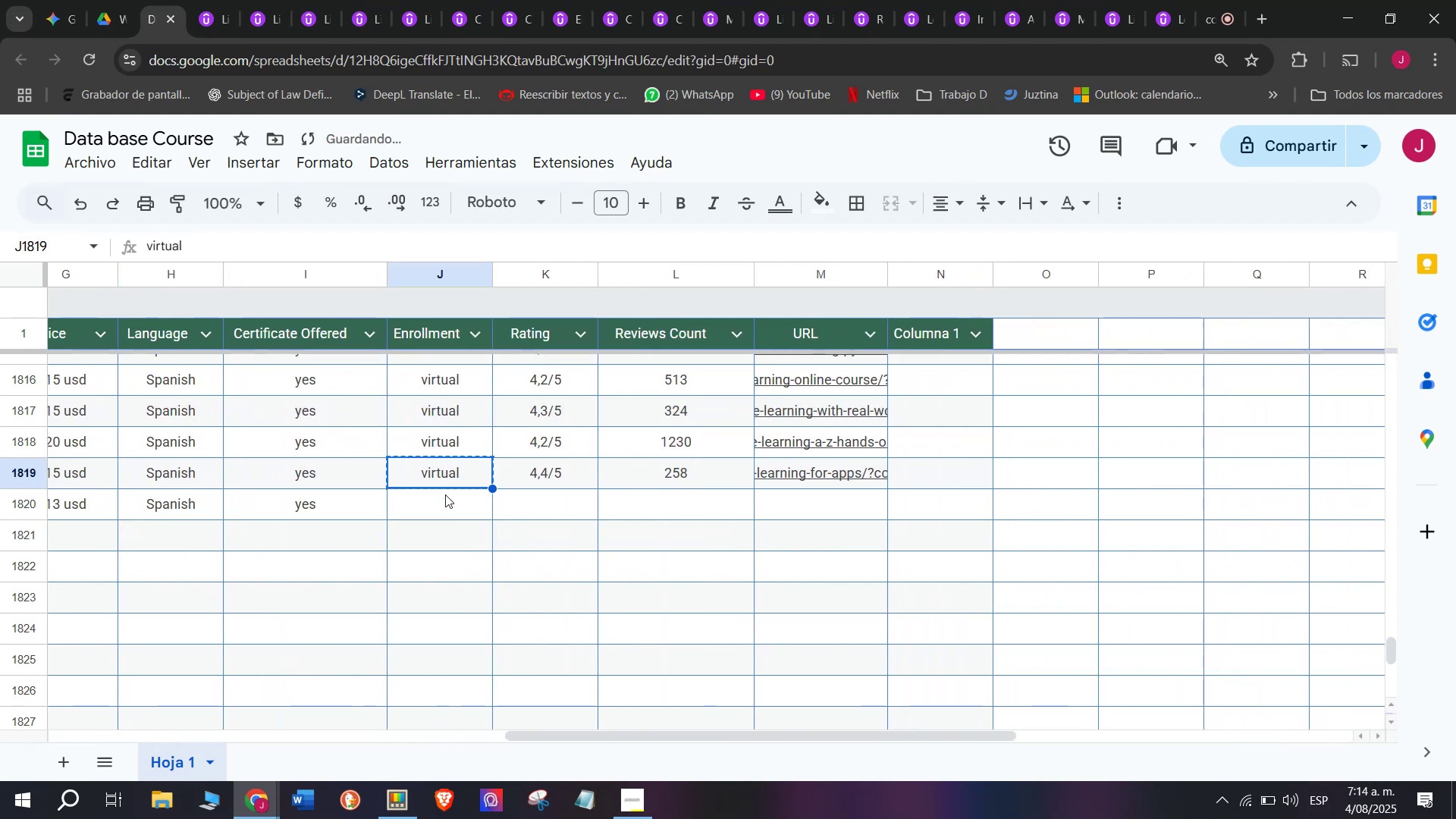 
triple_click([445, 494])
 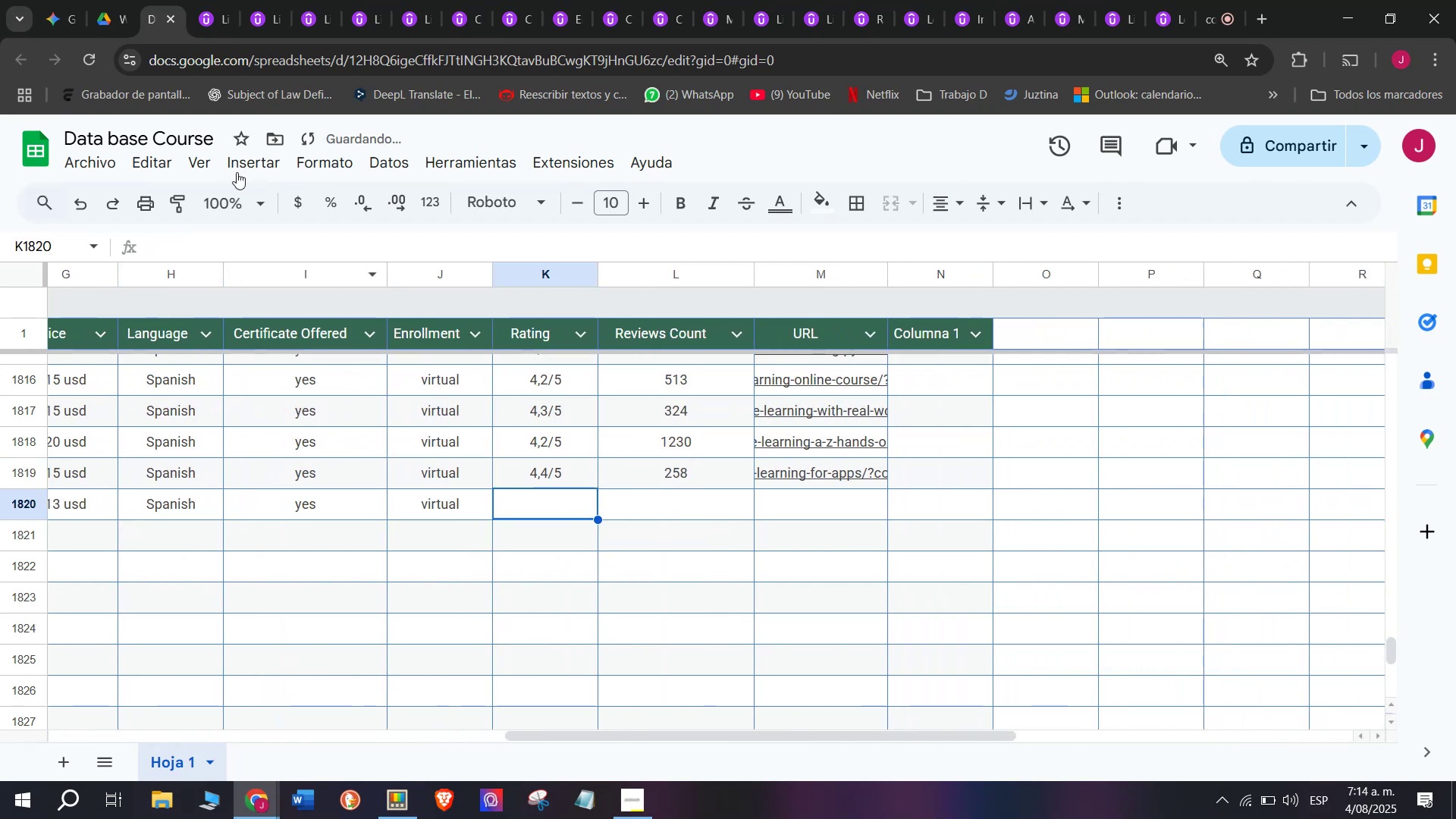 
left_click([193, 0])
 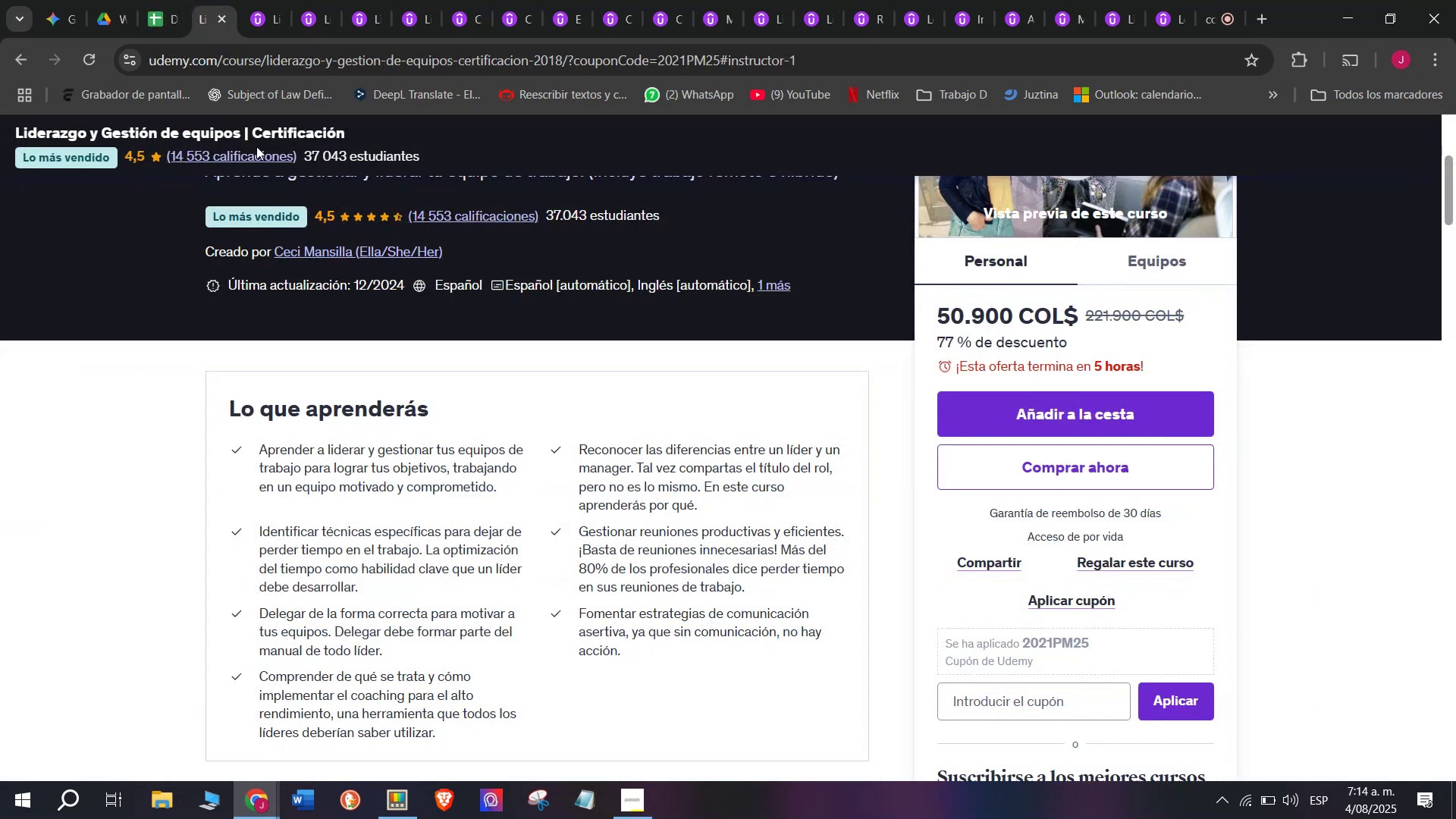 
scroll: coordinate [241, 452], scroll_direction: up, amount: 2.0
 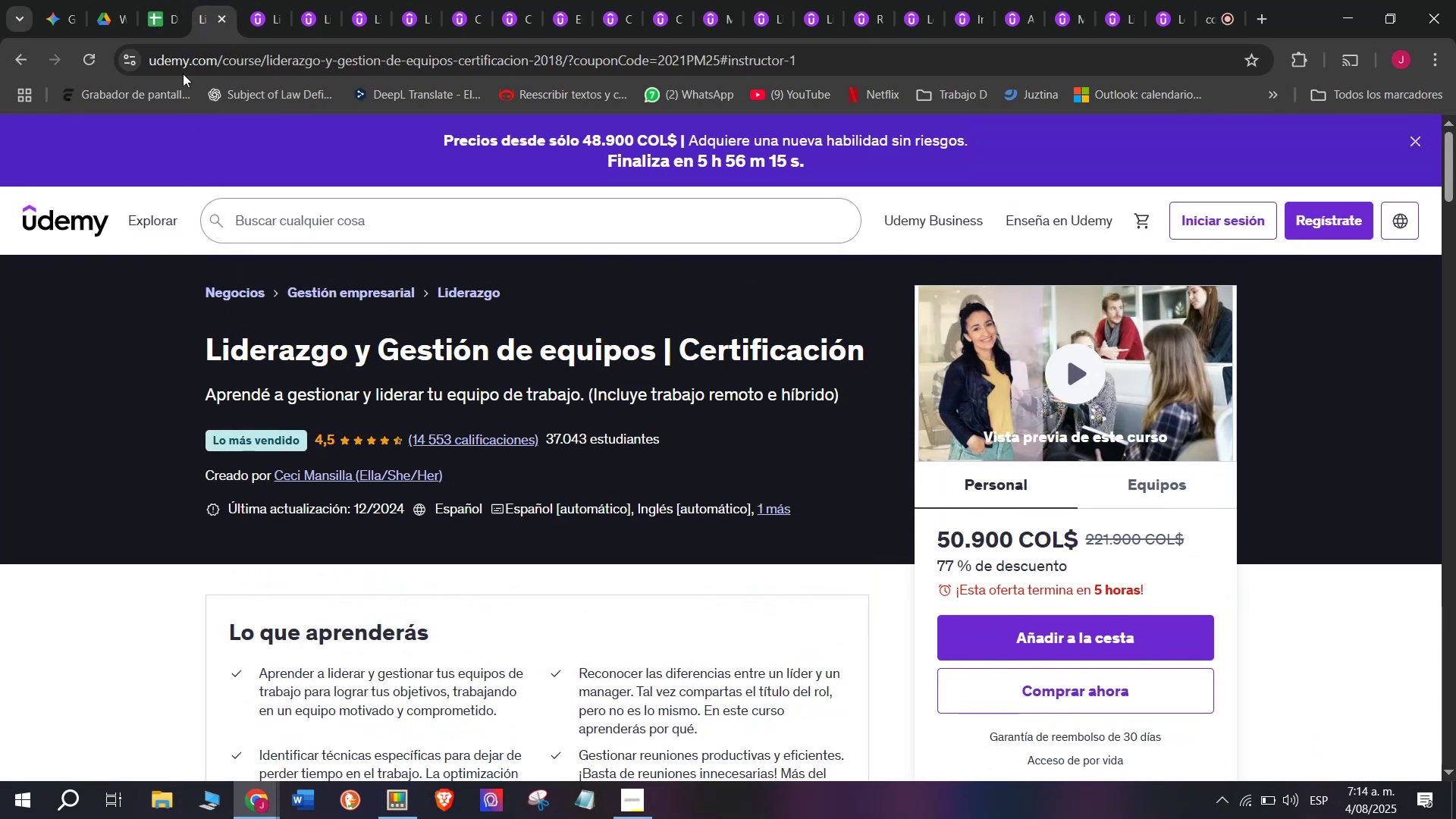 
left_click([152, 0])
 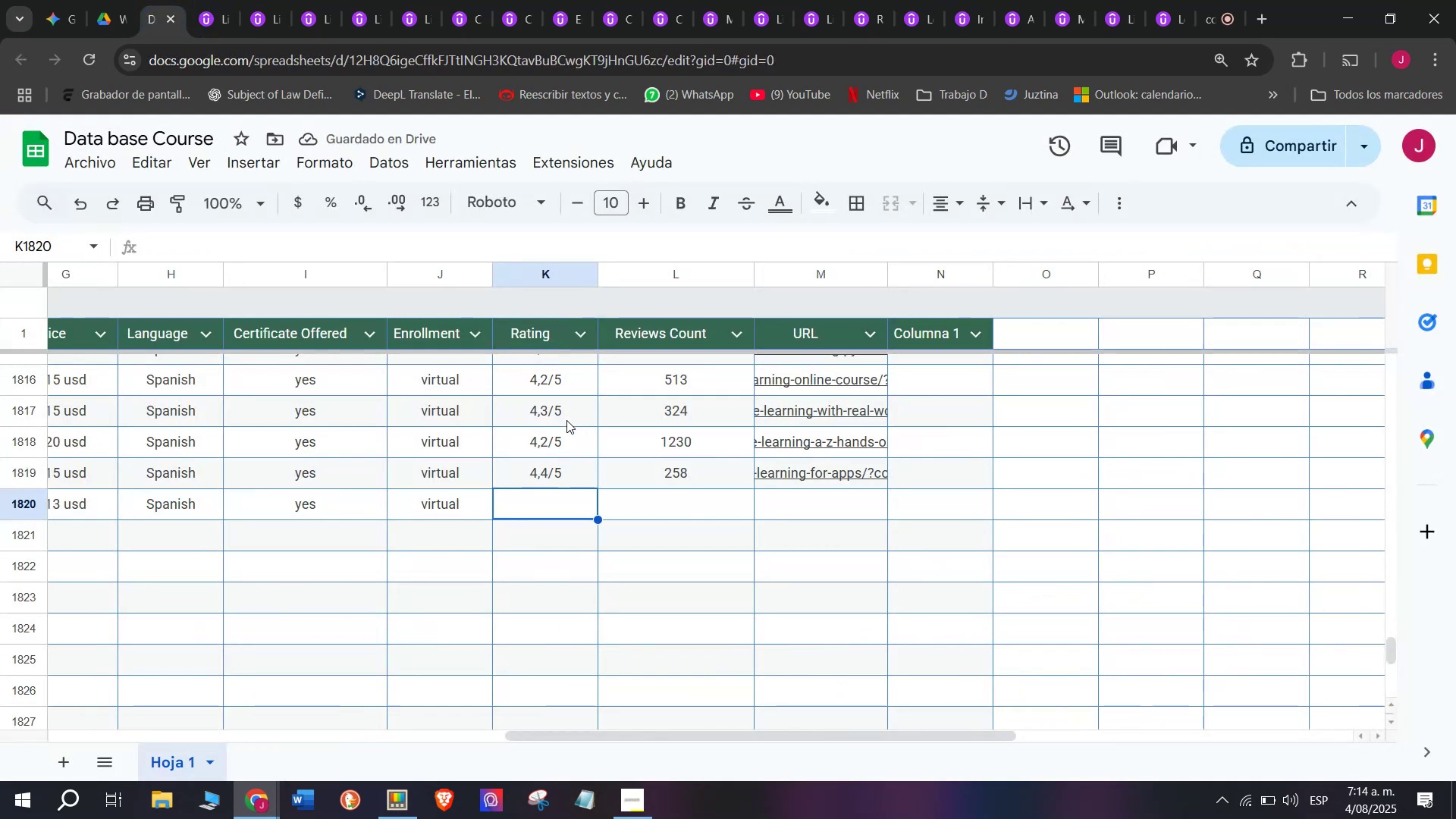 
scroll: coordinate [538, 496], scroll_direction: up, amount: 1.0
 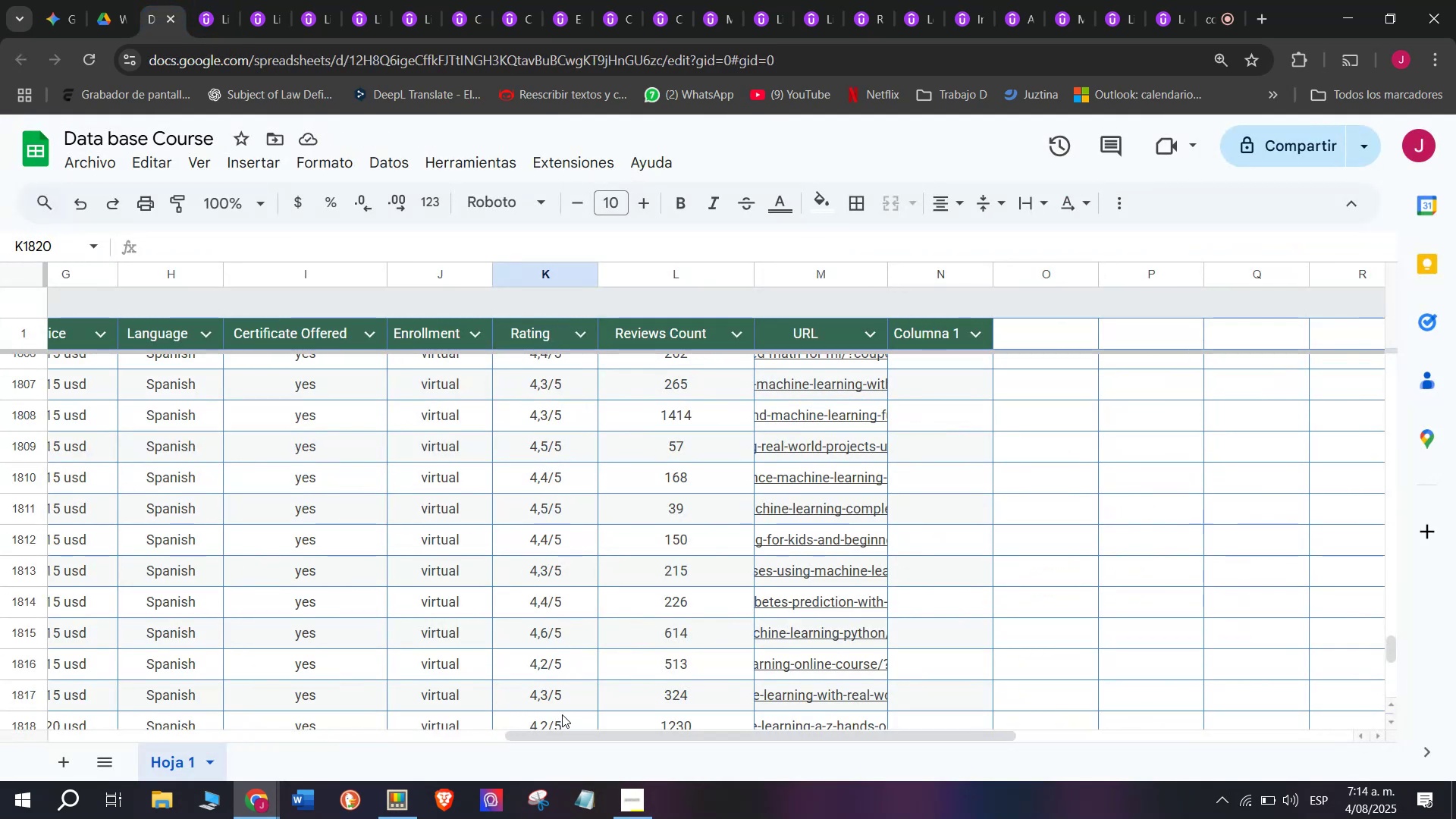 
key(Break)
 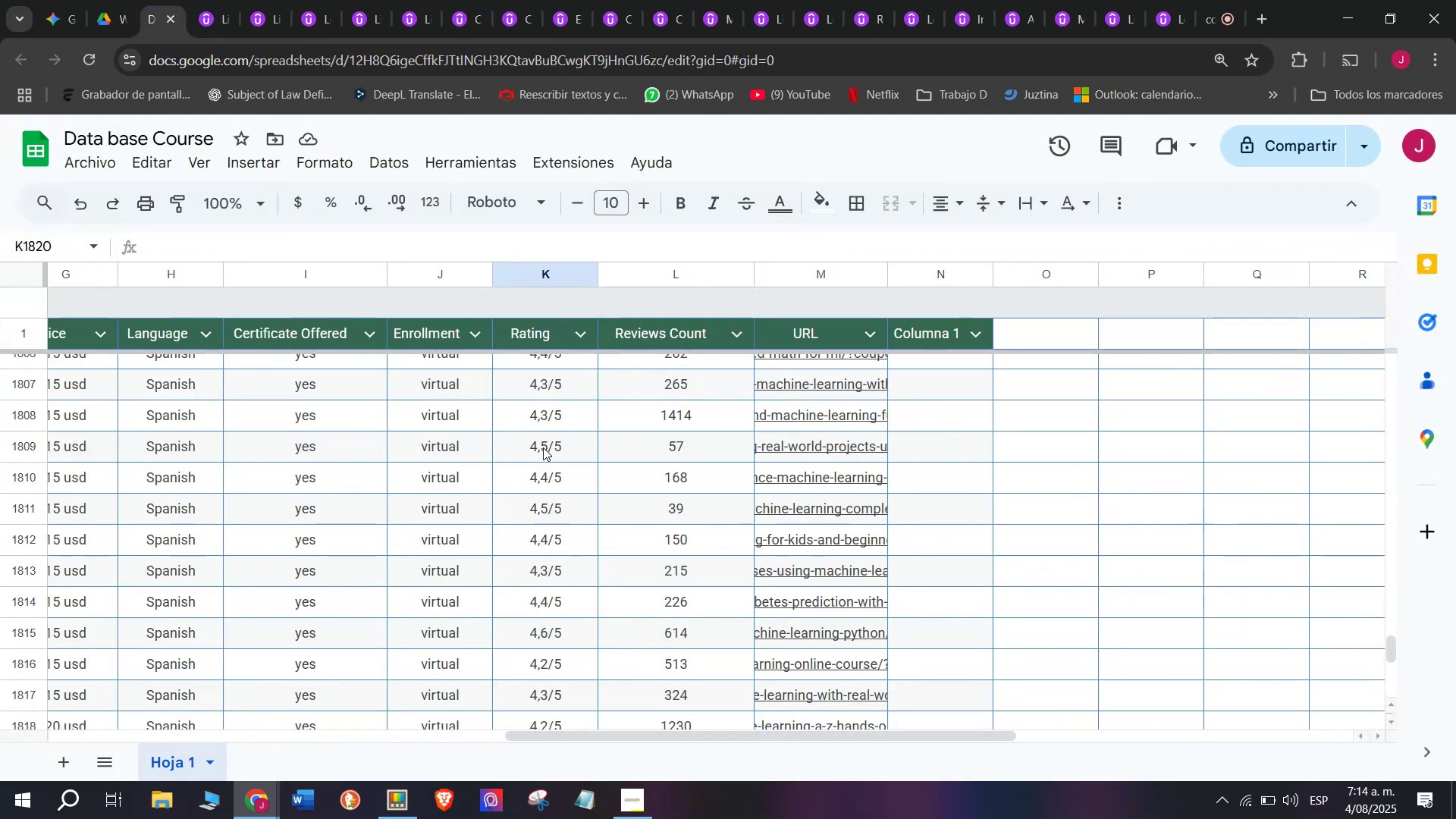 
key(Control+ControlLeft)
 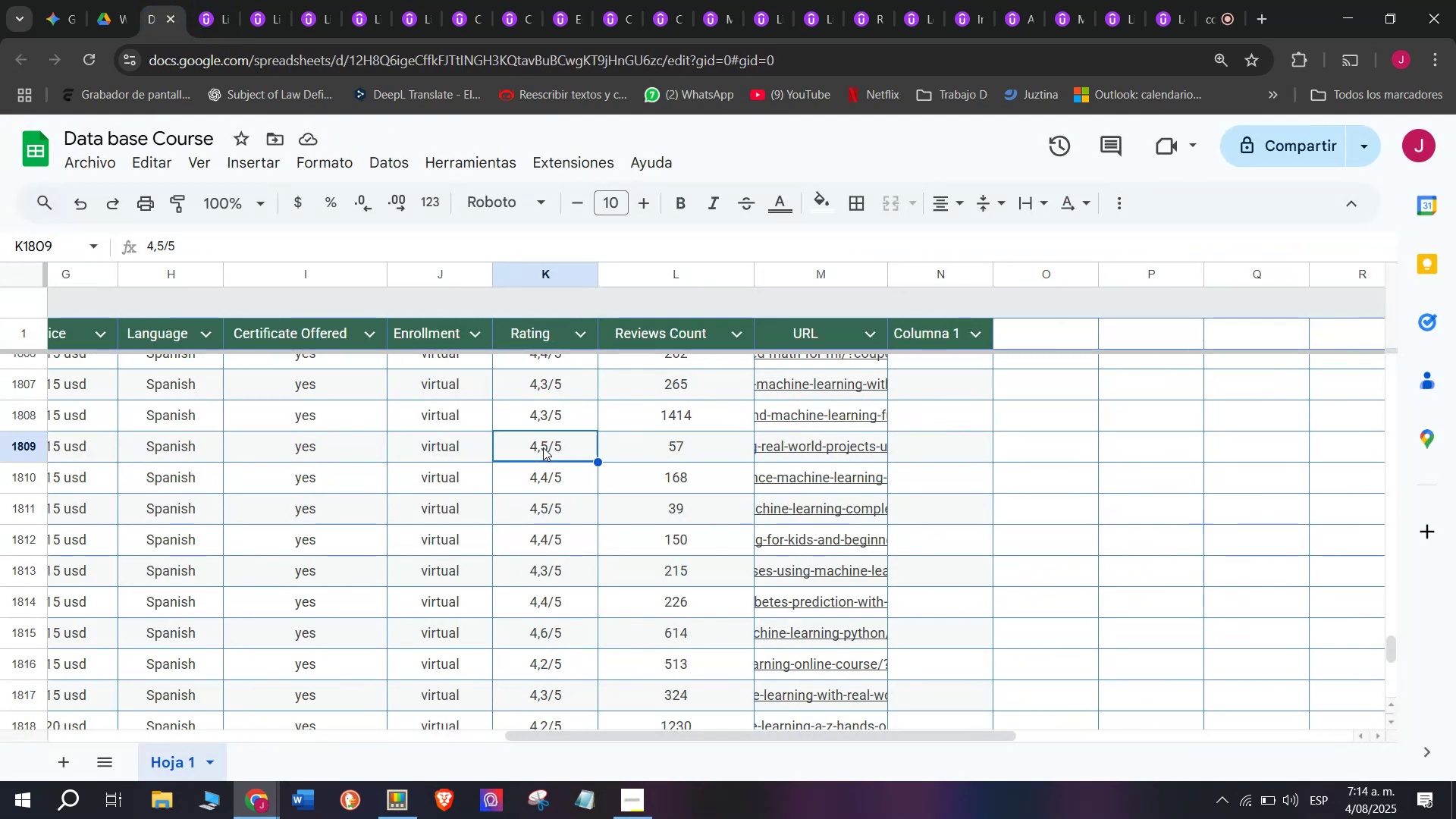 
key(Control+C)
 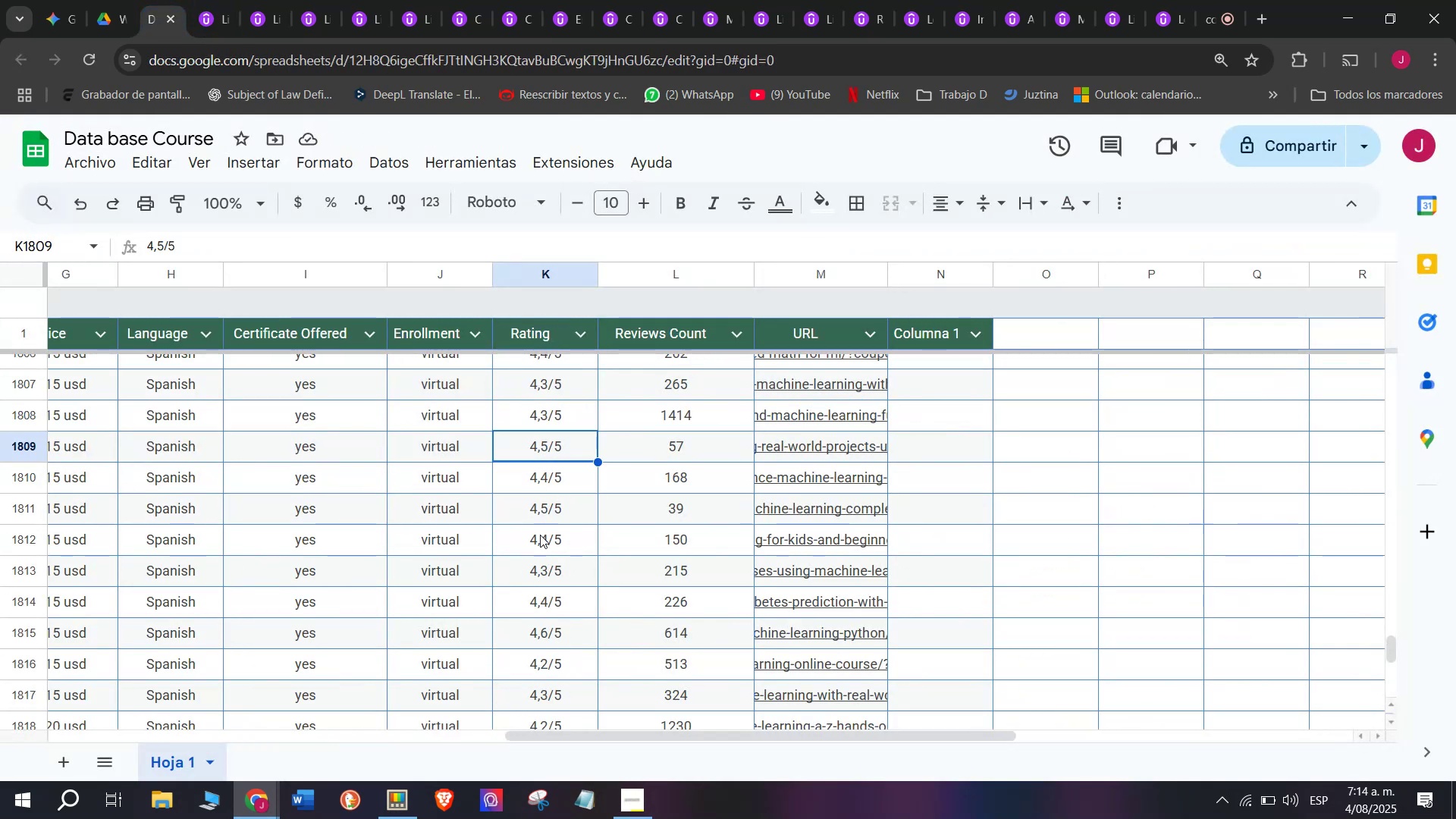 
scroll: coordinate [539, 534], scroll_direction: down, amount: 1.0
 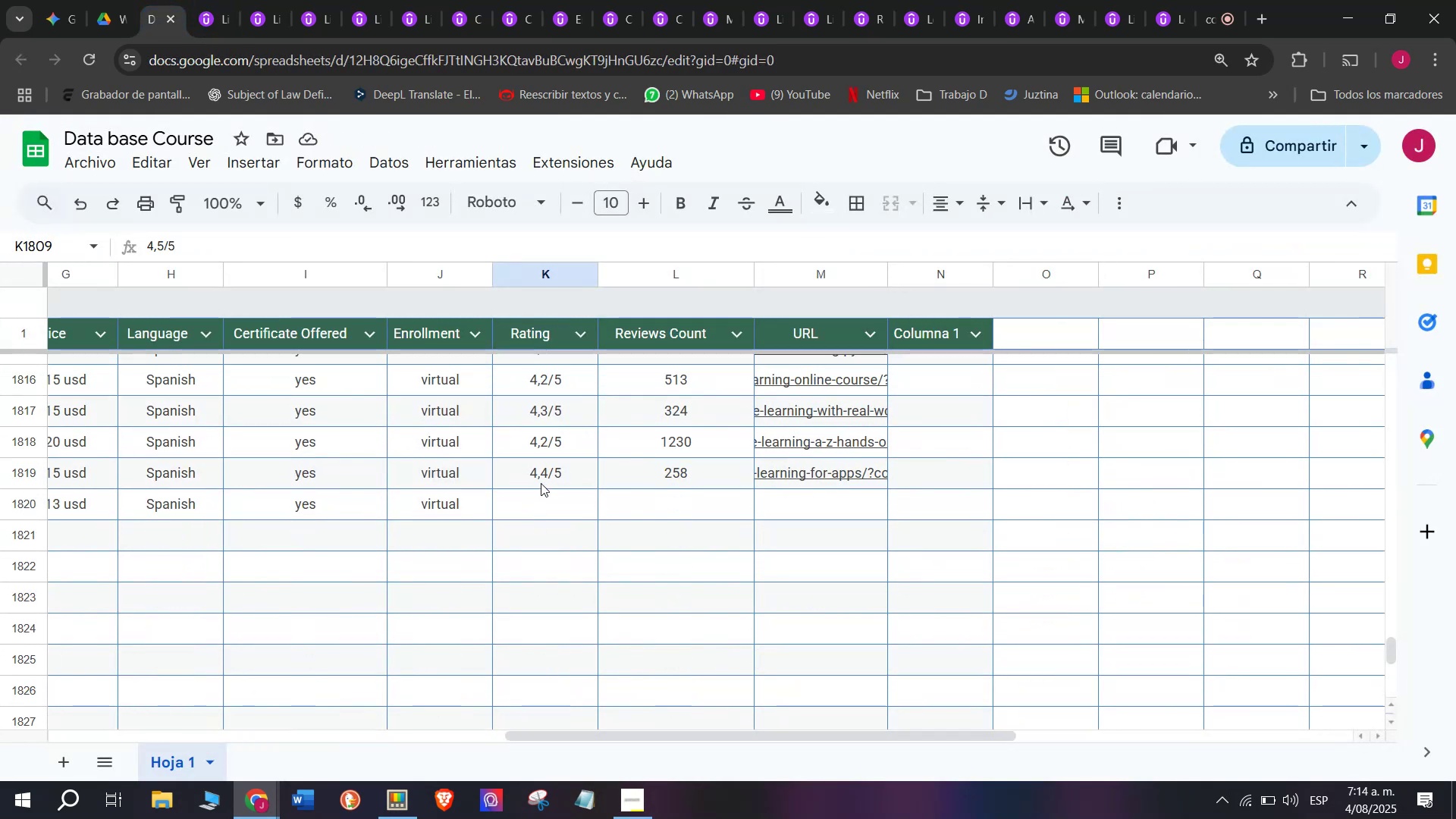 
left_click([561, 504])
 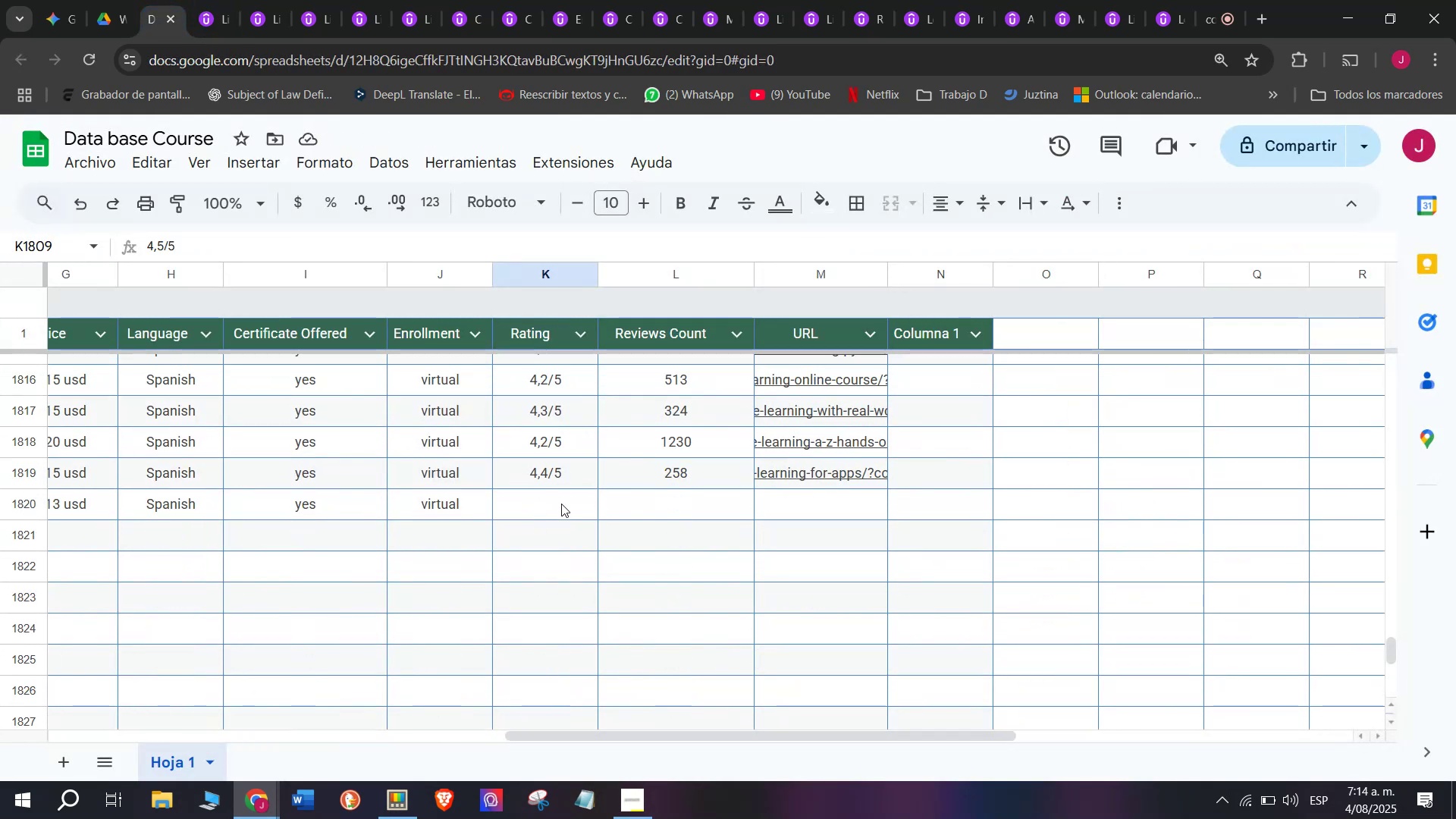 
key(Control+ControlLeft)
 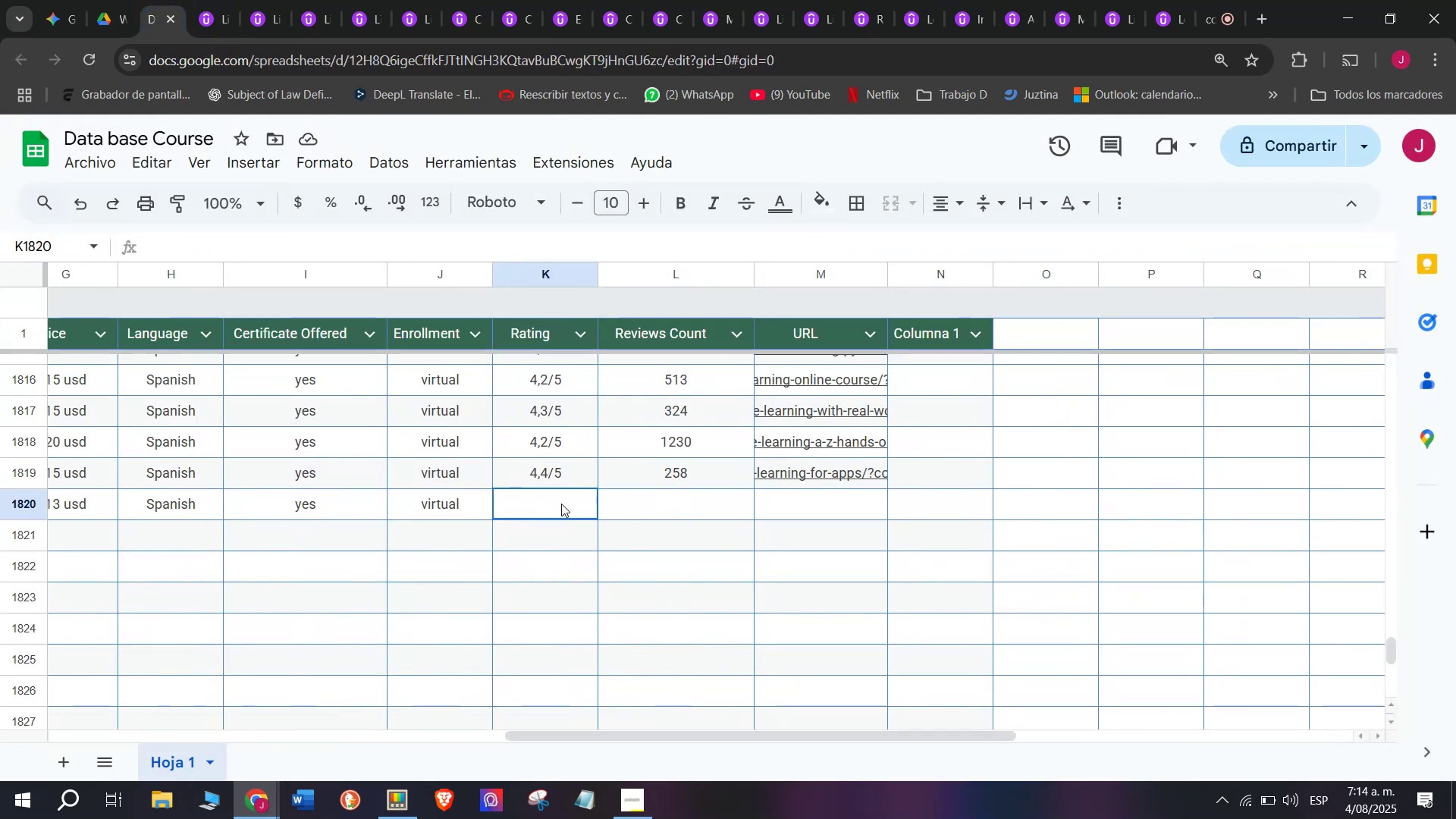 
key(Z)
 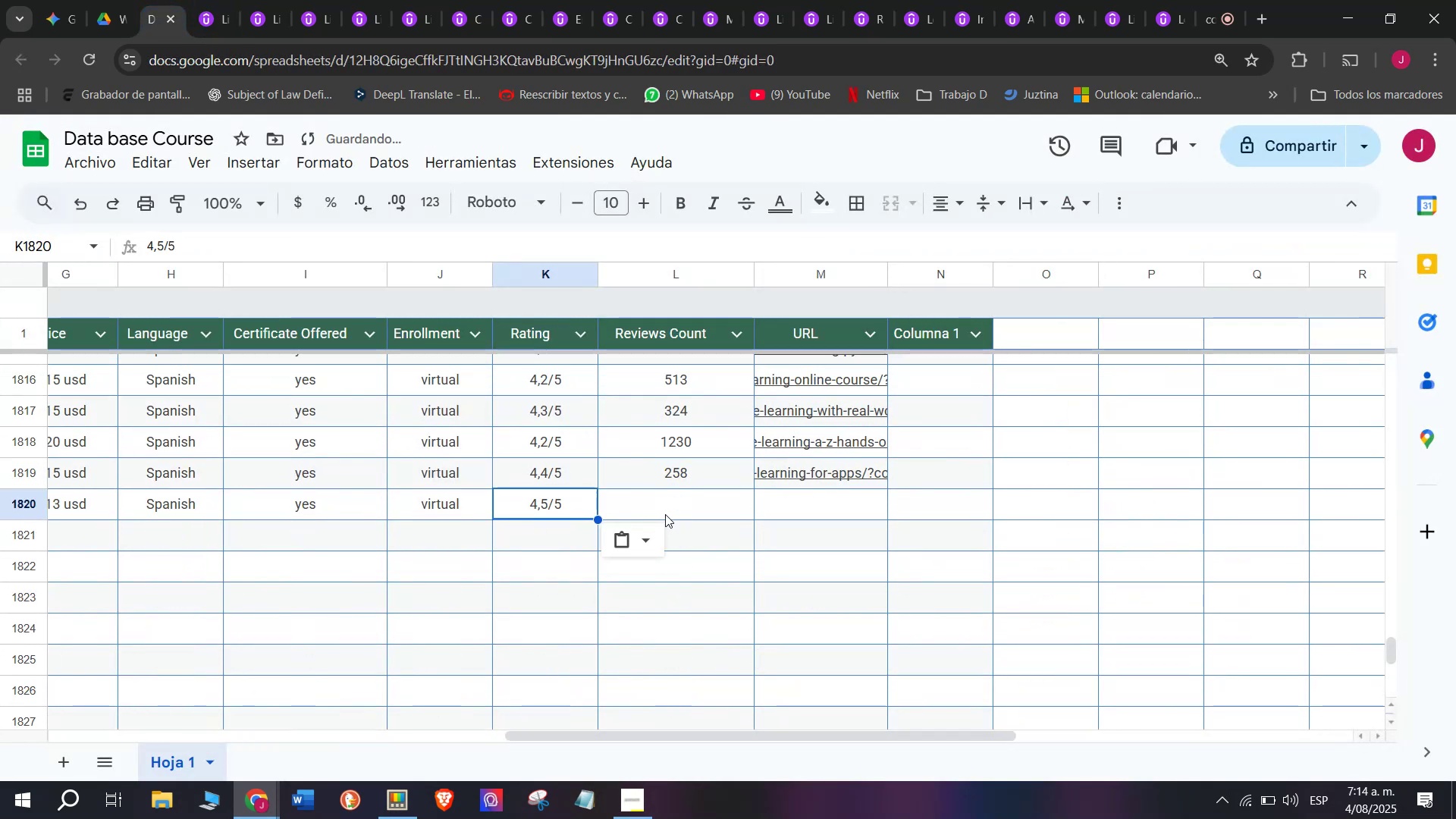 
key(Control+V)
 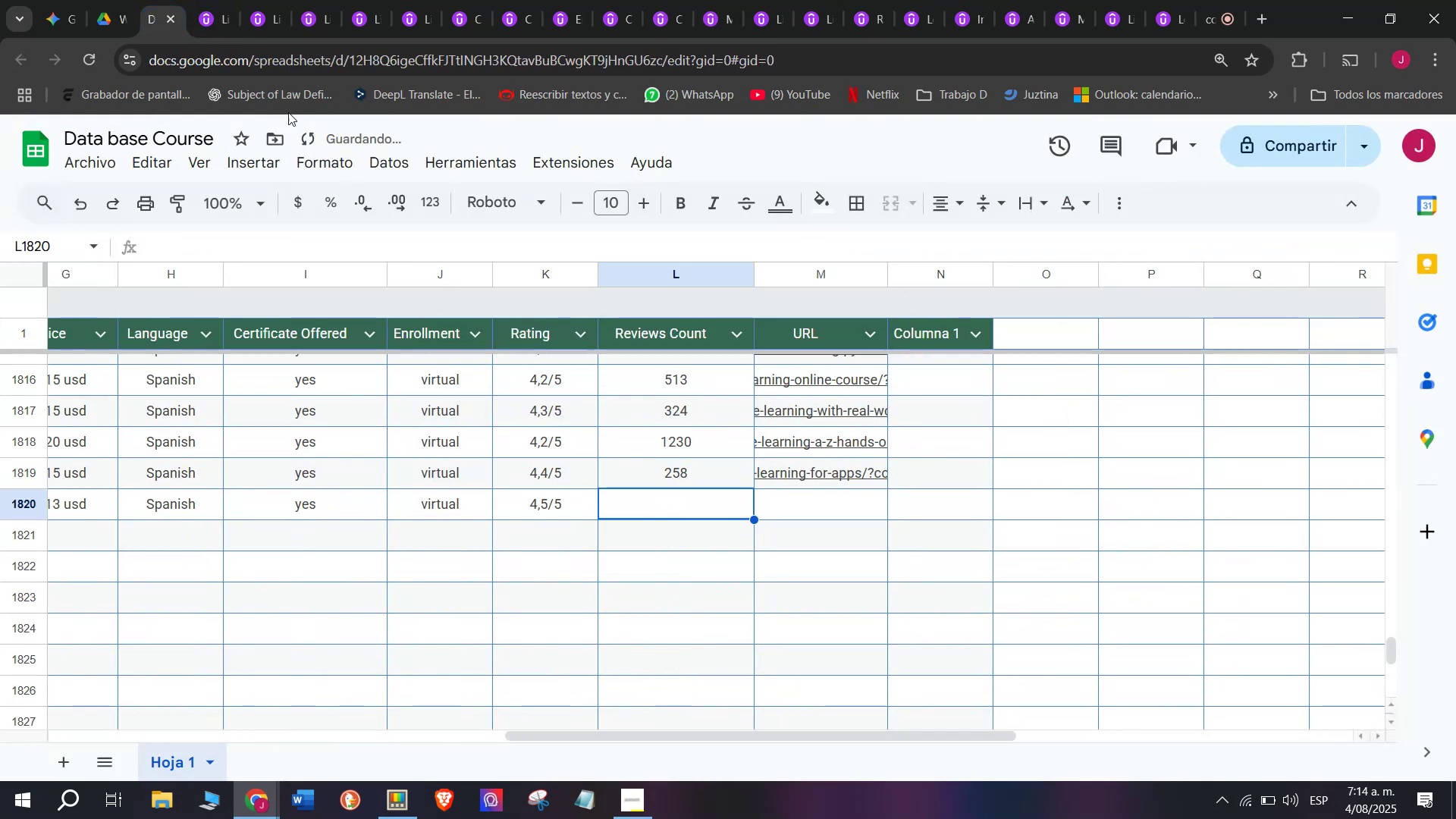 
left_click([231, 0])
 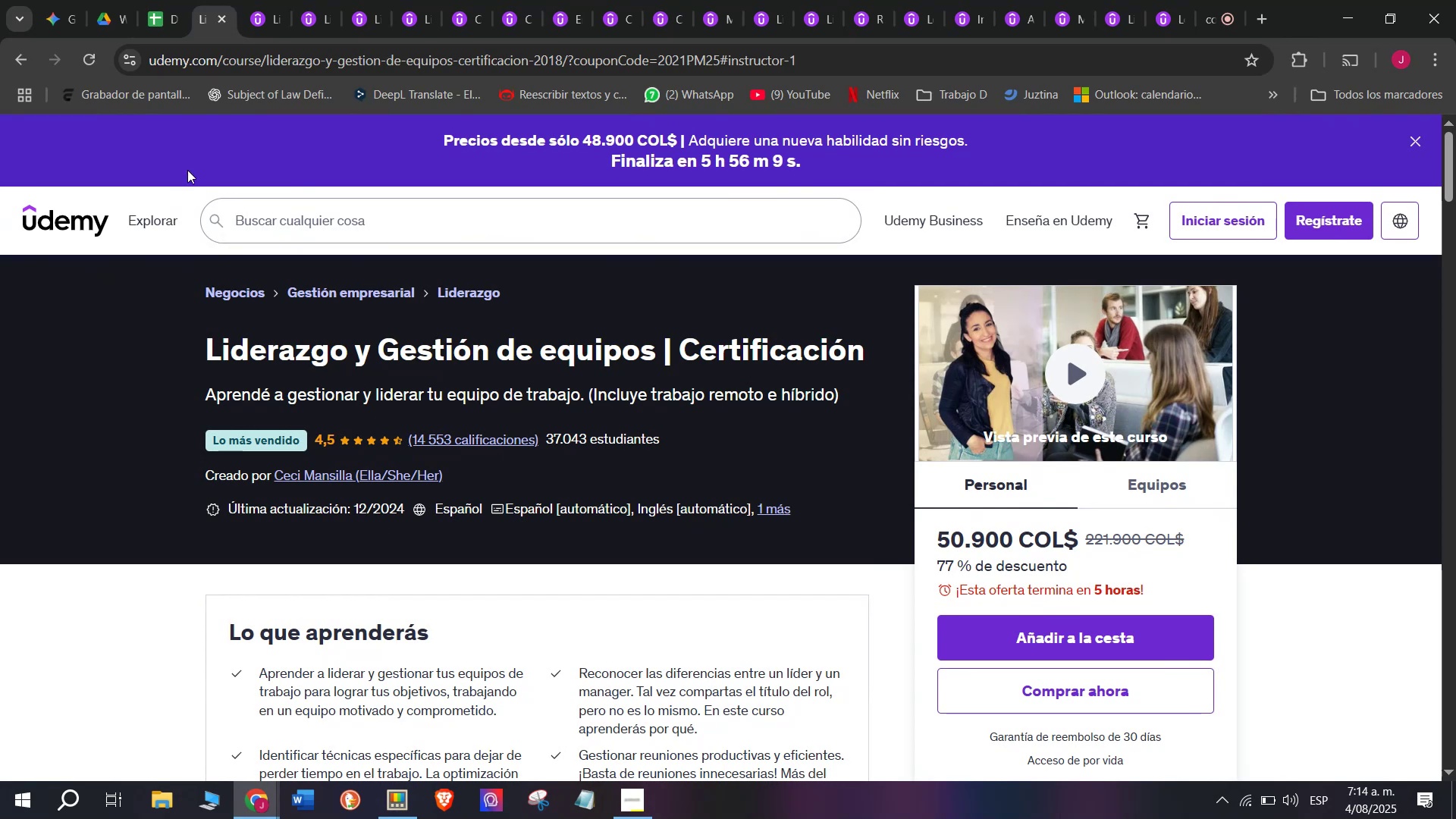 
left_click([152, 0])
 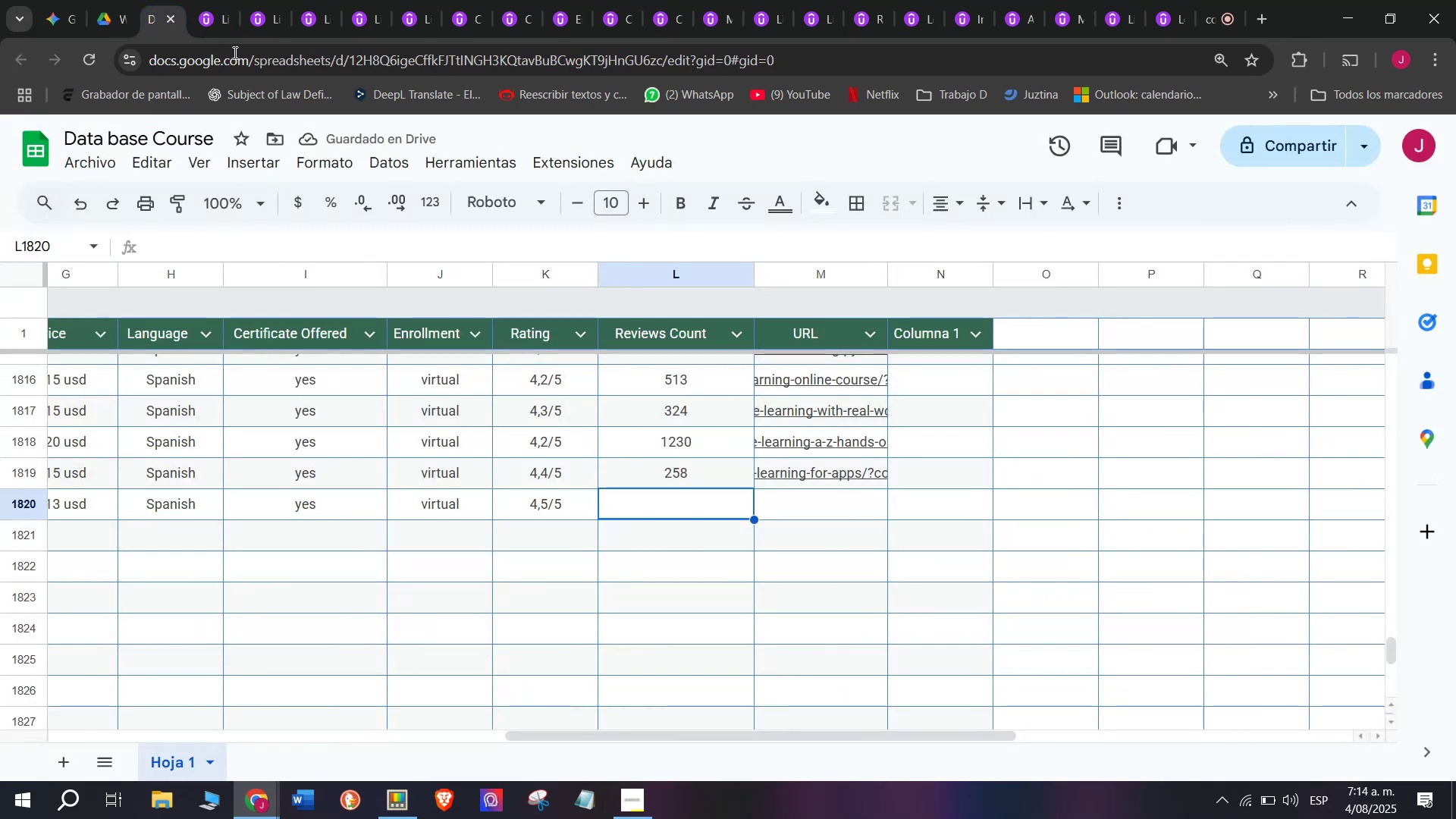 
left_click([212, 0])
 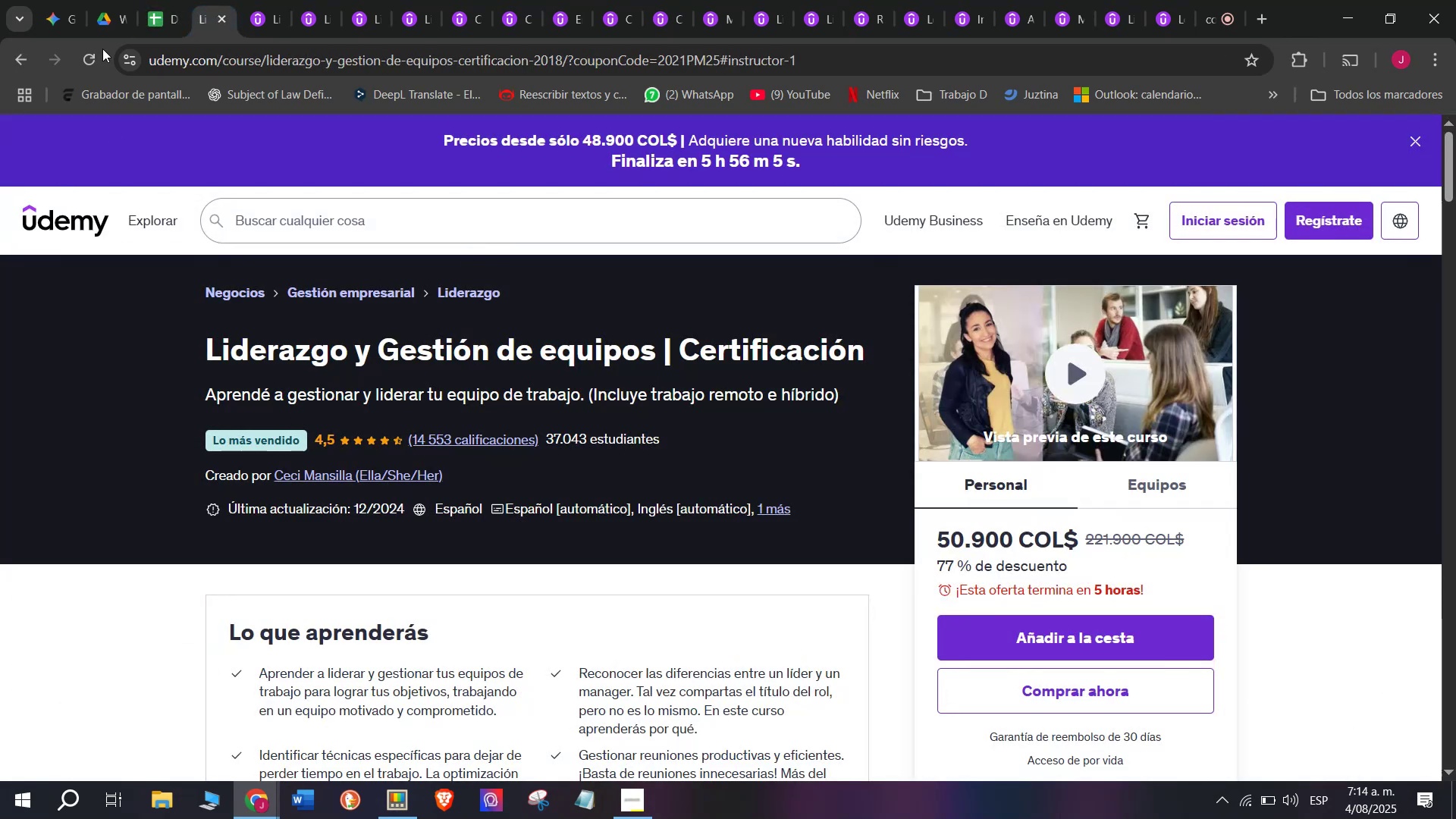 
left_click([156, 0])
 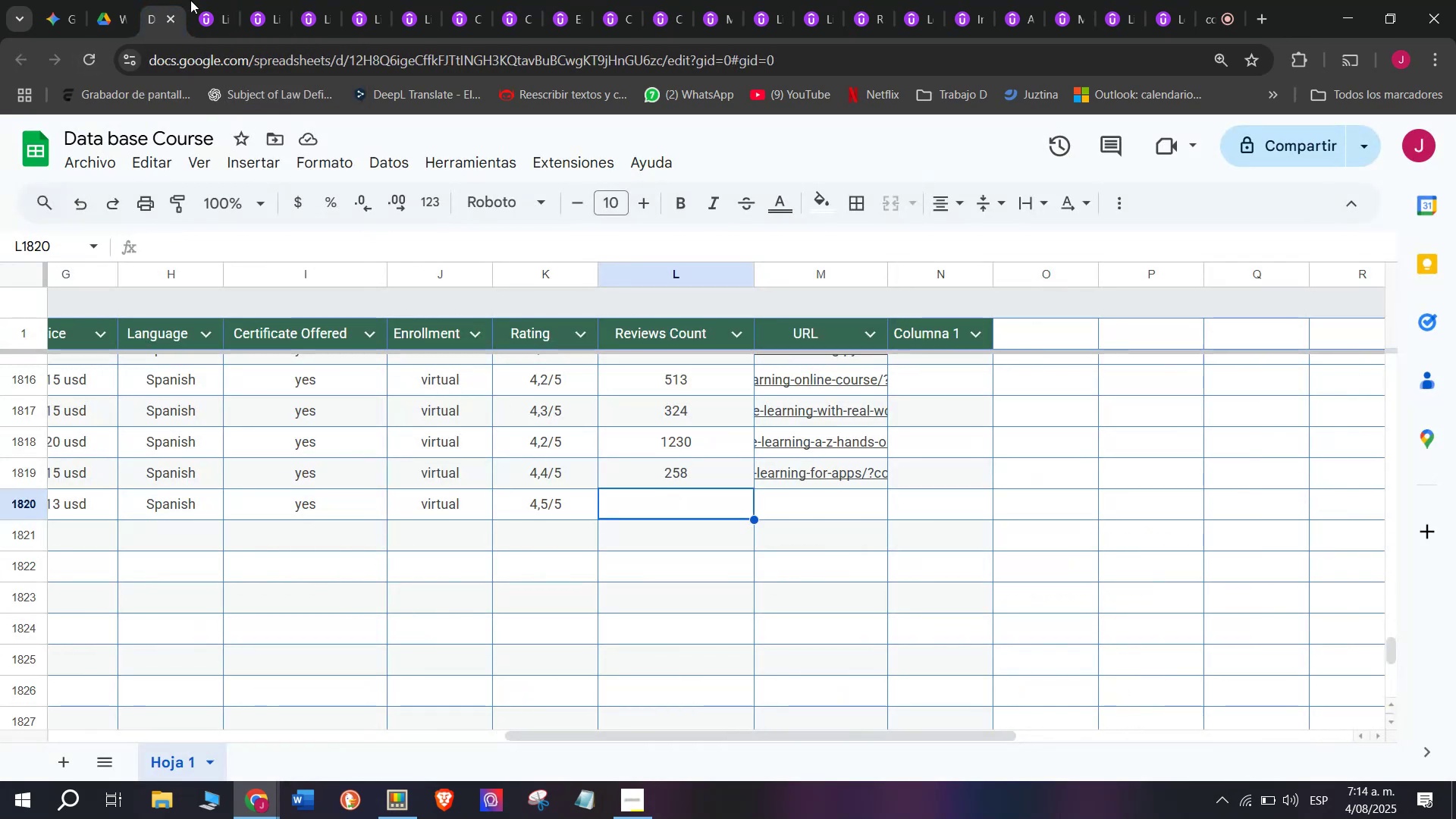 
left_click([191, 0])
 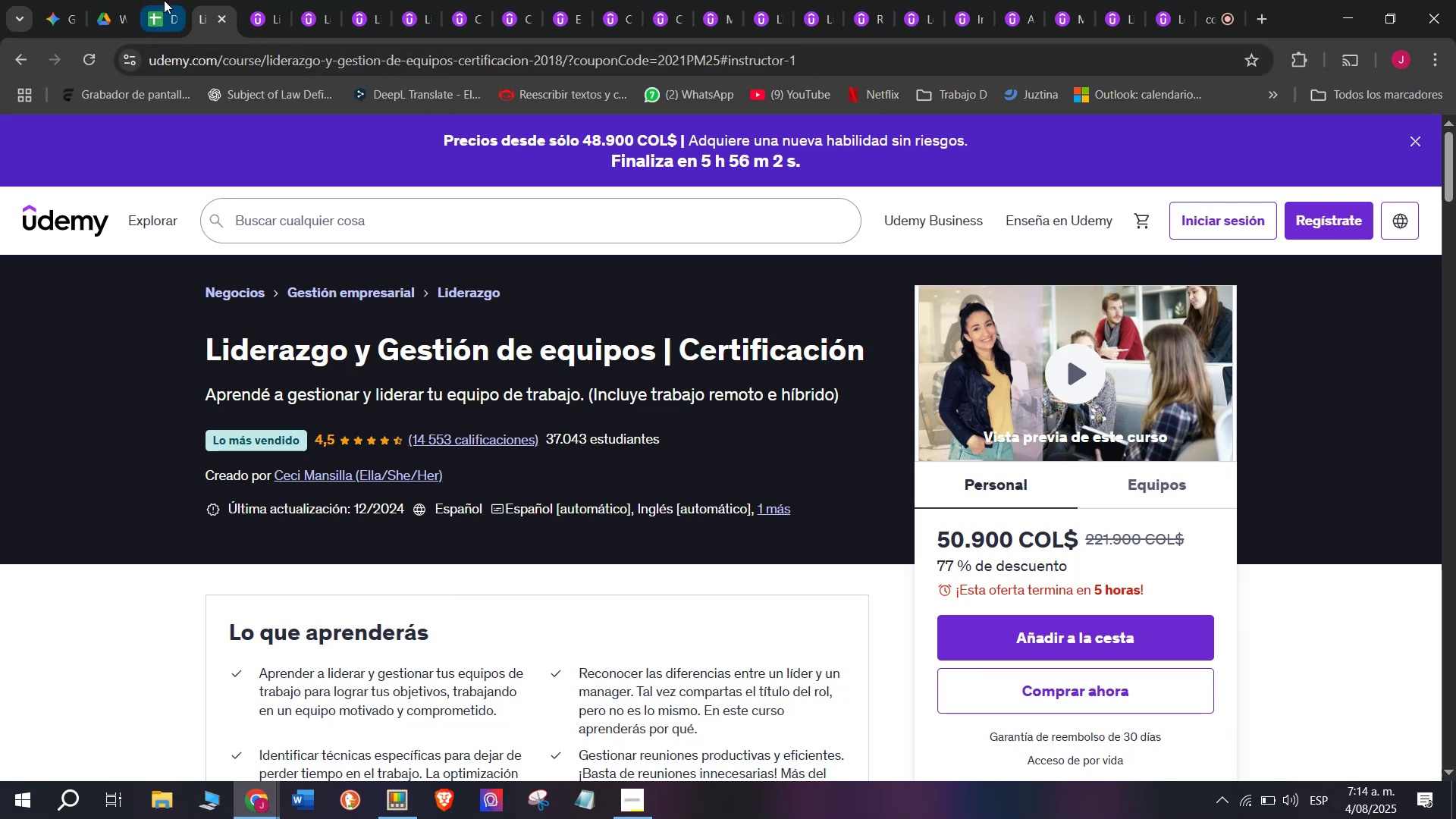 
left_click([164, 0])
 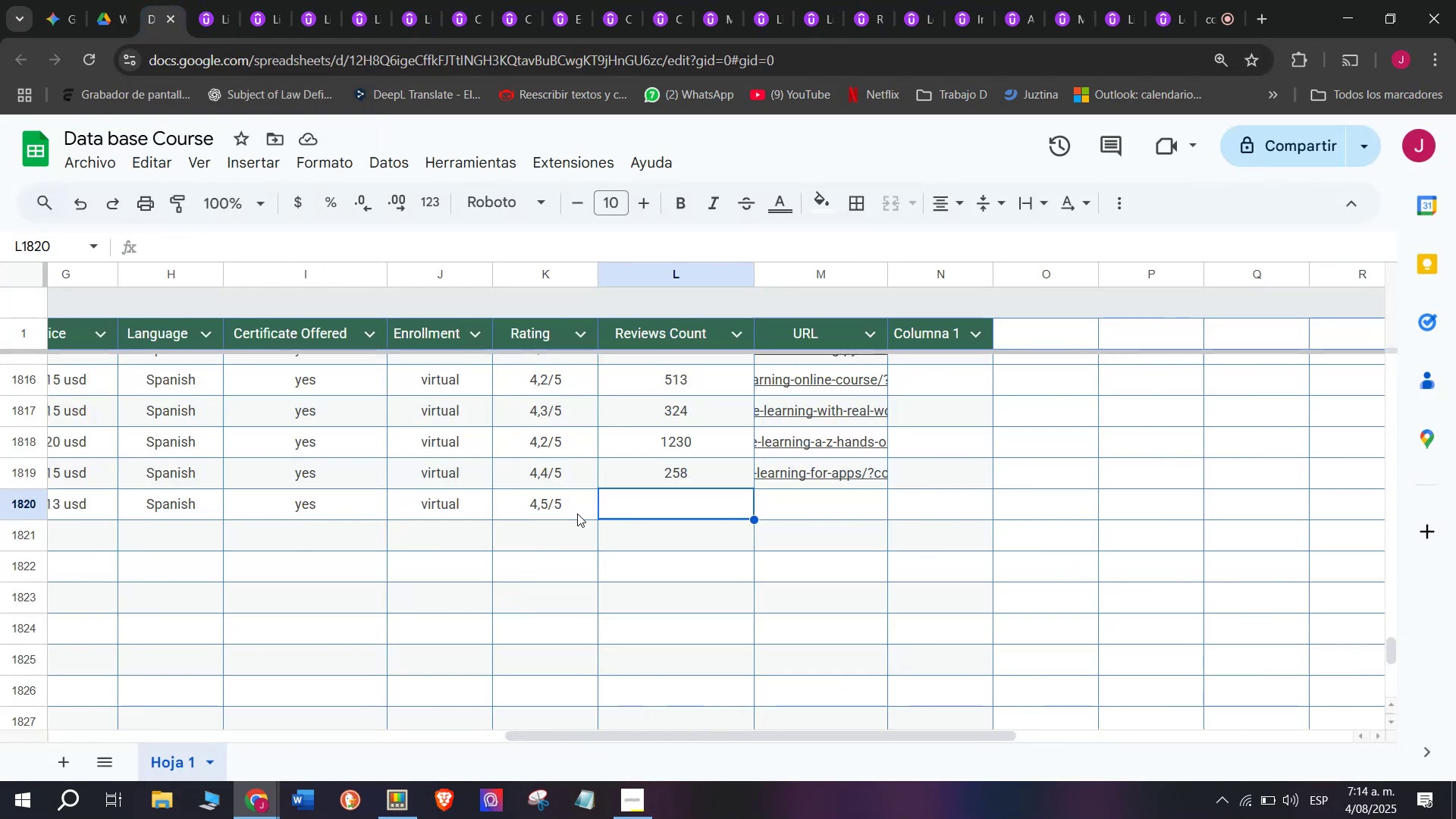 
type(14553)
 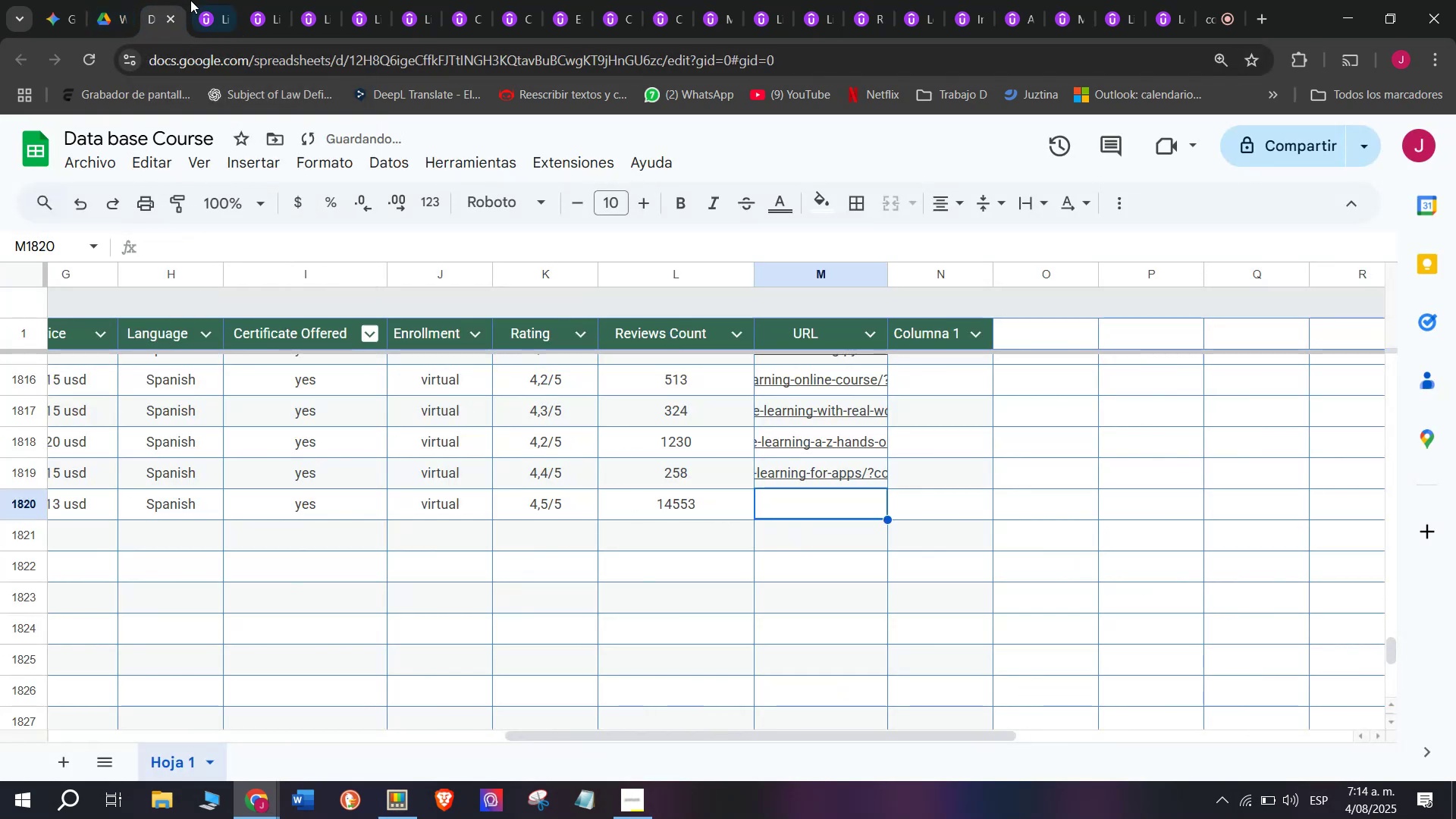 
double_click([227, 46])
 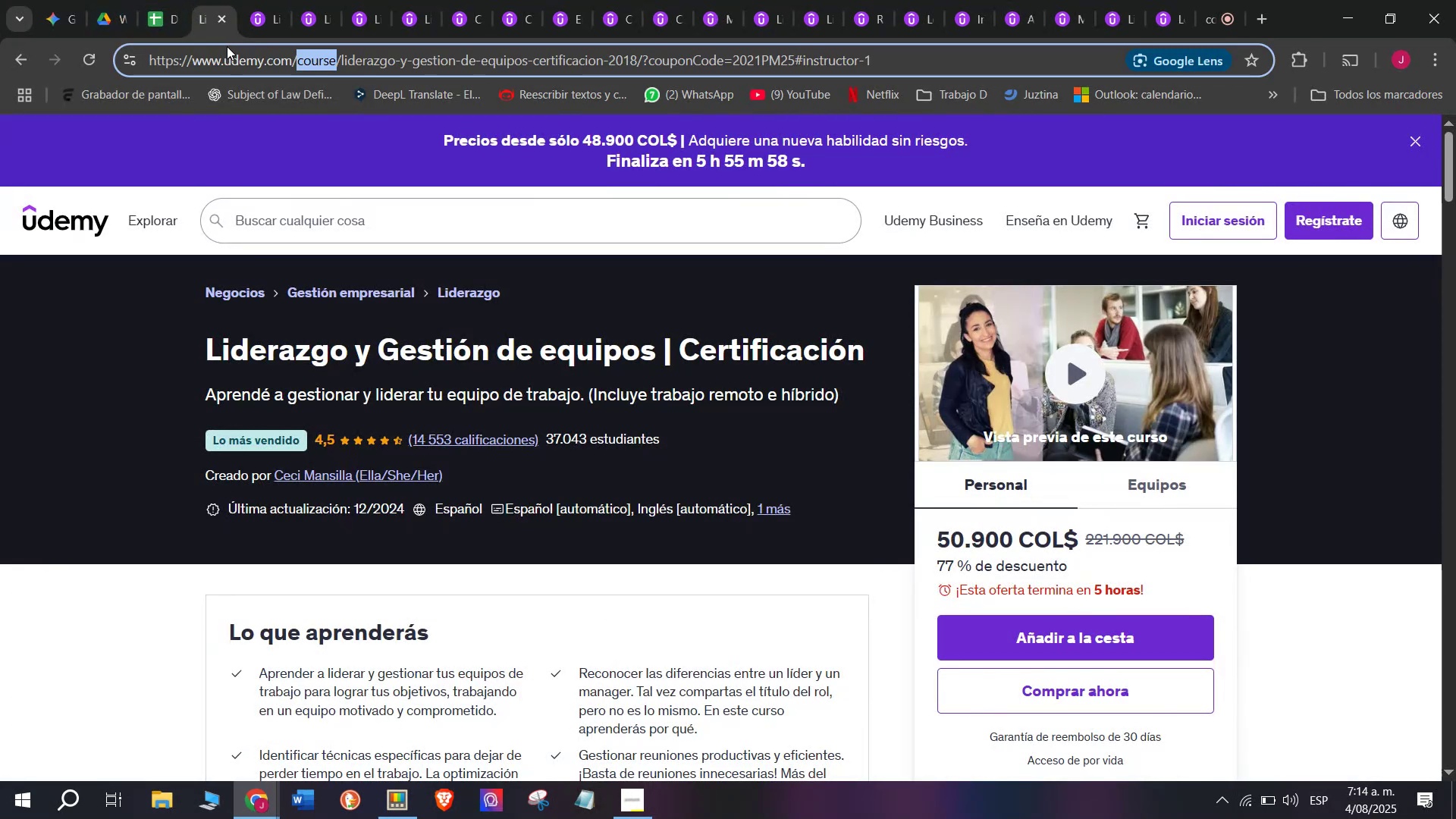 
triple_click([227, 46])
 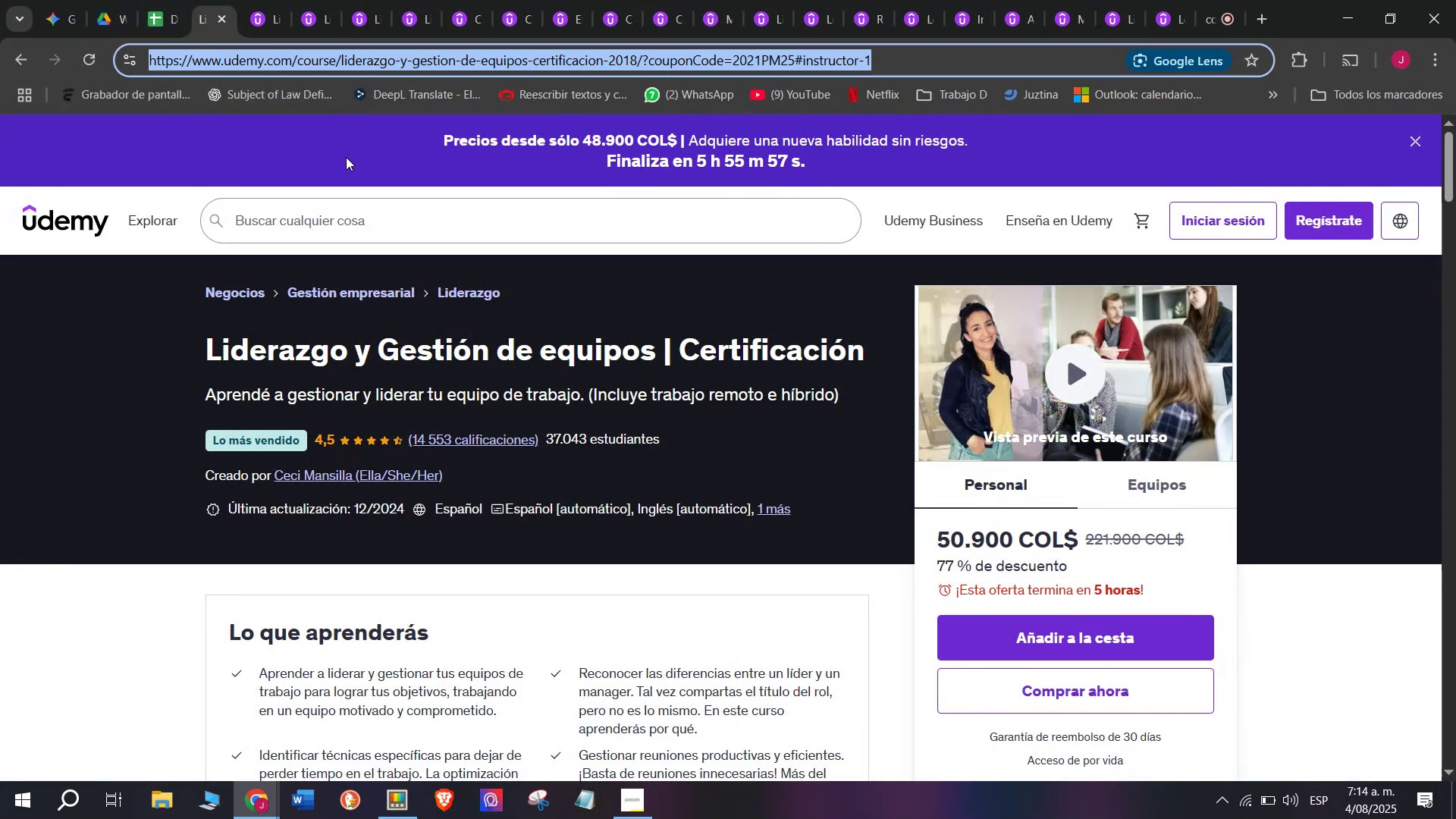 
key(Control+ControlLeft)
 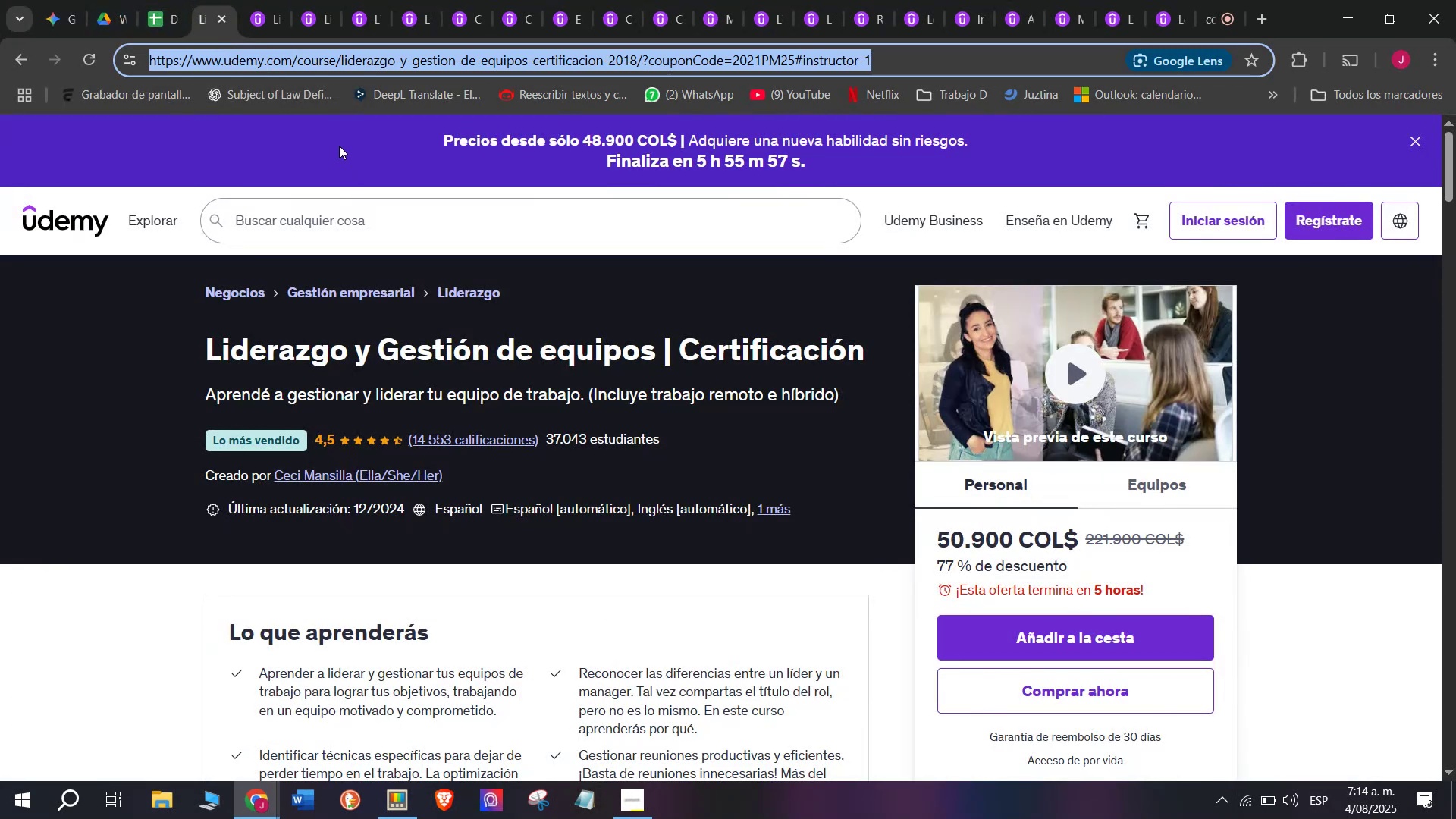 
key(Break)
 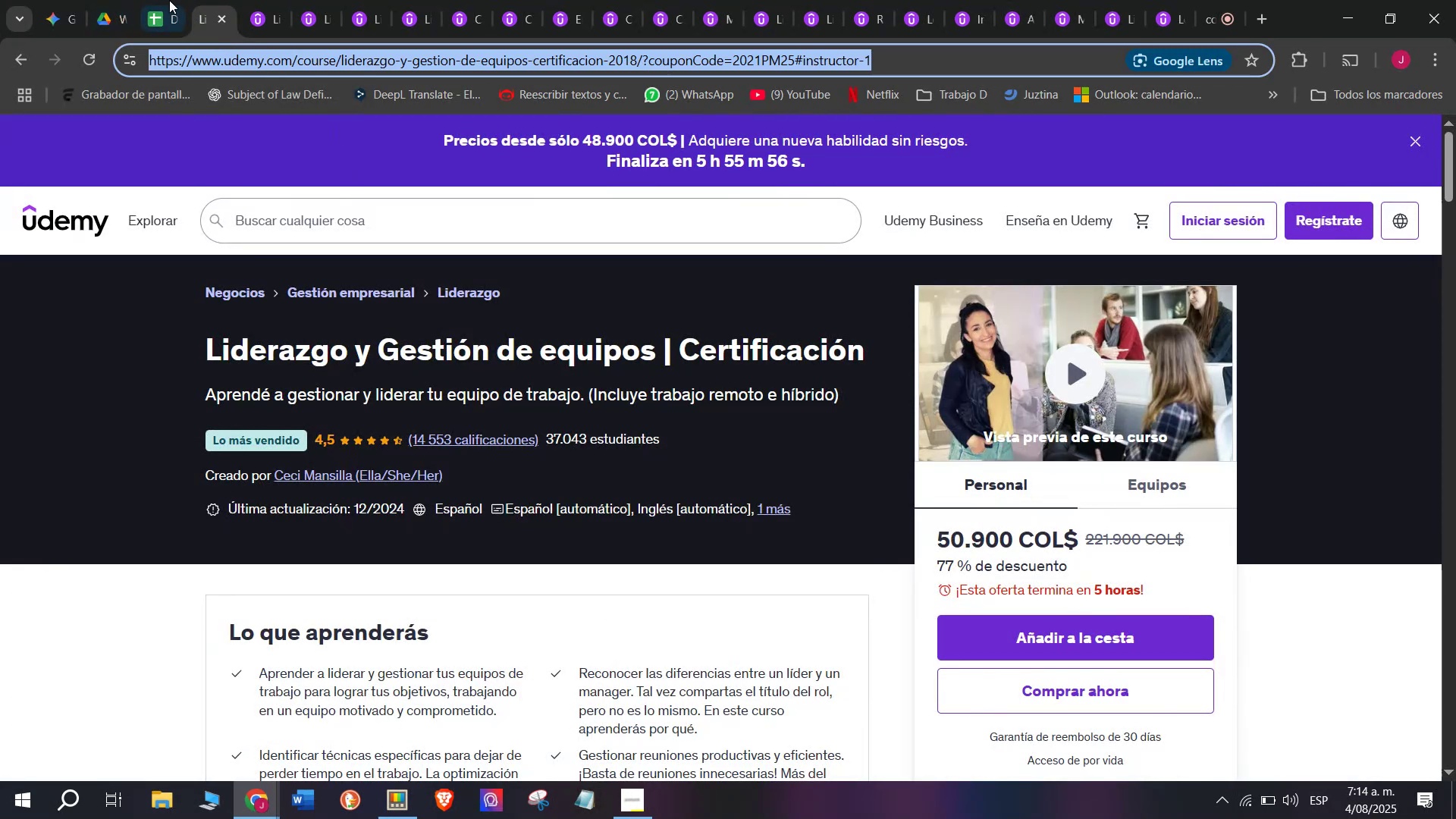 
key(Control+C)
 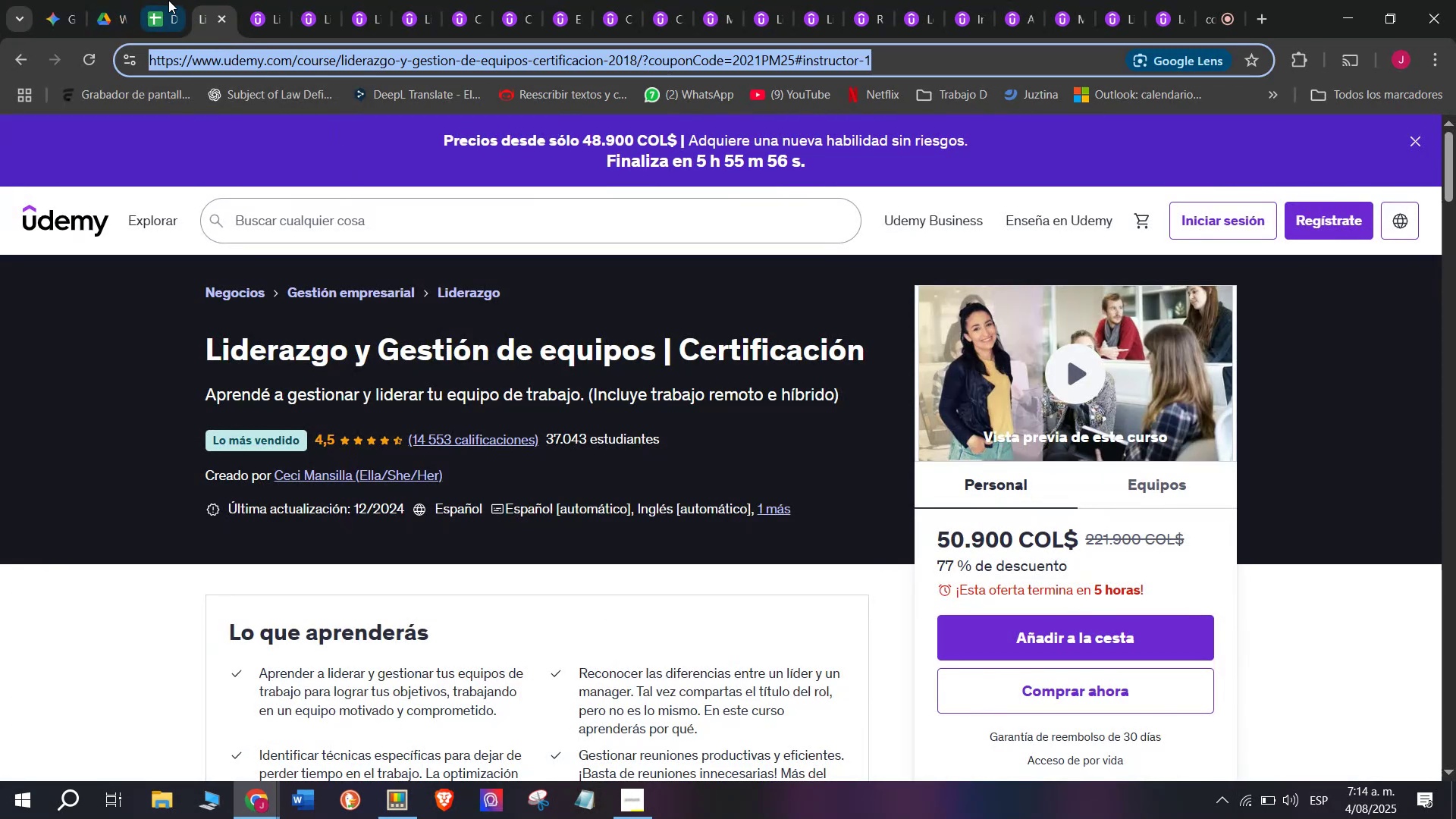 
left_click([152, 0])
 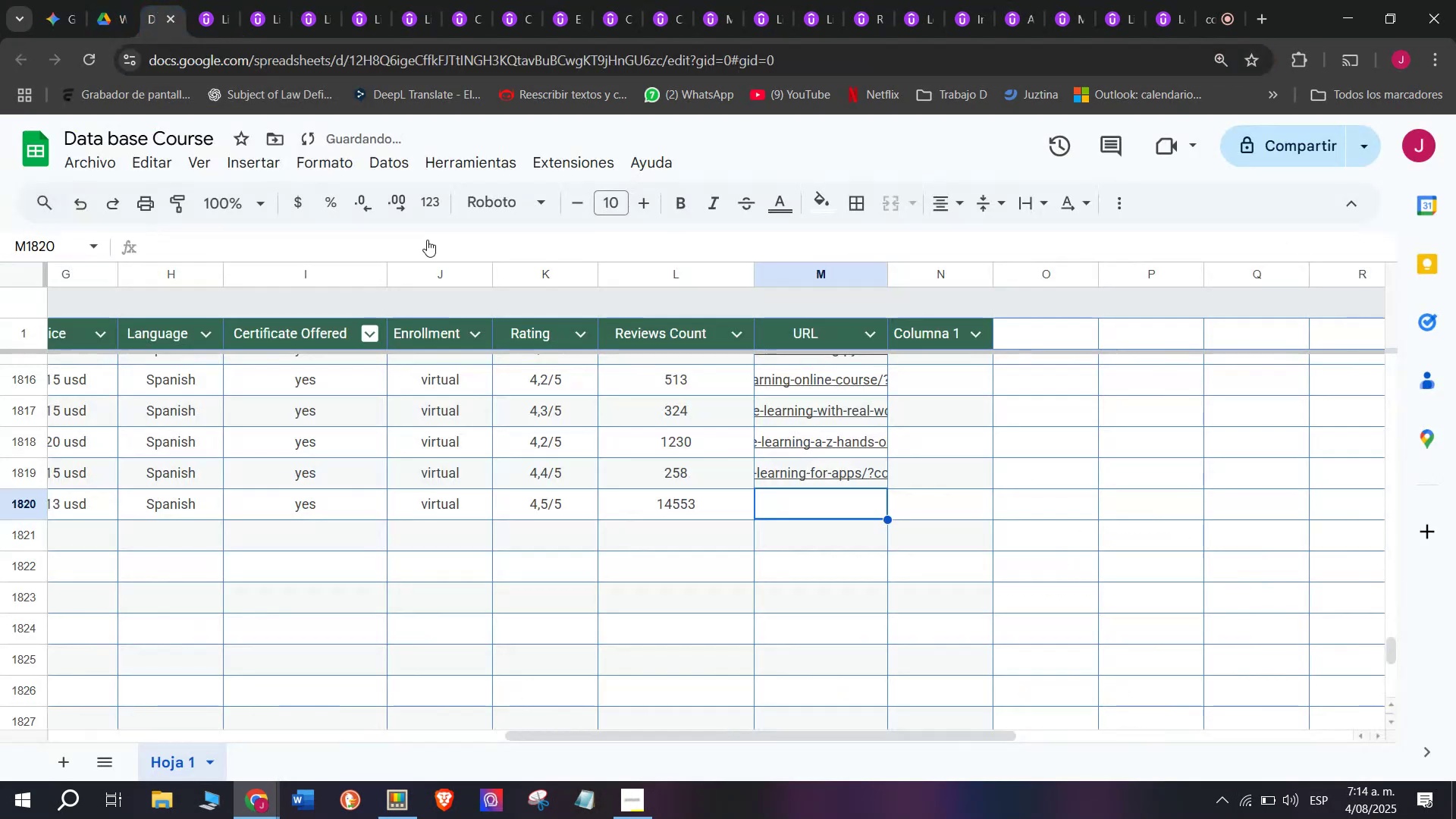 
key(Z)
 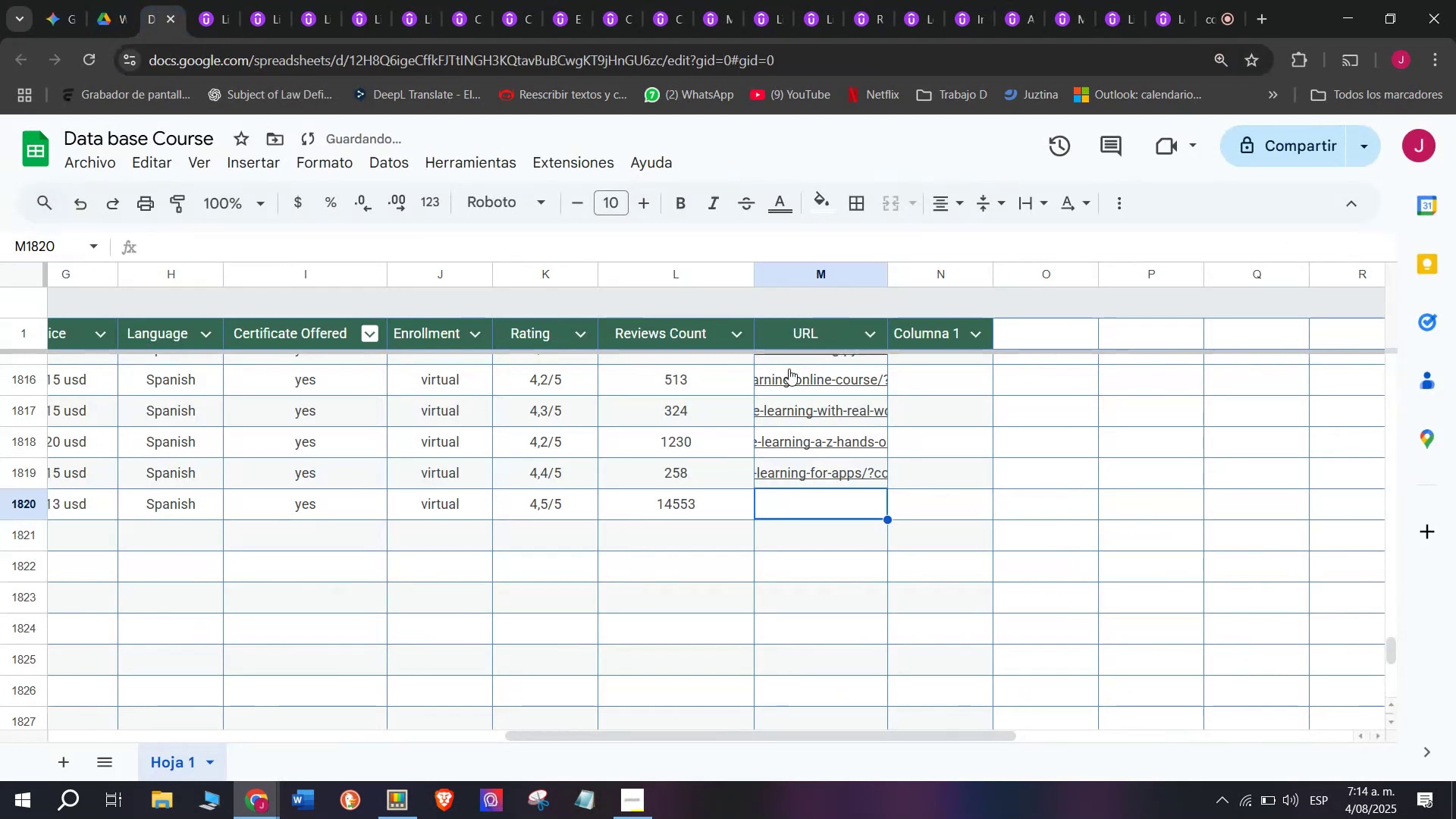 
key(Control+ControlLeft)
 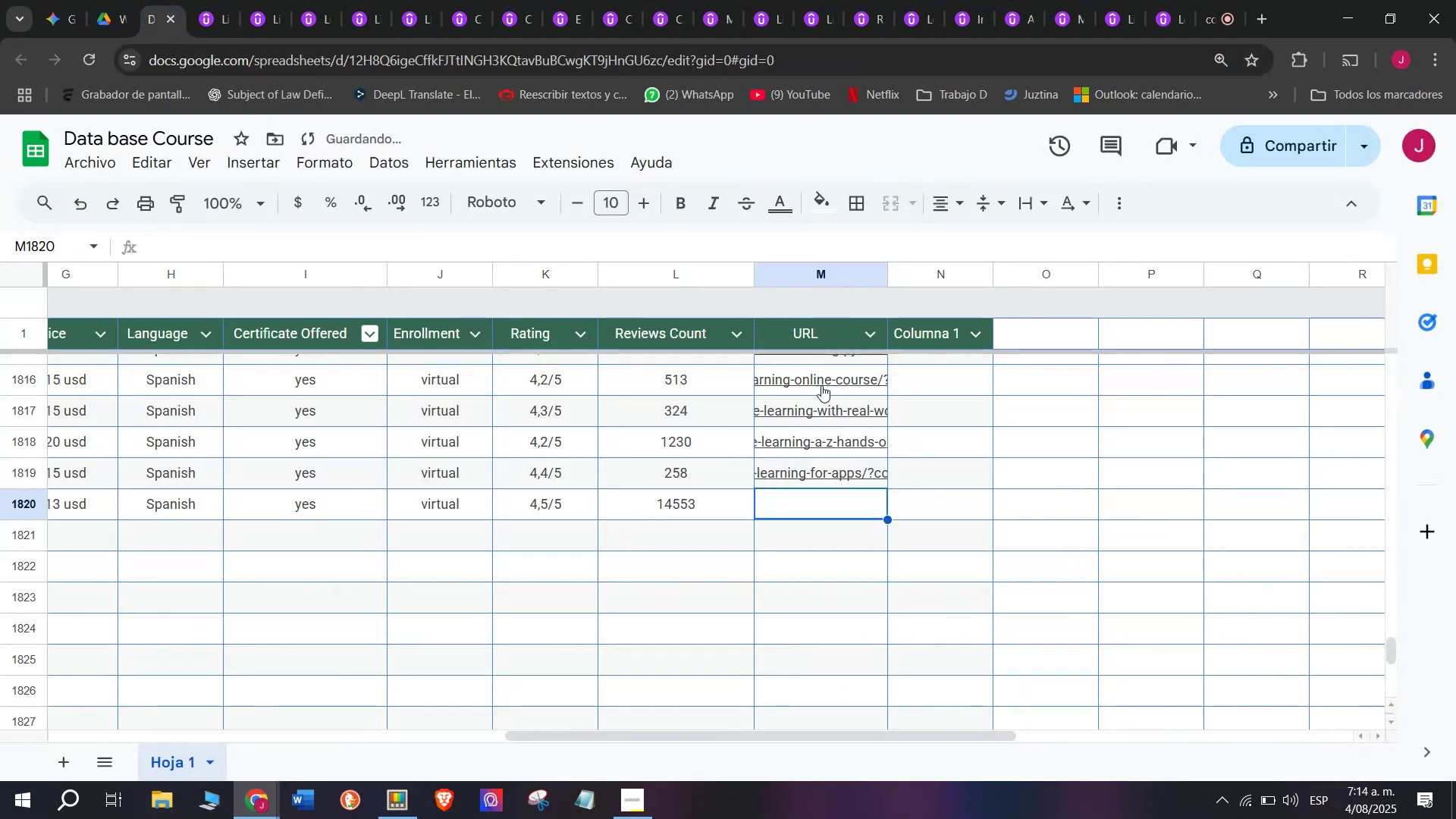 
key(Control+V)
 